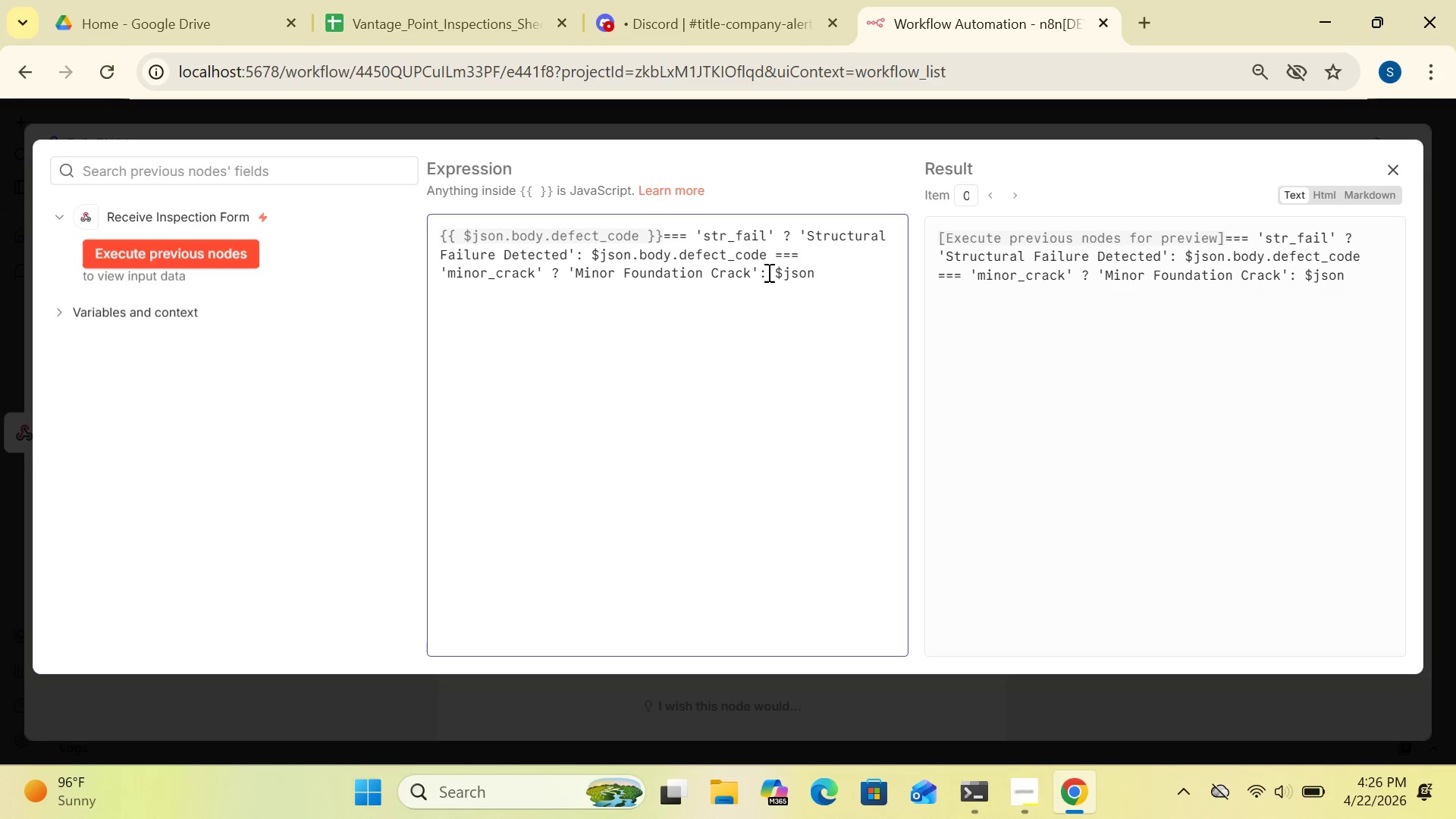 
wait(20.48)
 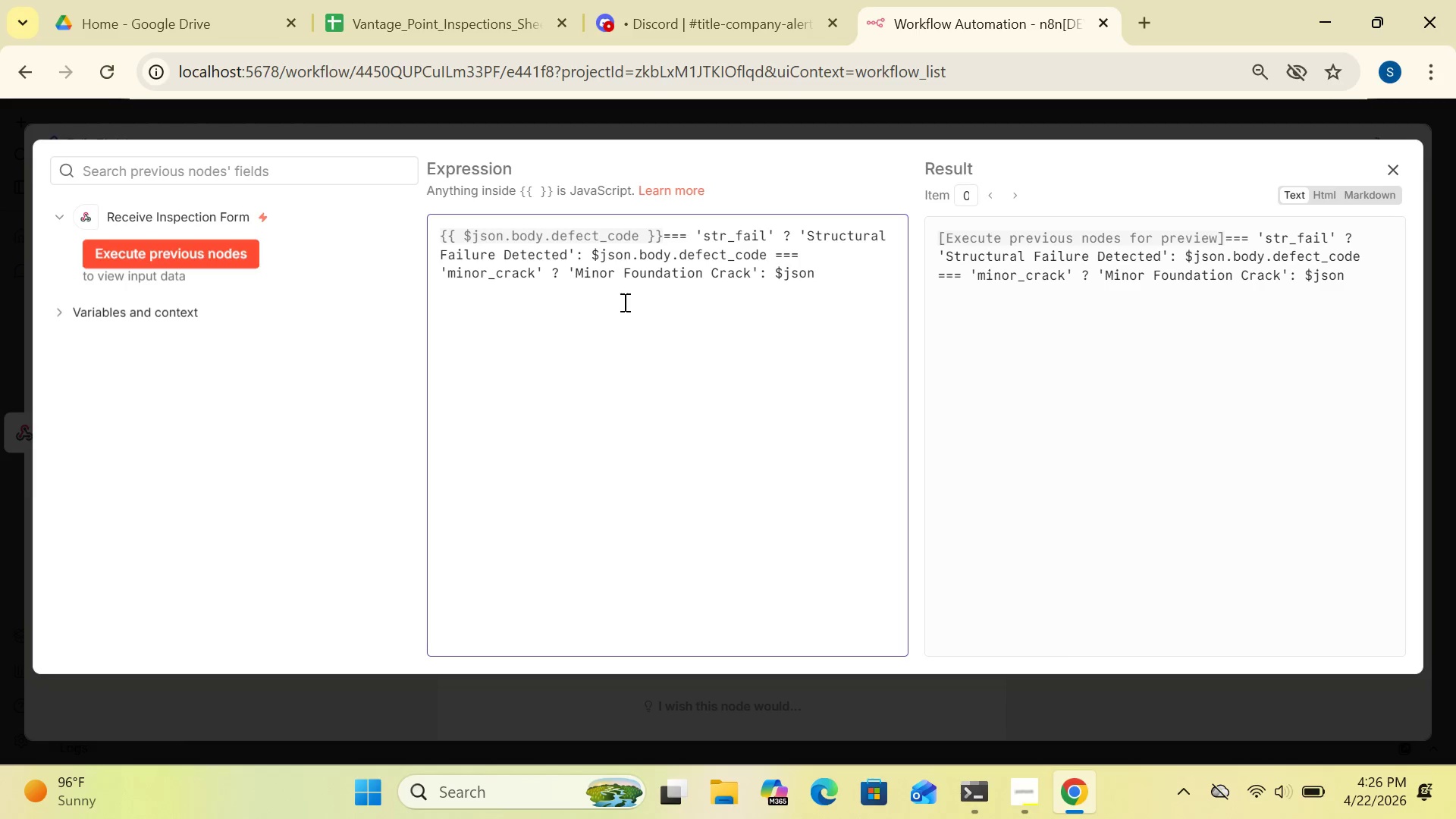 
left_click([695, 297])
 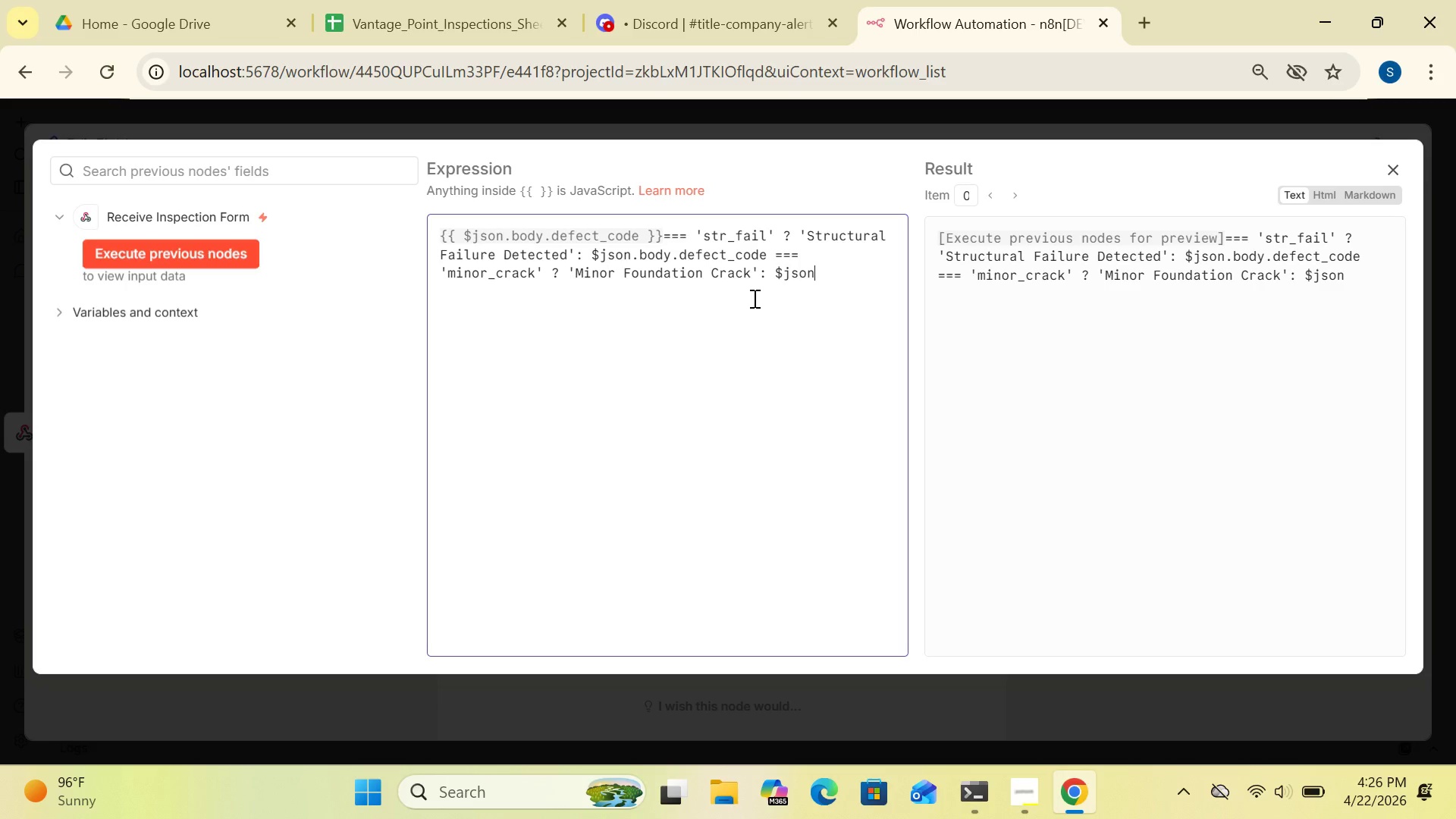 
wait(10.52)
 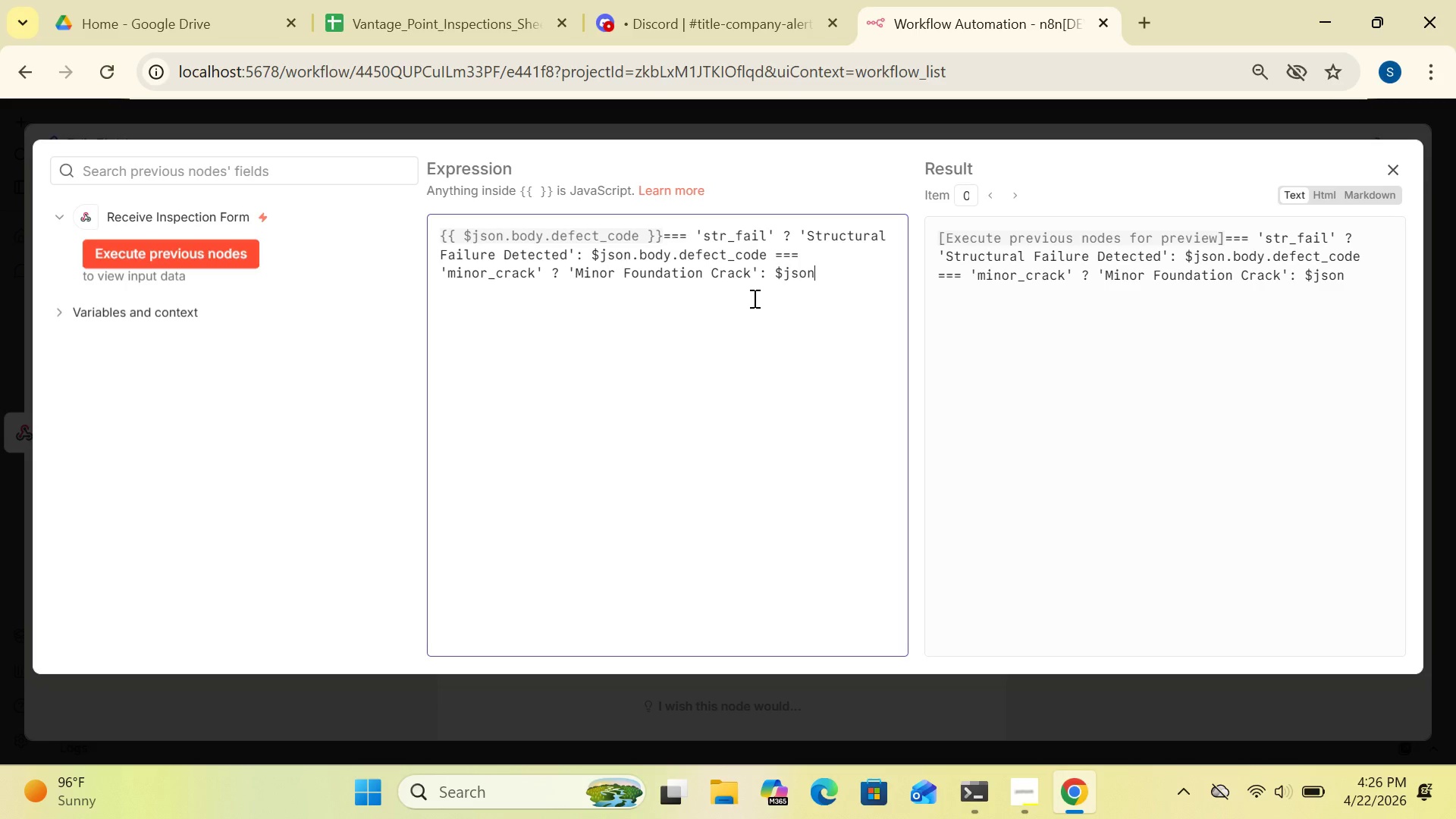 
type(.body)
 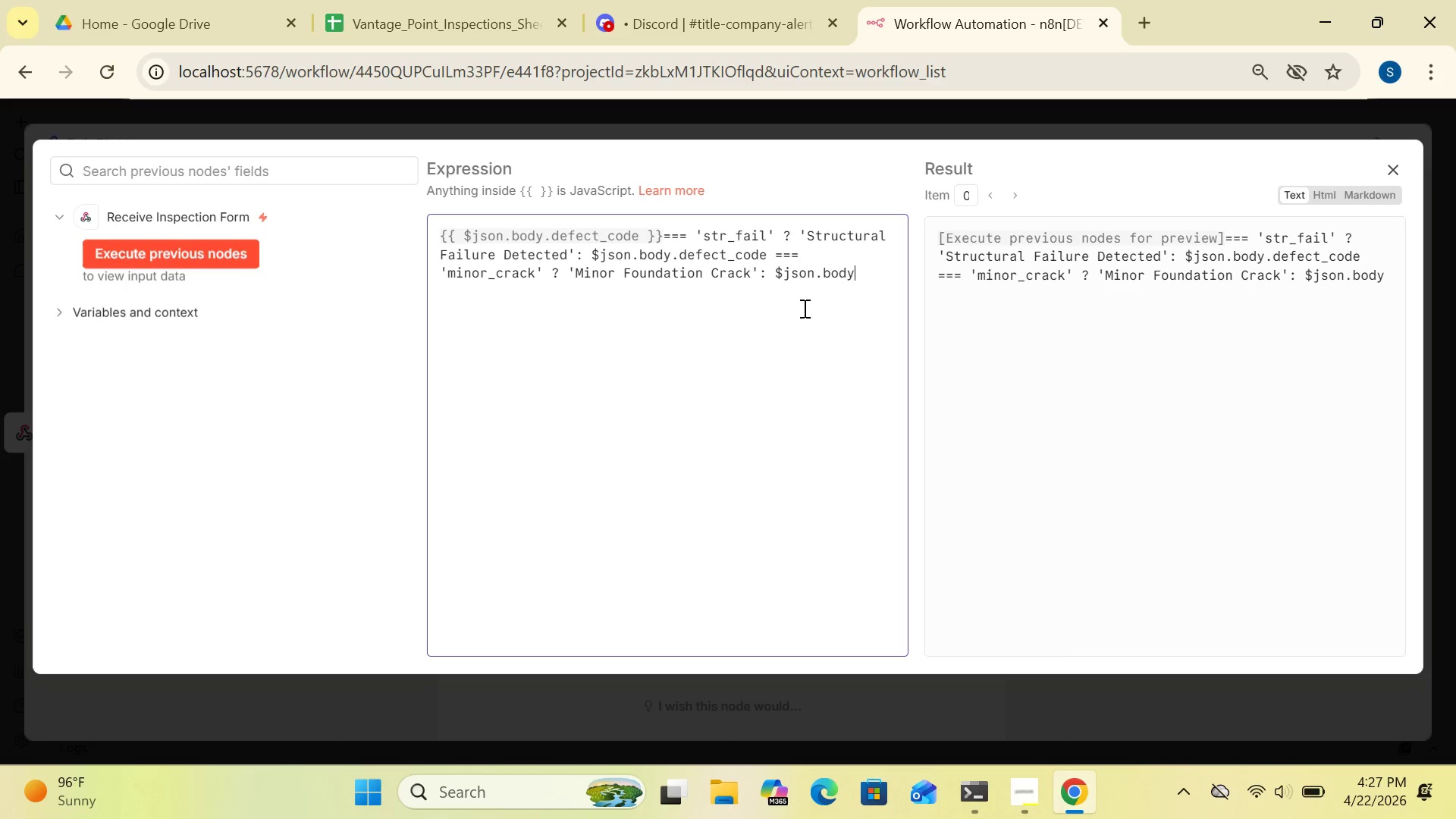 
type(.de)
 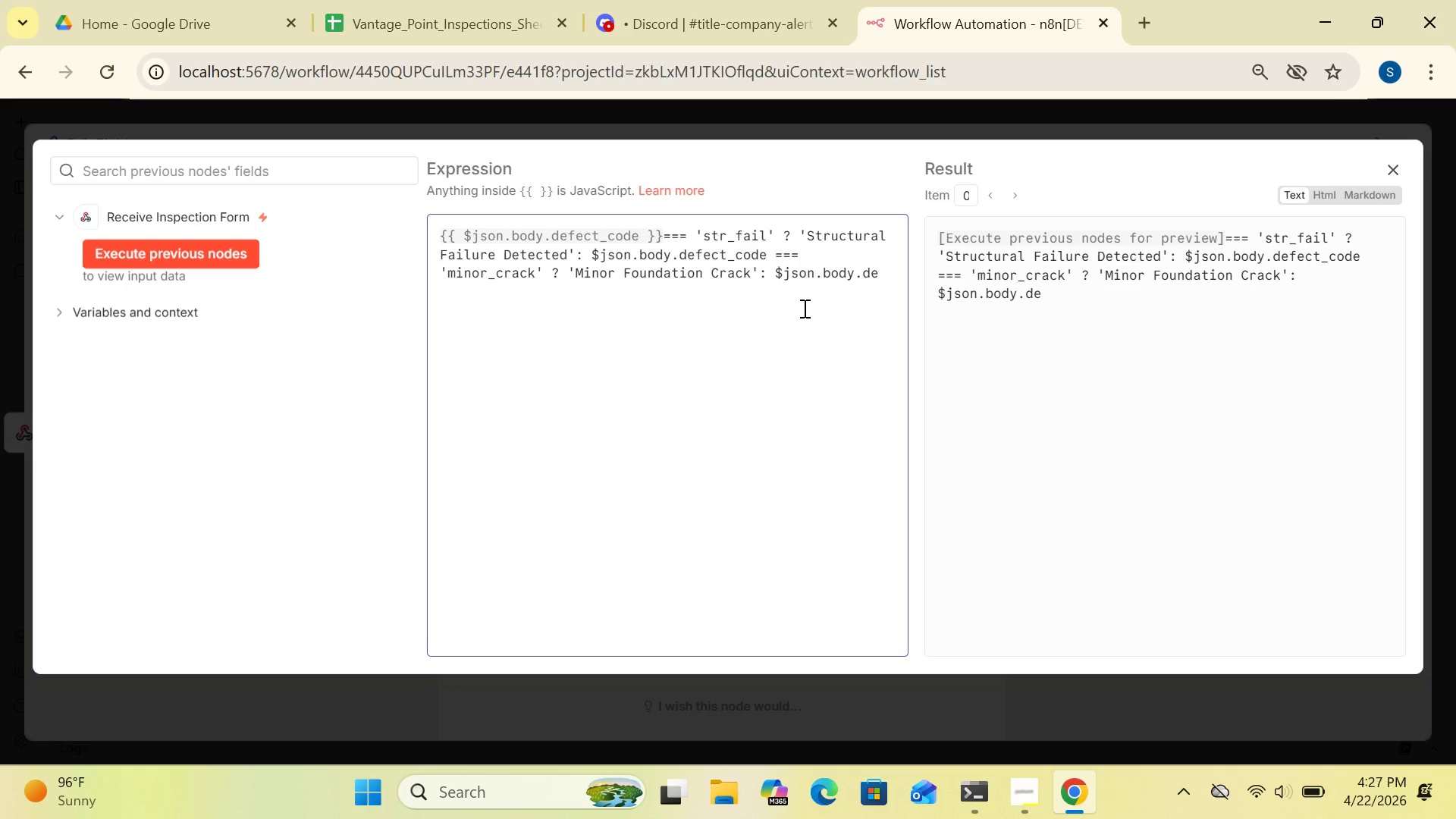 
wait(13.14)
 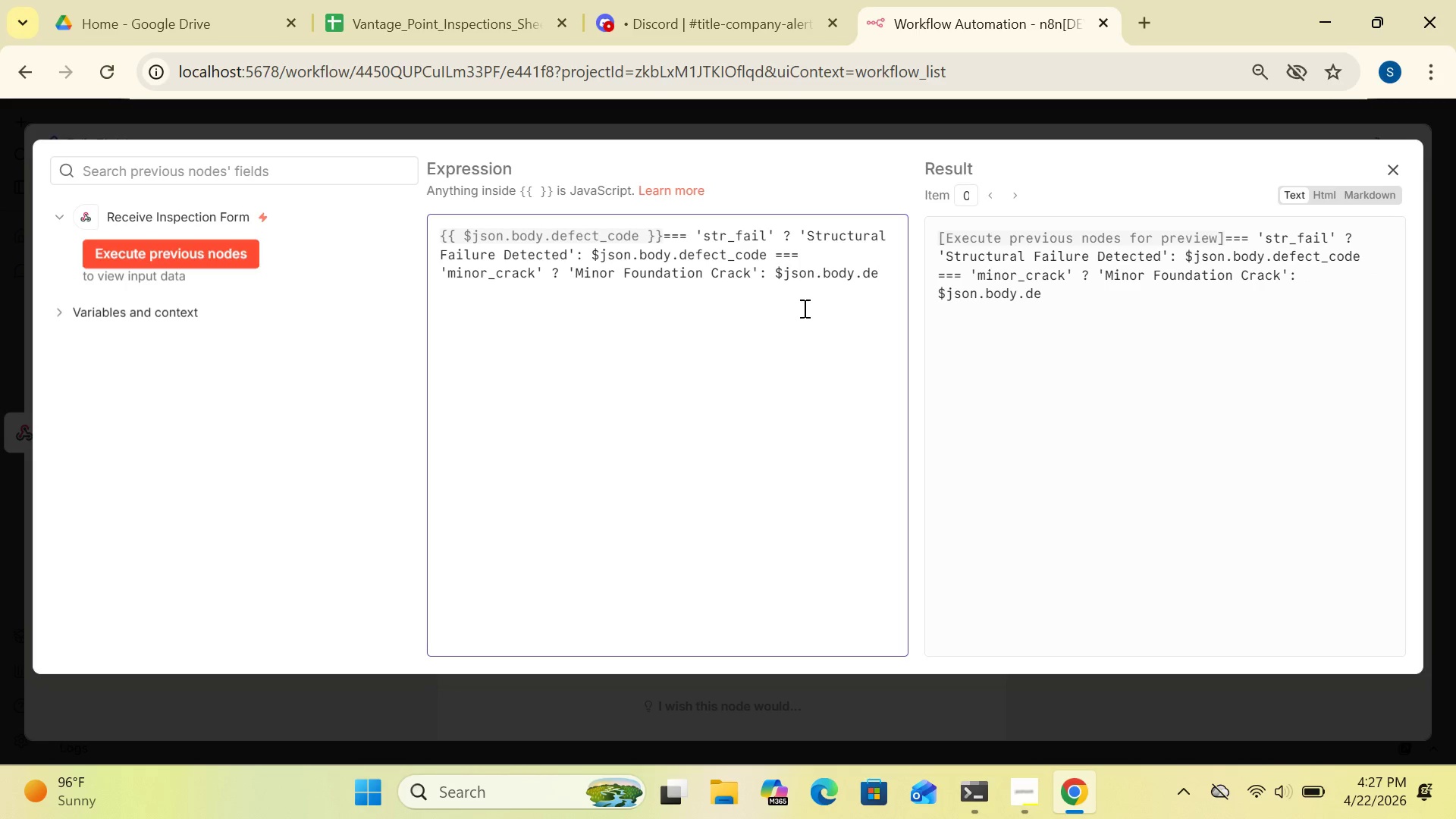 
type(fect)
 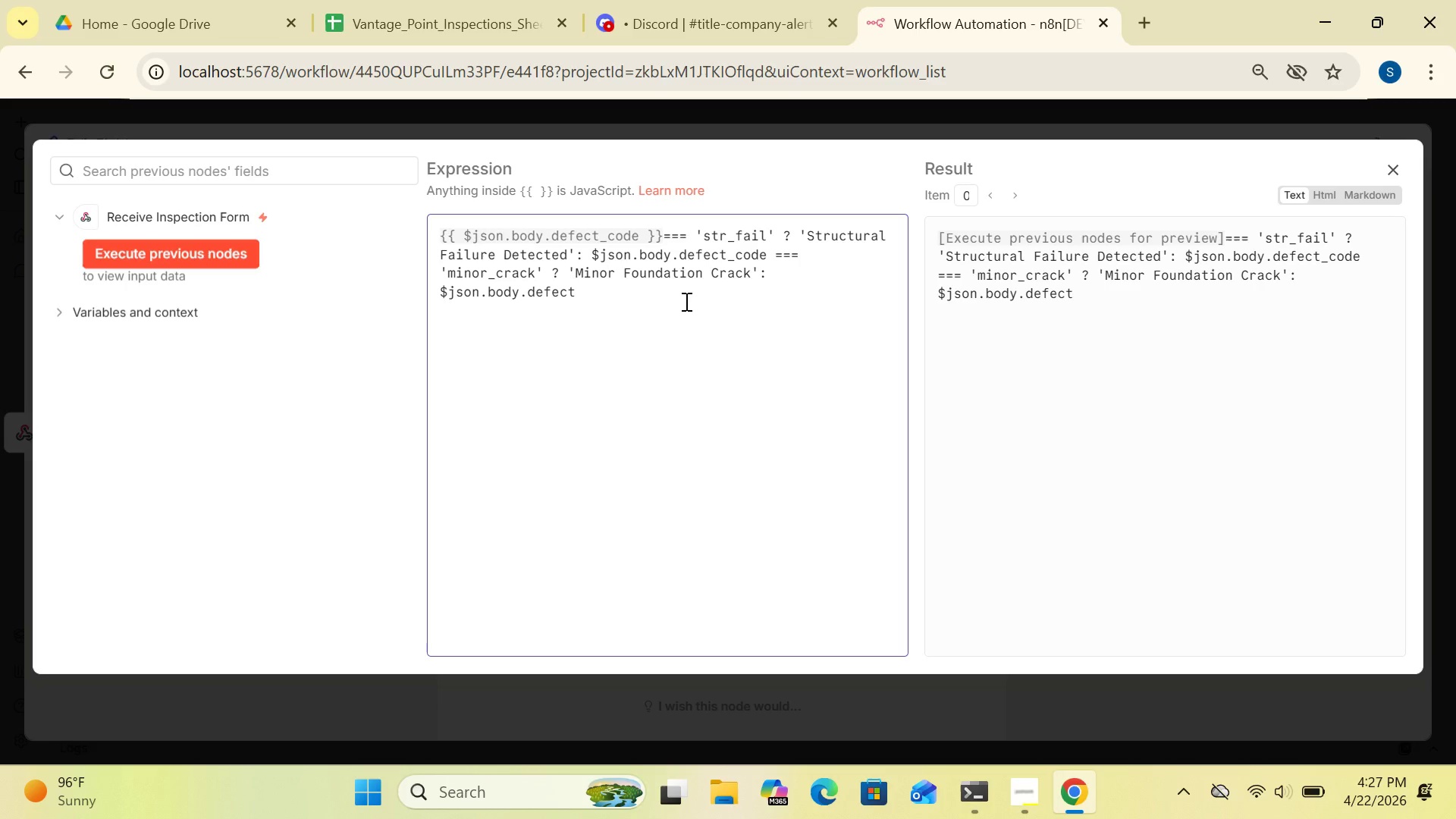 
wait(6.78)
 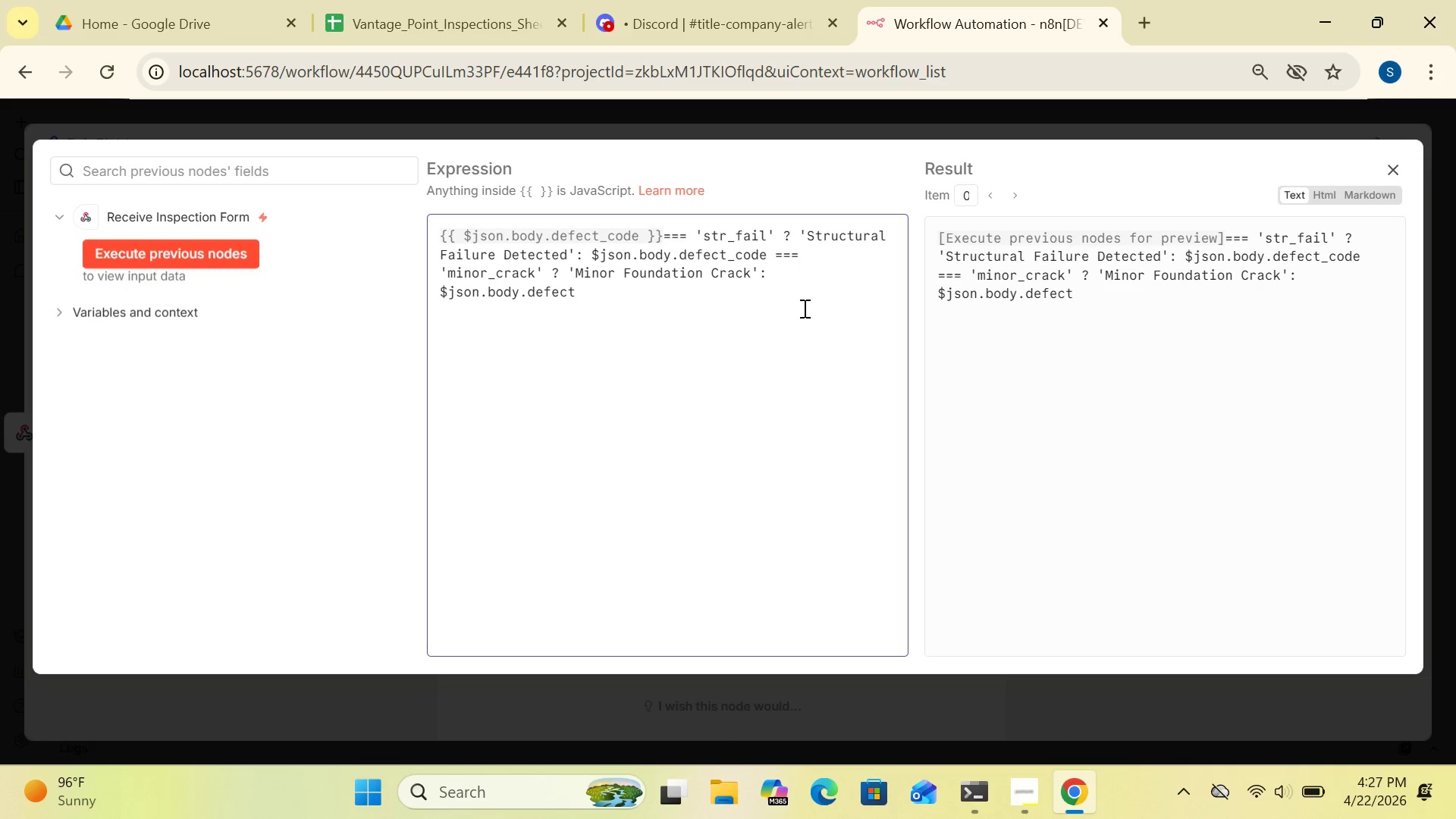 
left_click([639, 312])
 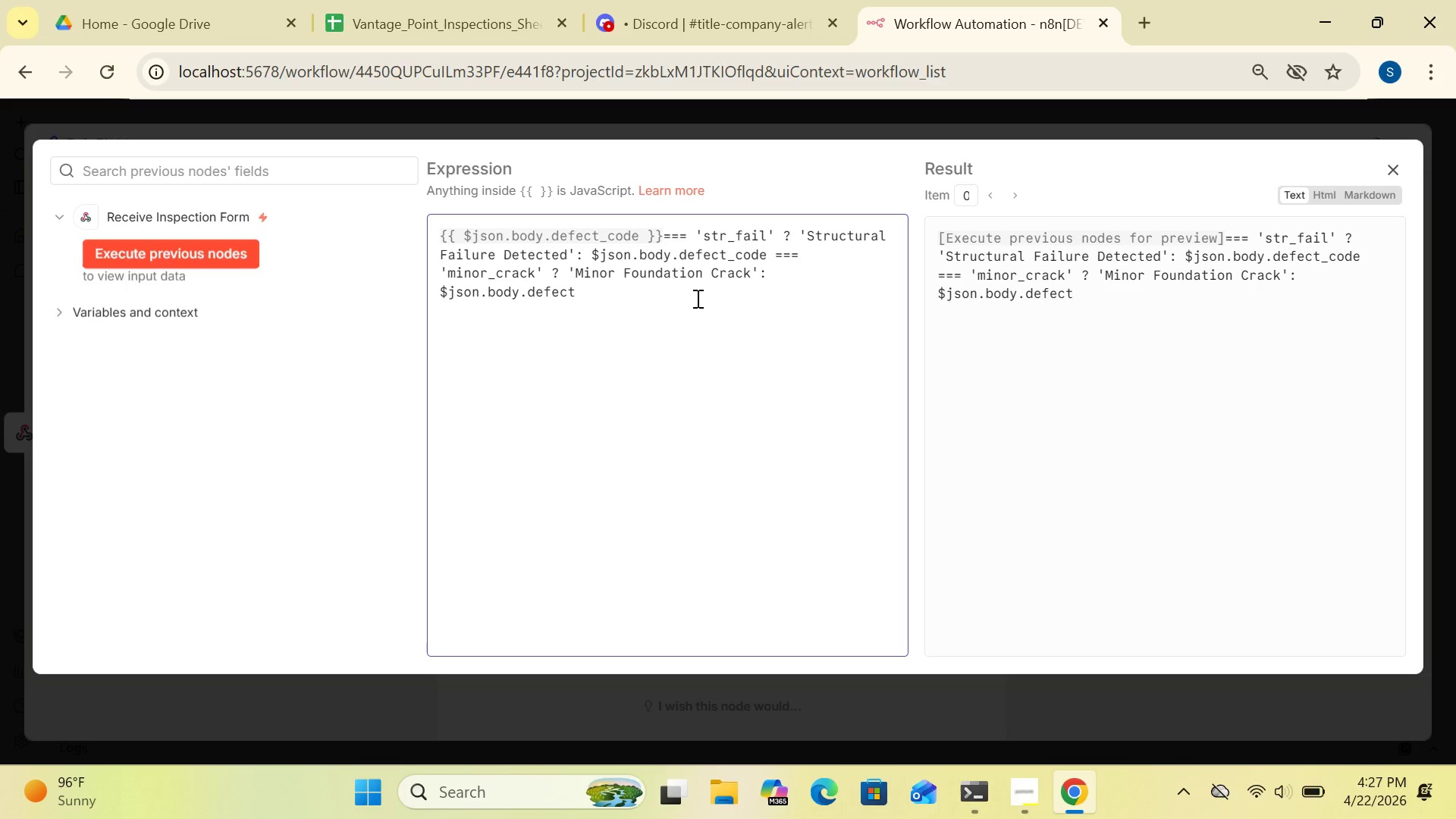 
wait(6.75)
 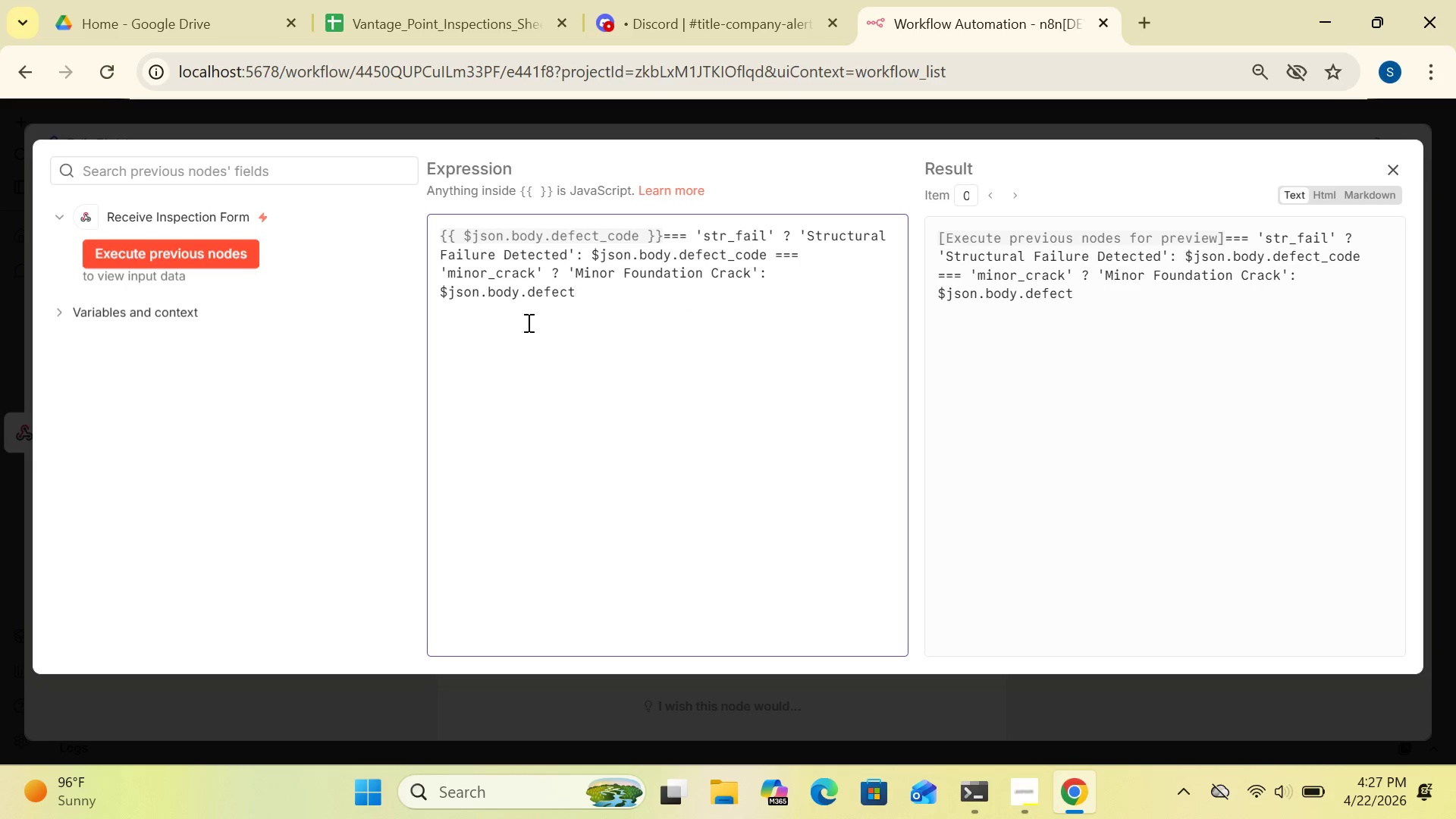 
left_click_drag(start_coordinate=[726, 298], to_coordinate=[486, 346])
 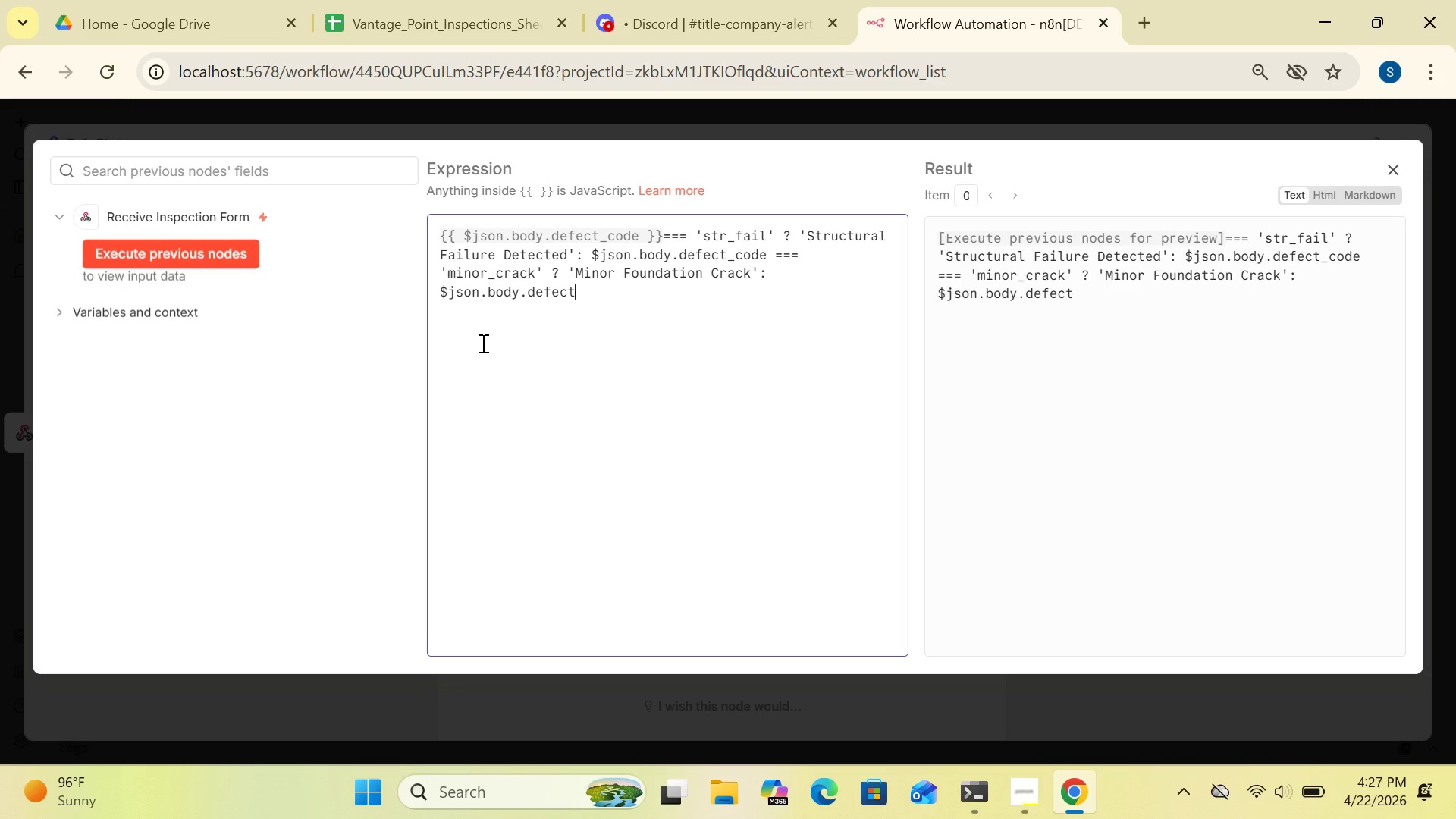 
left_click([482, 343])
 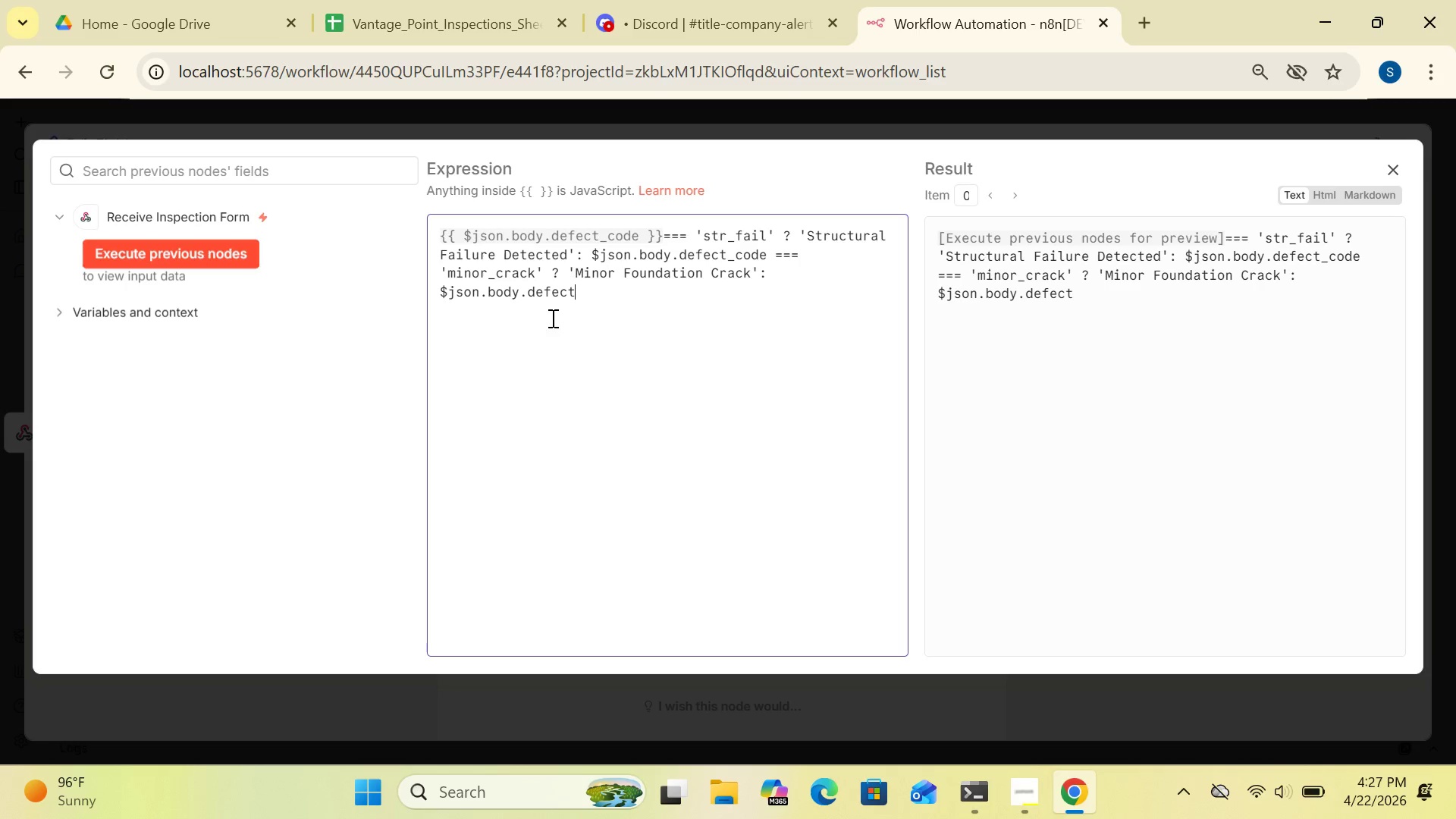 
type(_cos)
key(Backspace)
type(de === 'roof_age)
 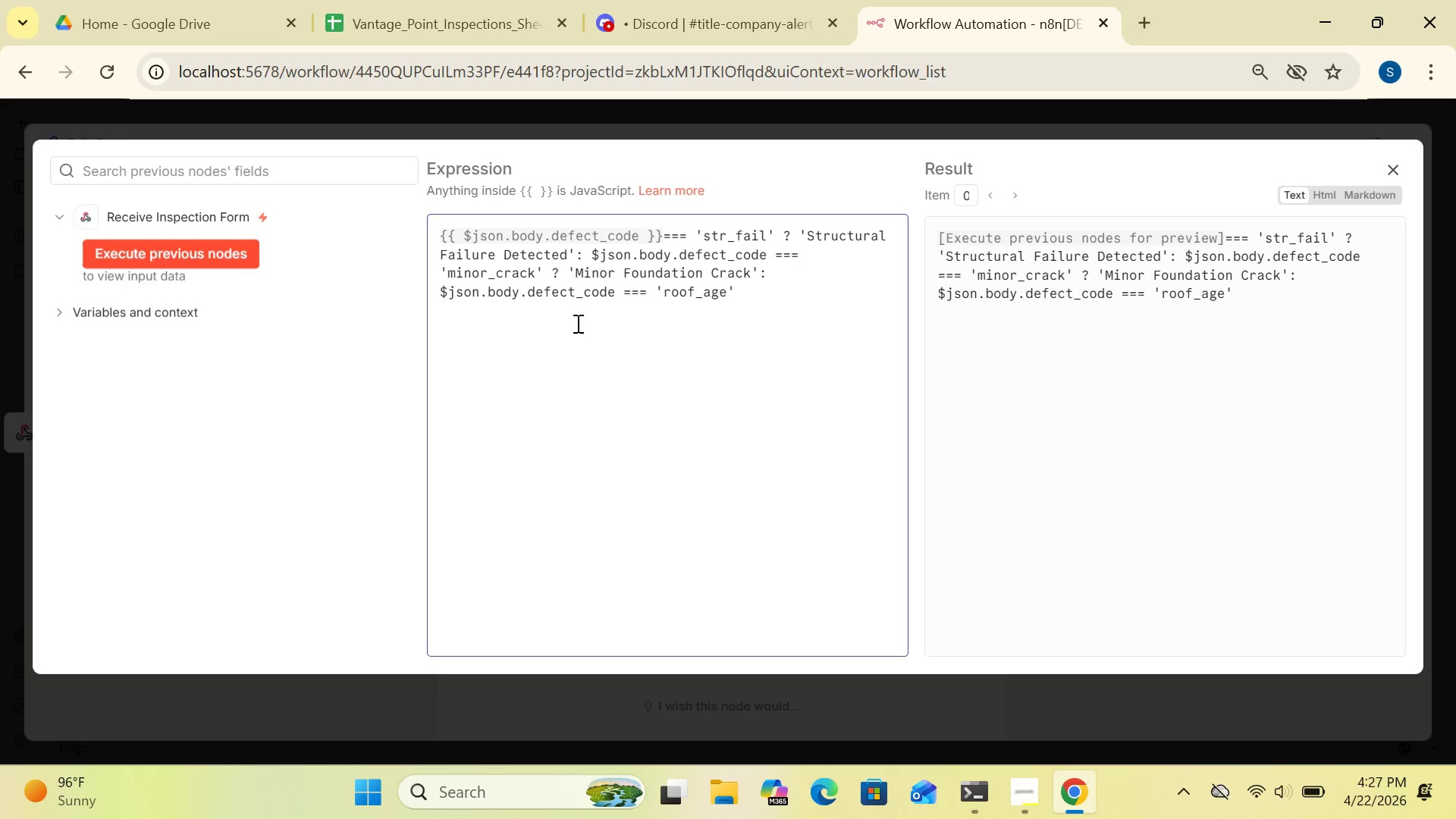 
wait(6.34)
 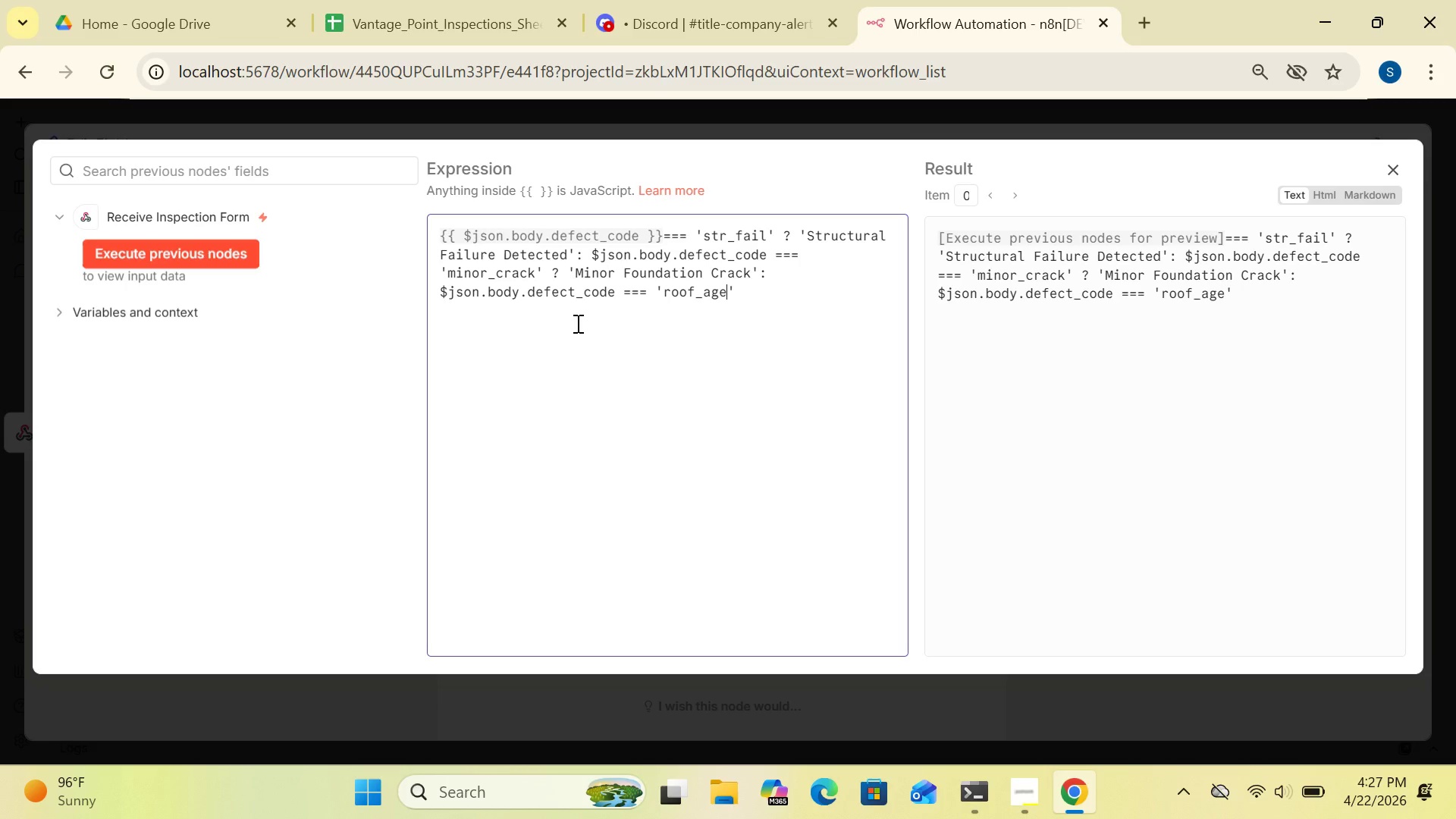 
left_click([737, 290])
 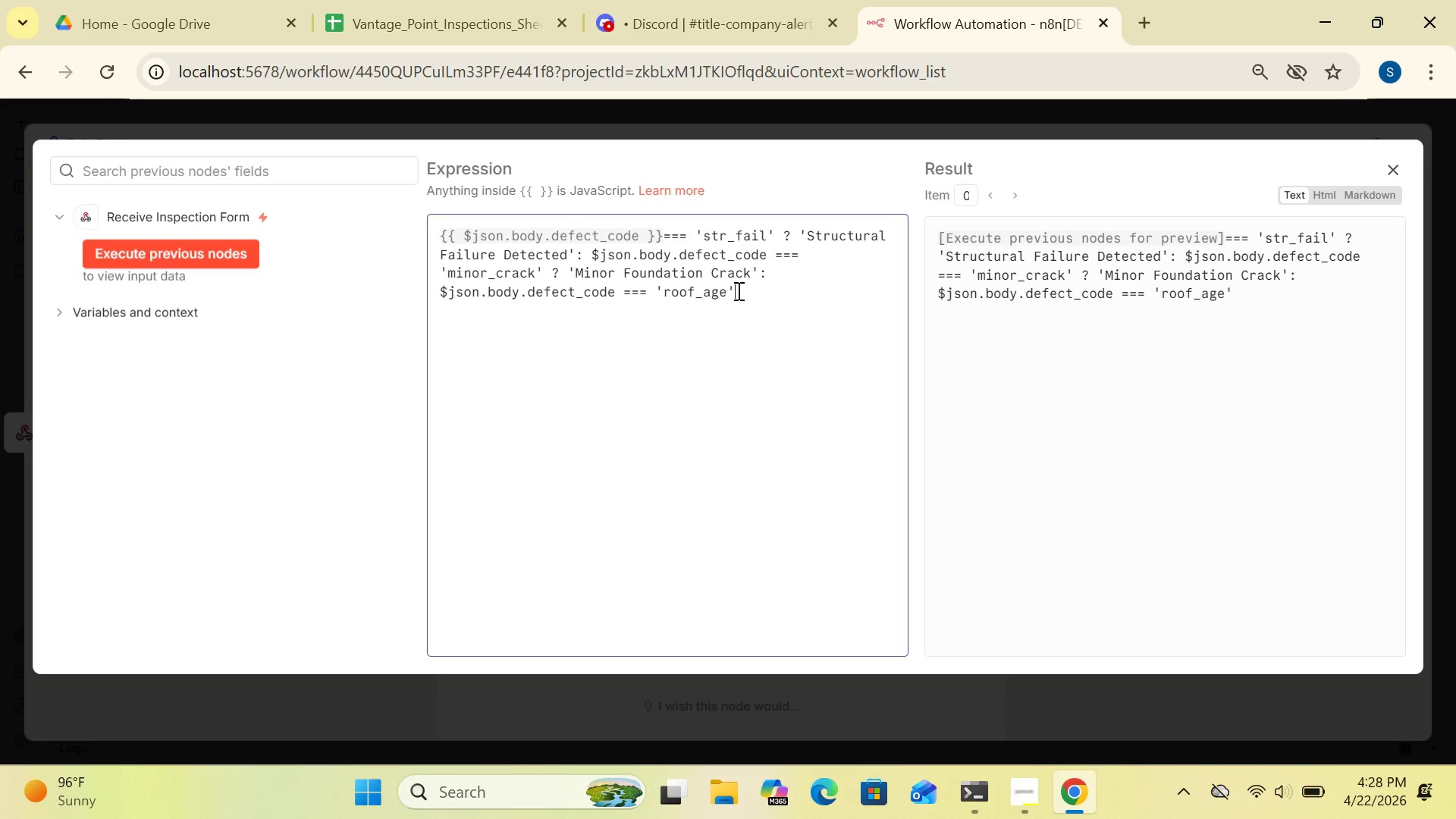 
key(Space)
 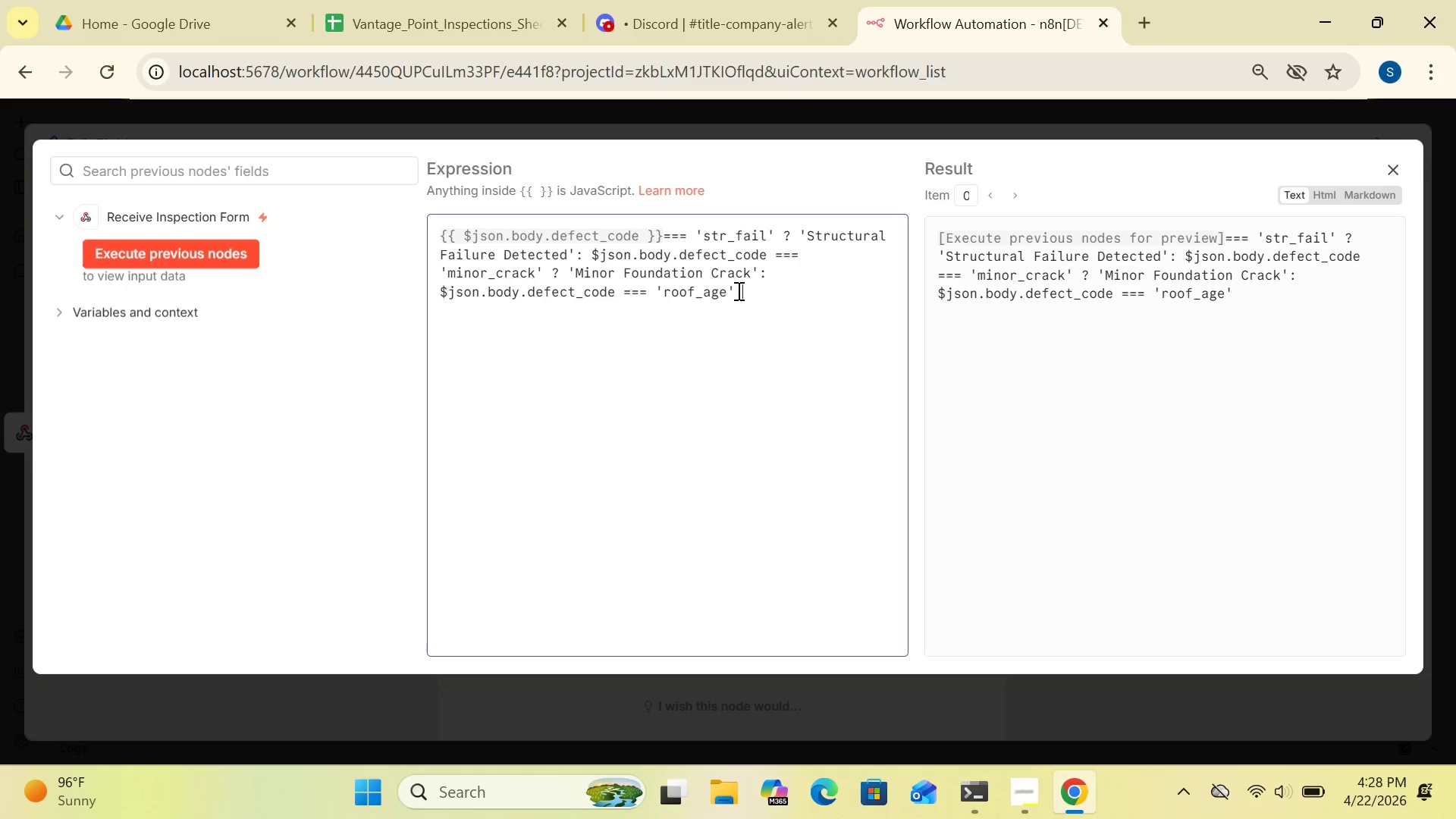 
key(Shift+Slash)
 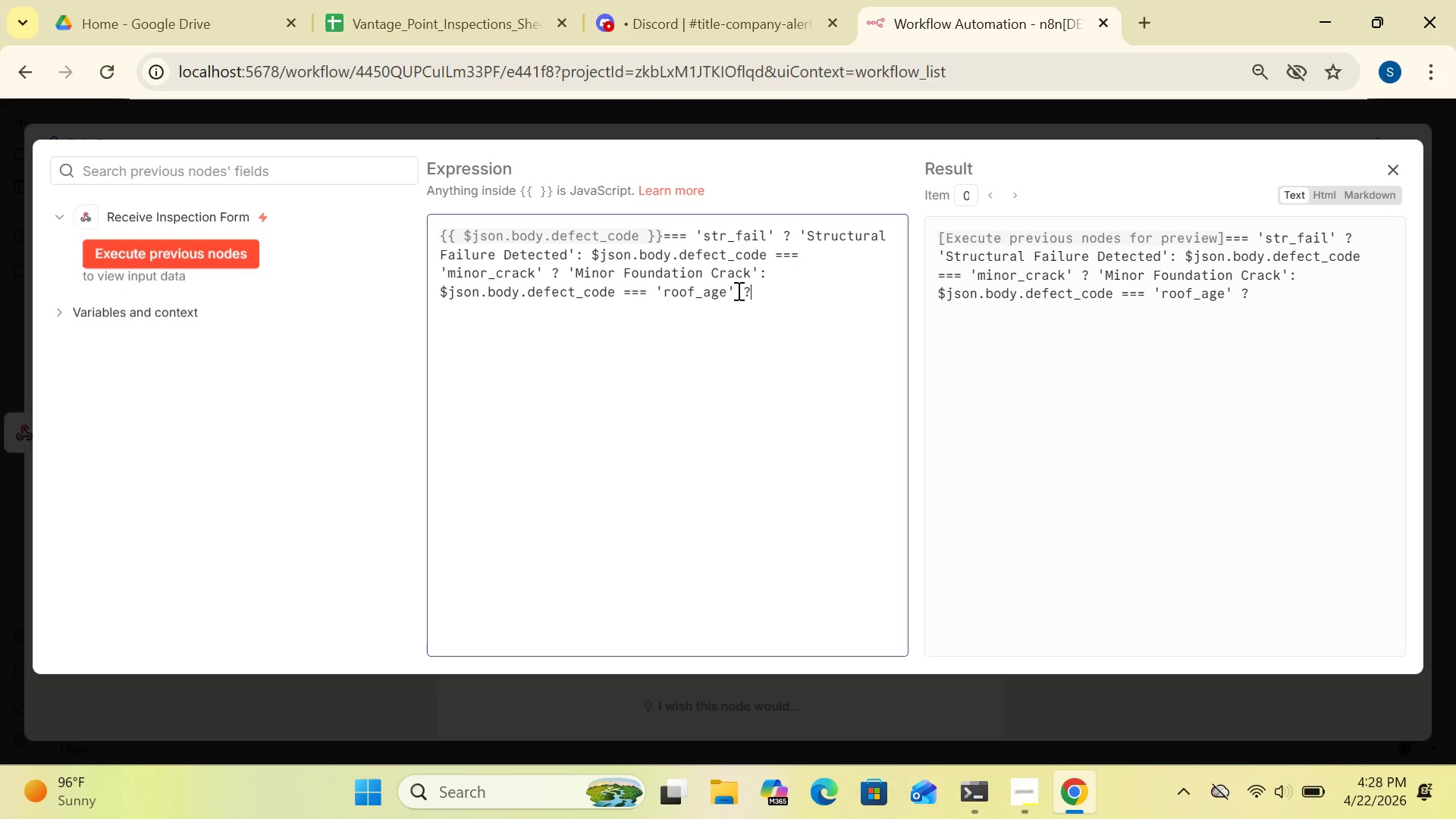 
key(Space)
 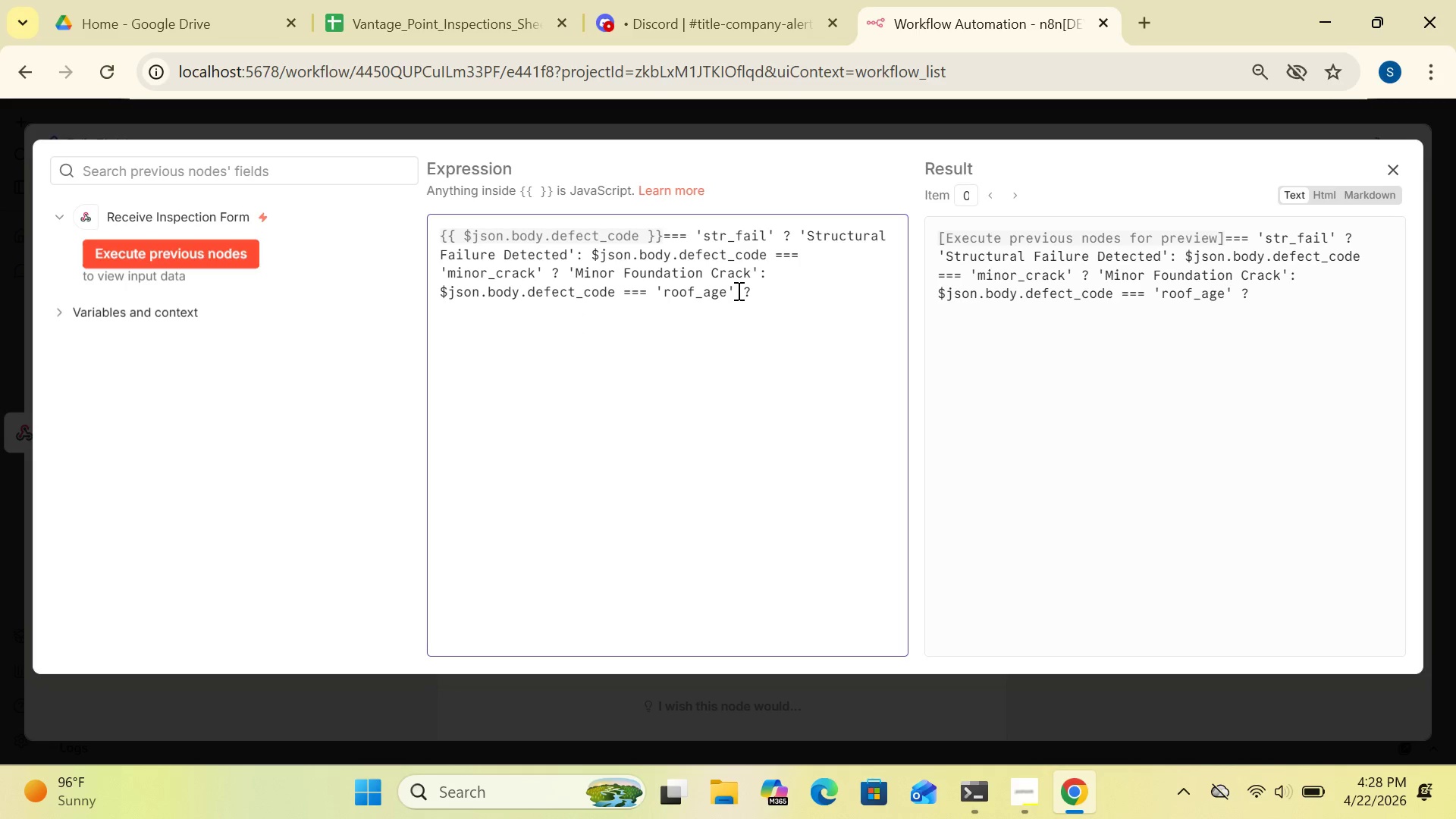 
key(Shift+Quote)
 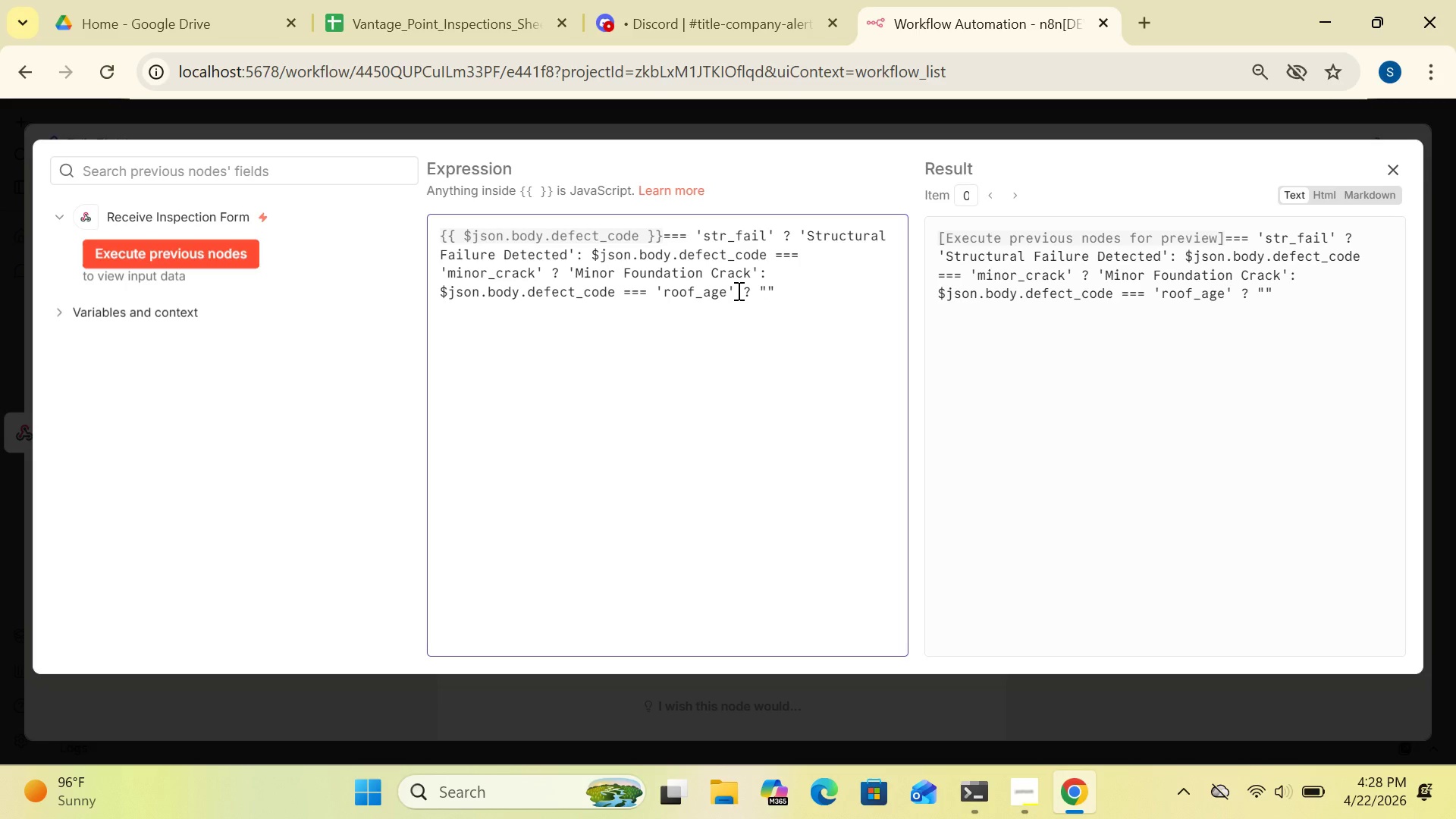 
key(Backspace)
 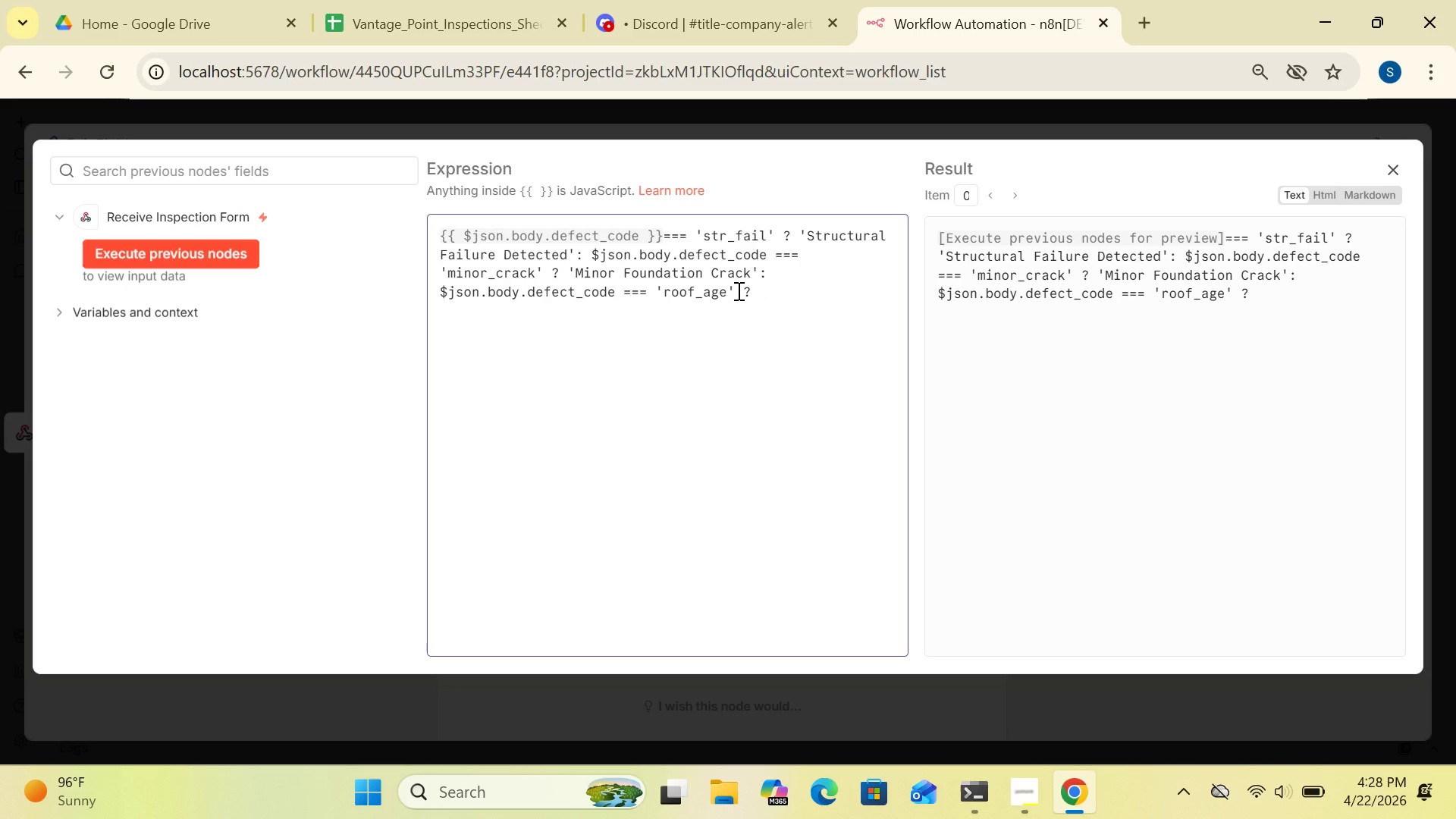 
key(Quote)
 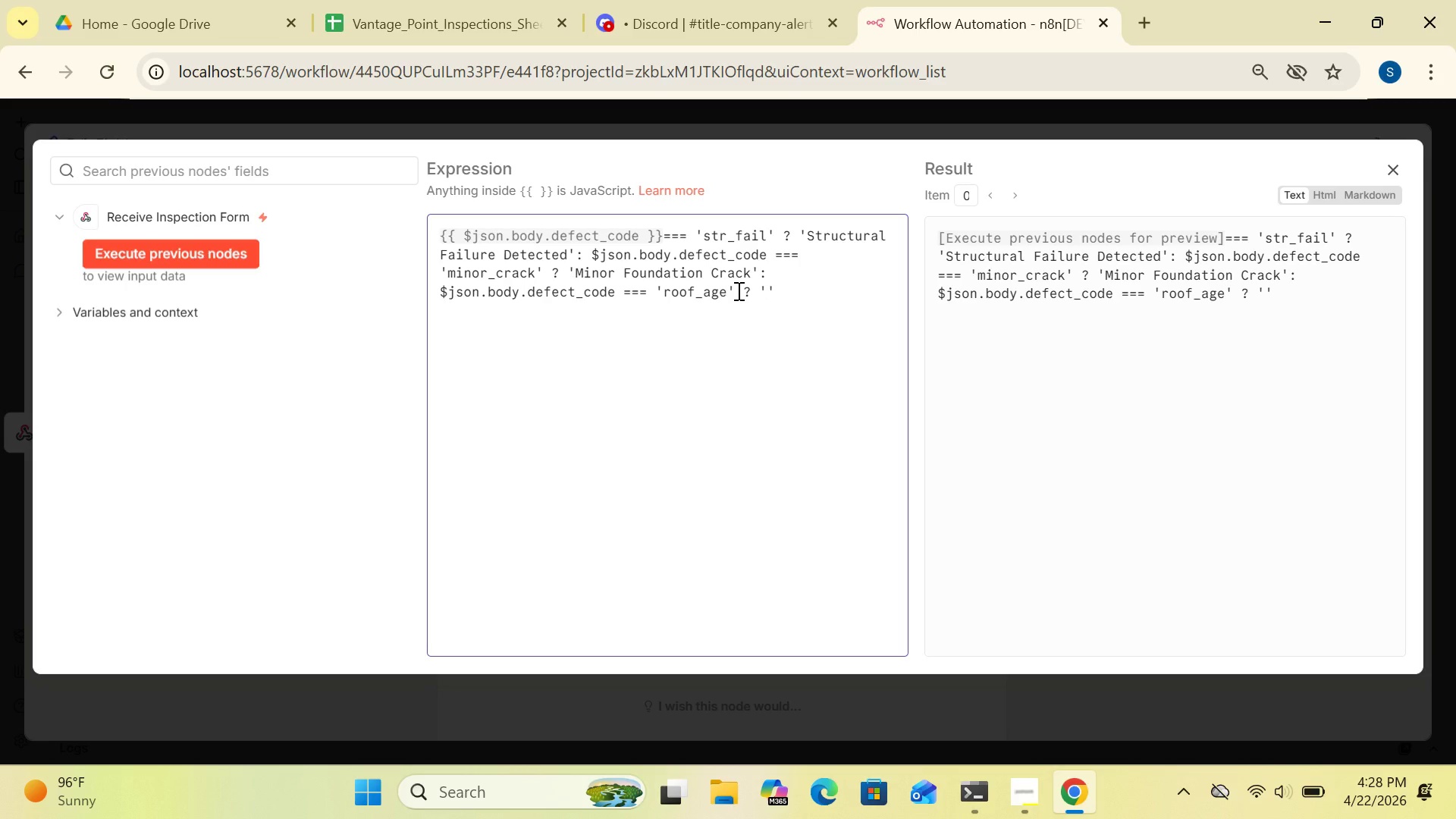 
type(Aging Roof (15+)
 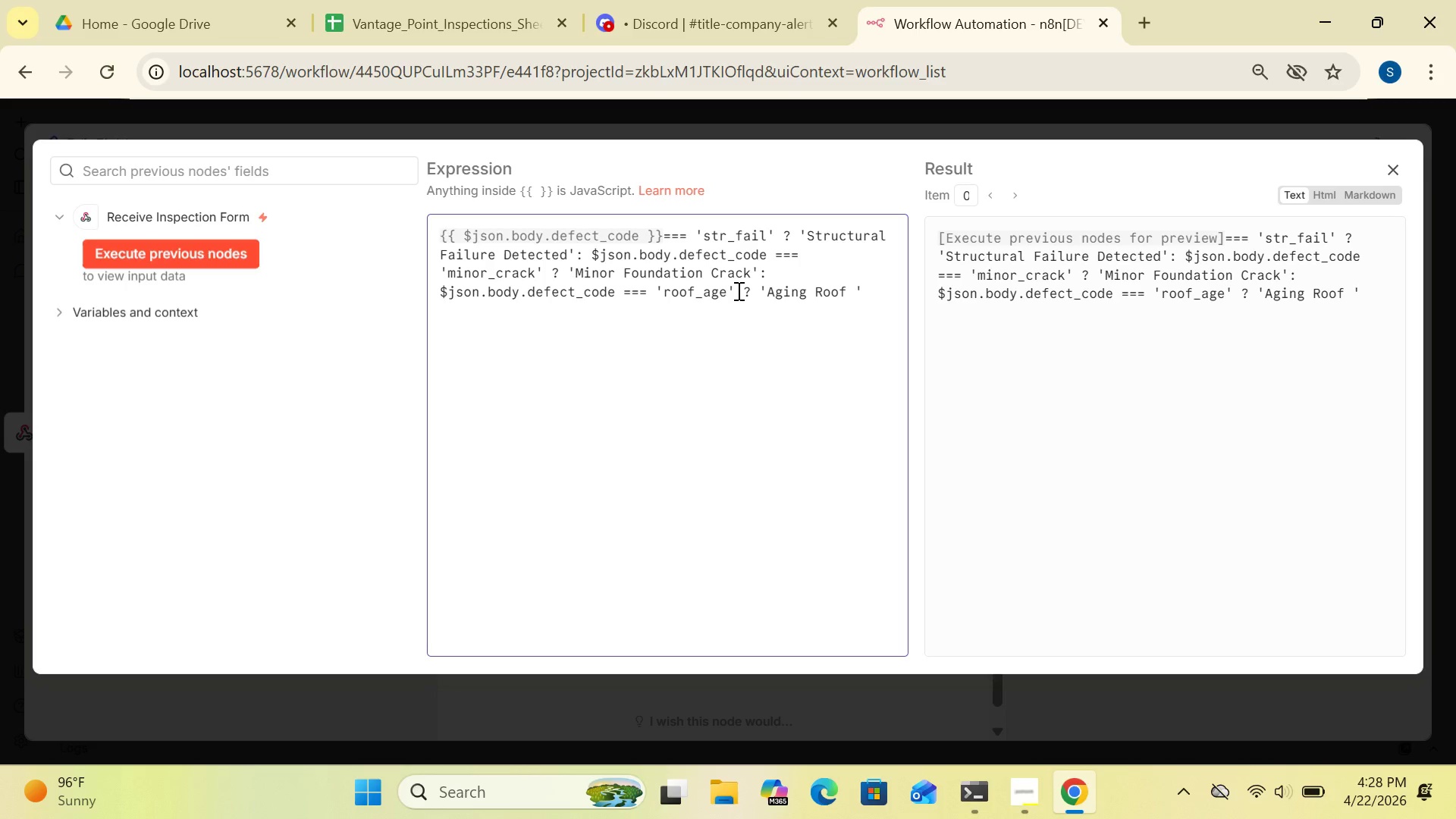 
wait(5.75)
 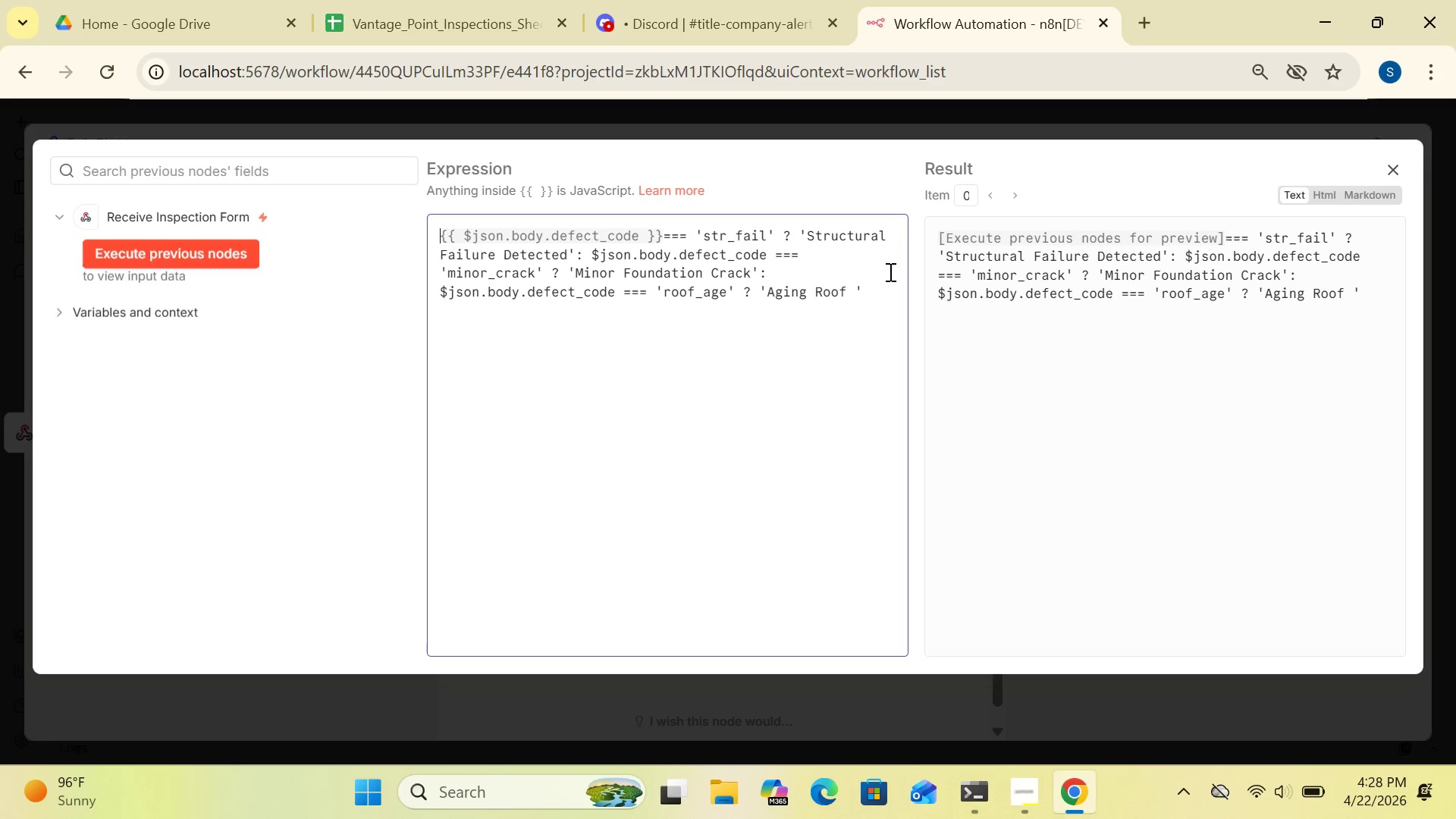 
left_click([864, 281])
 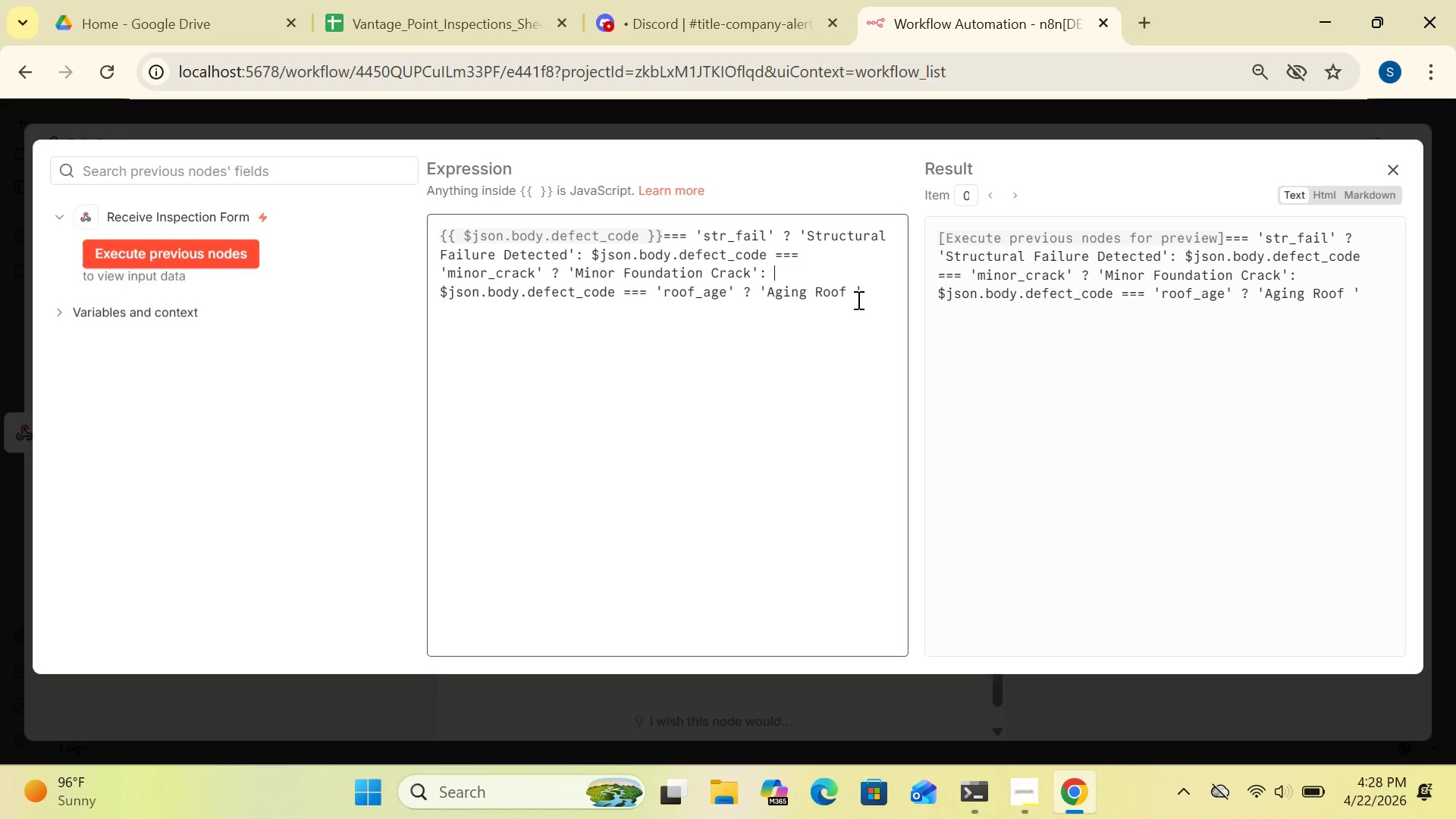 
left_click([857, 300])
 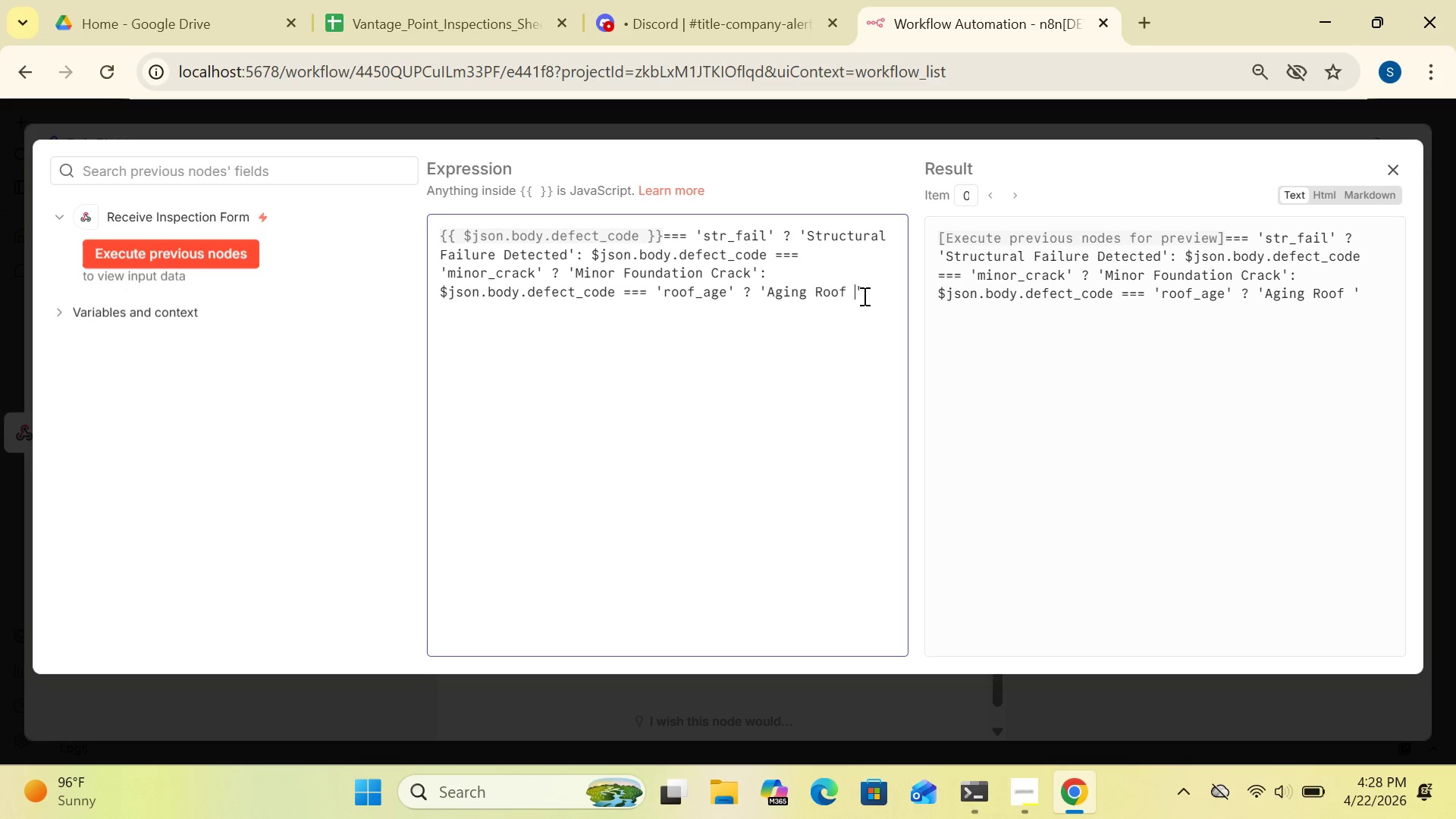 
left_click([862, 295])
 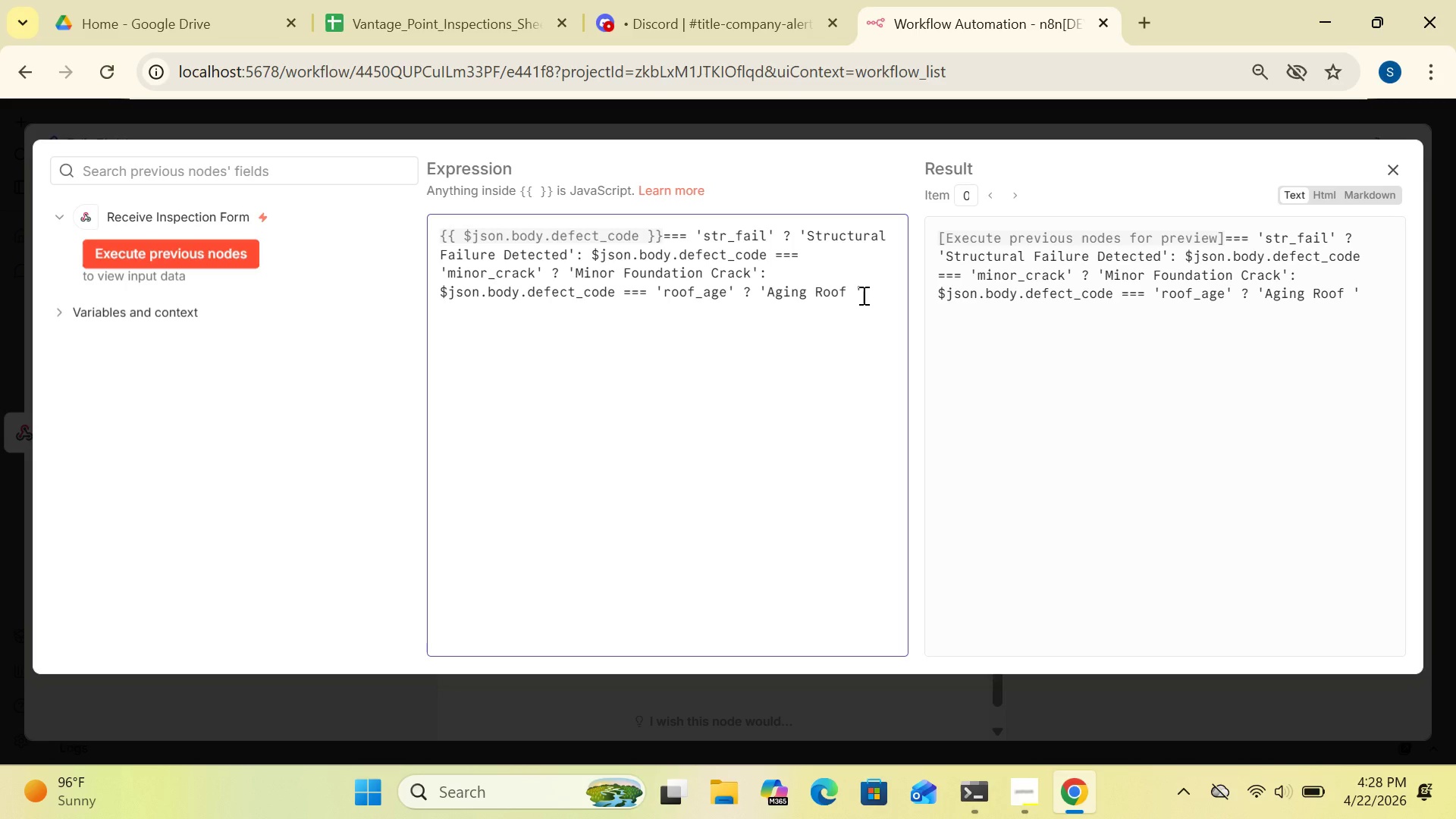 
key(Backspace)
 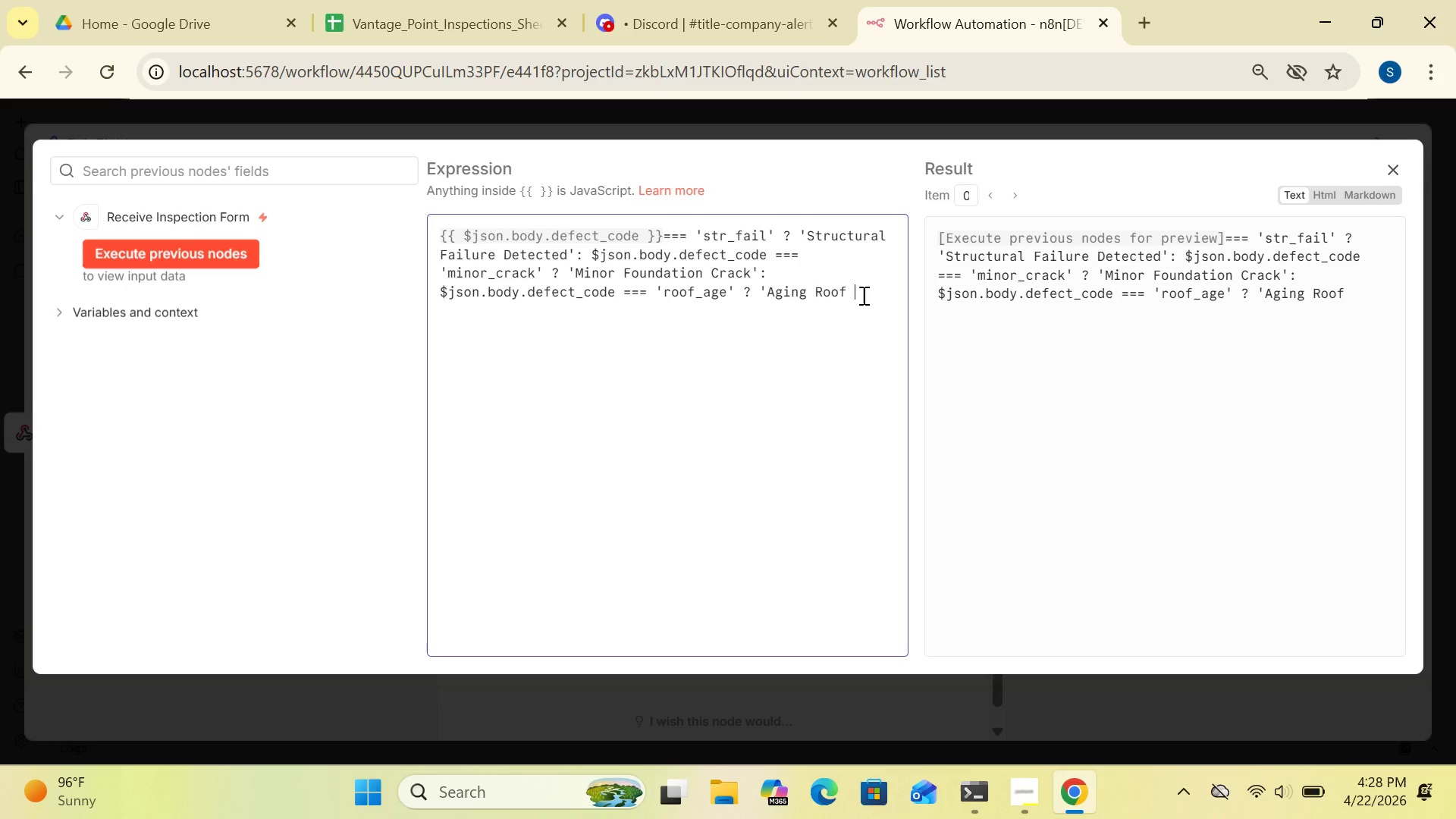 
key(Shift+9)
 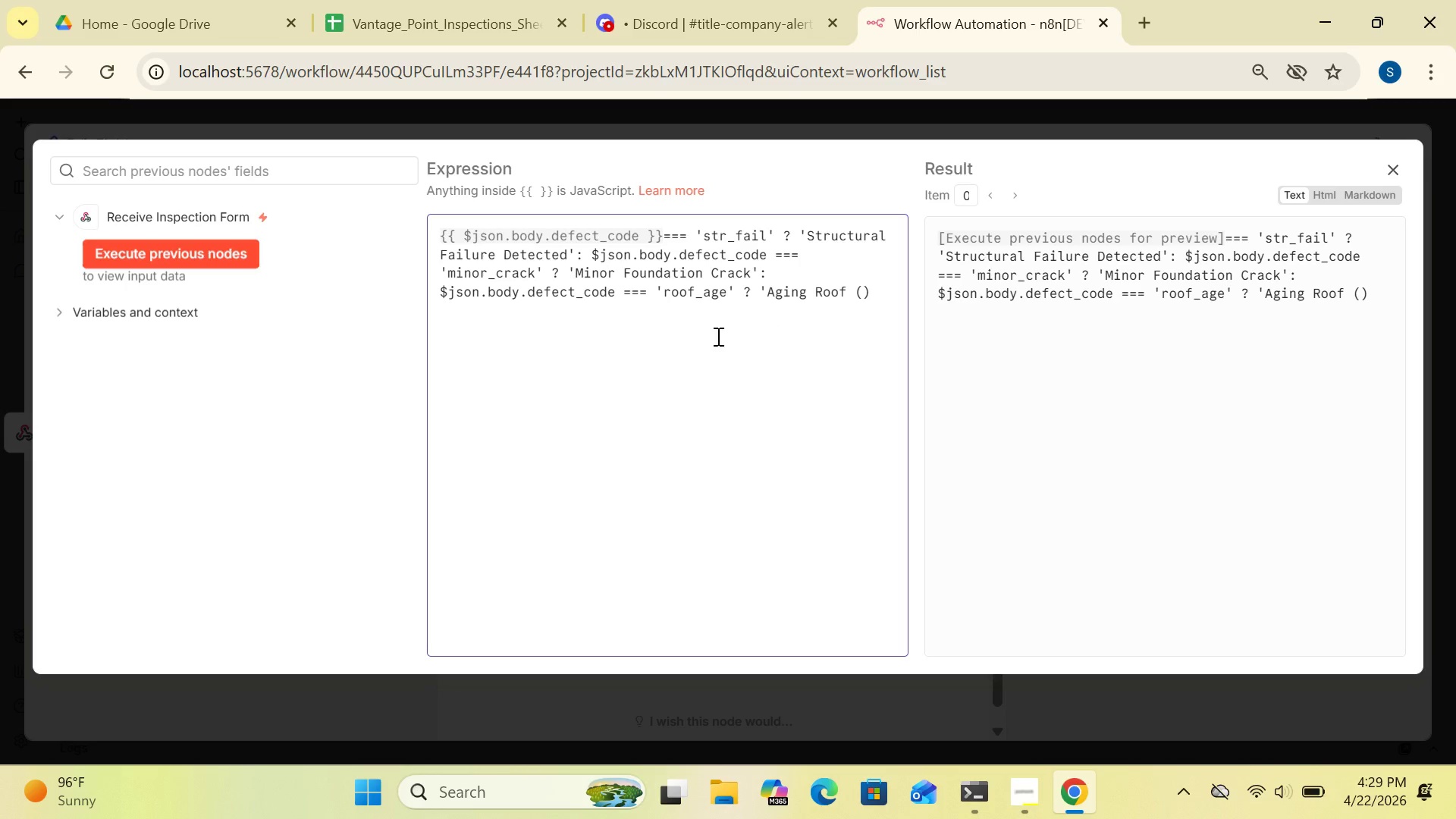 
wait(35.5)
 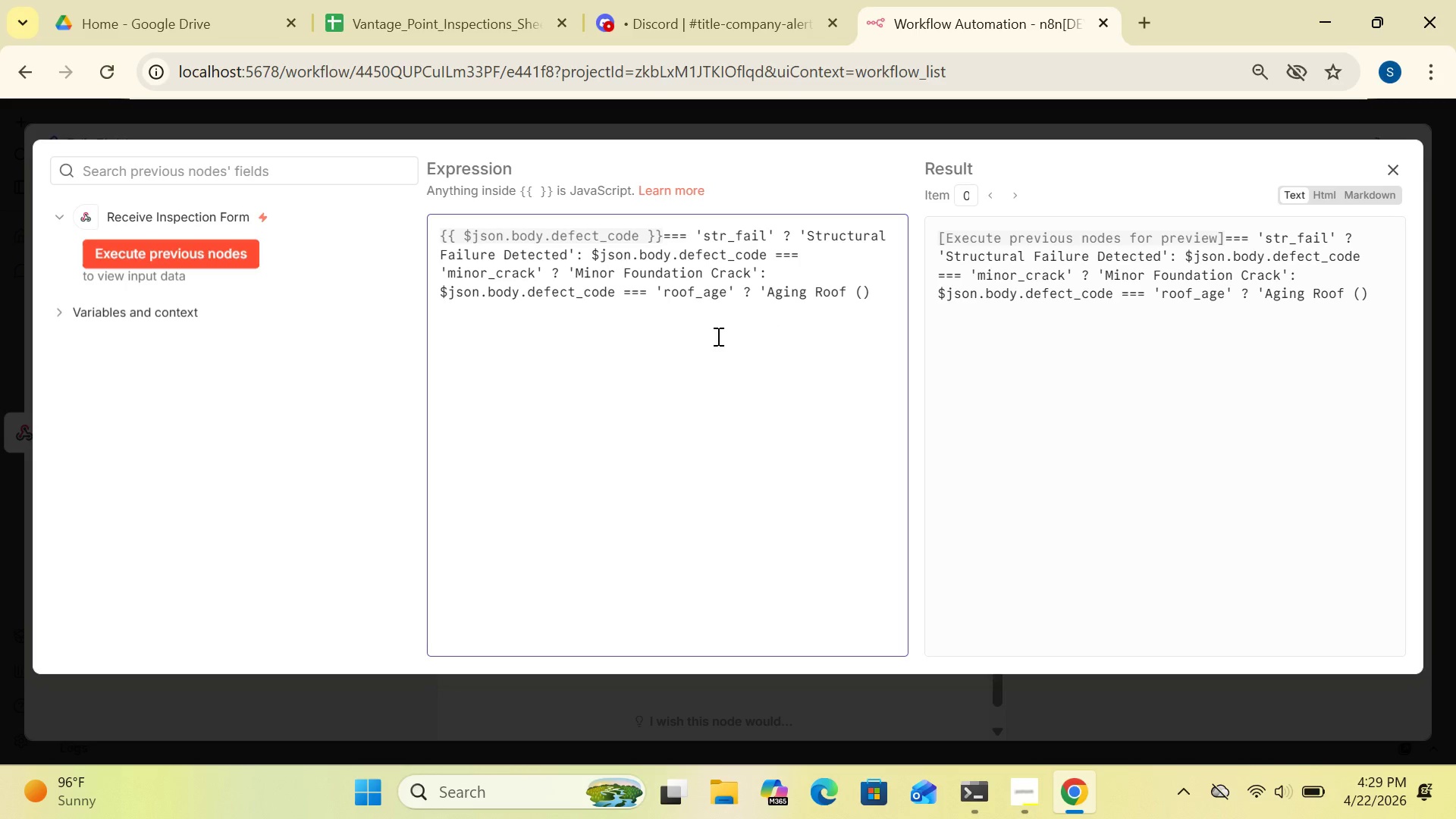 
type(15+)
 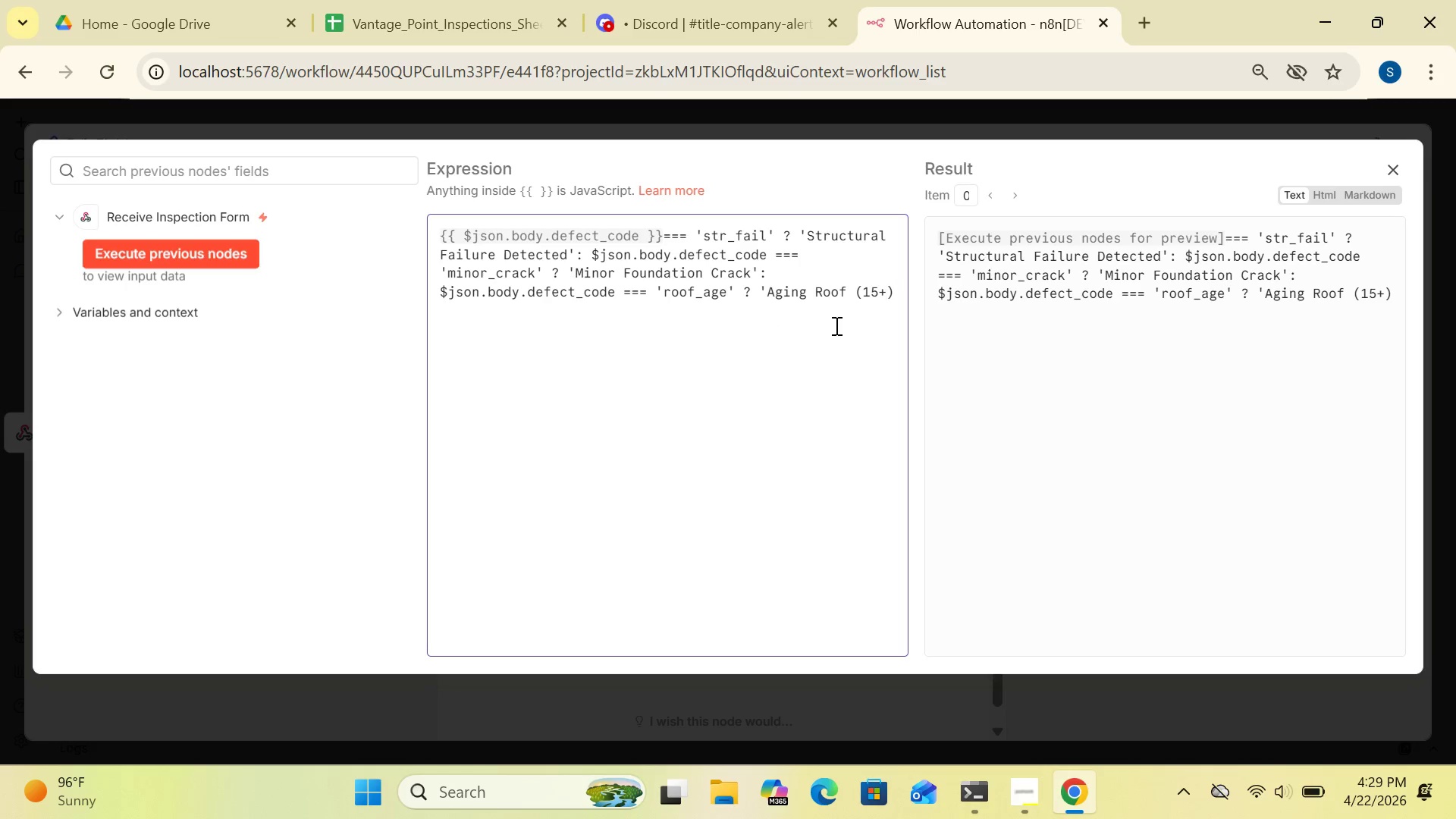 
wait(5.22)
 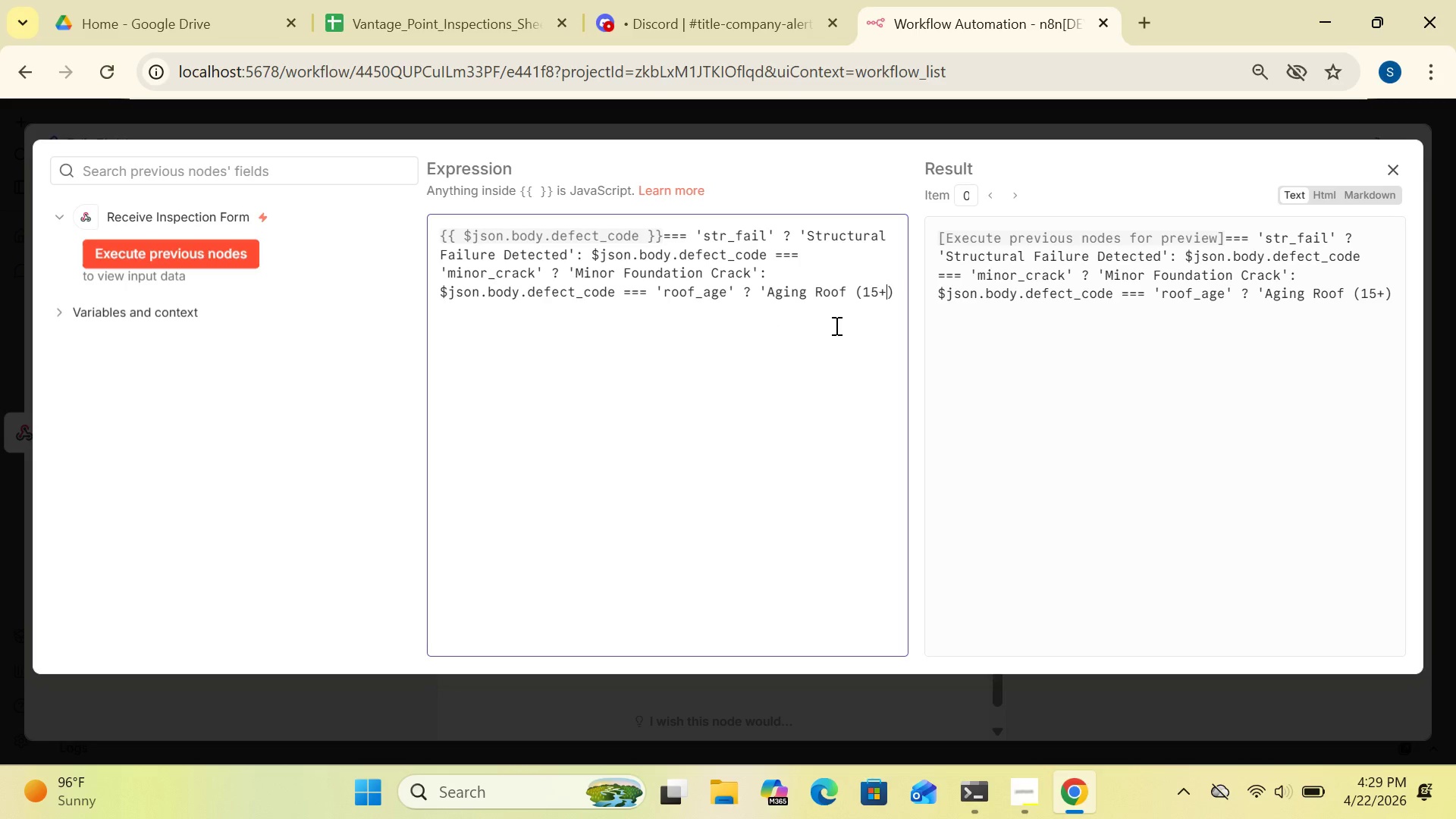 
type( yrs)
 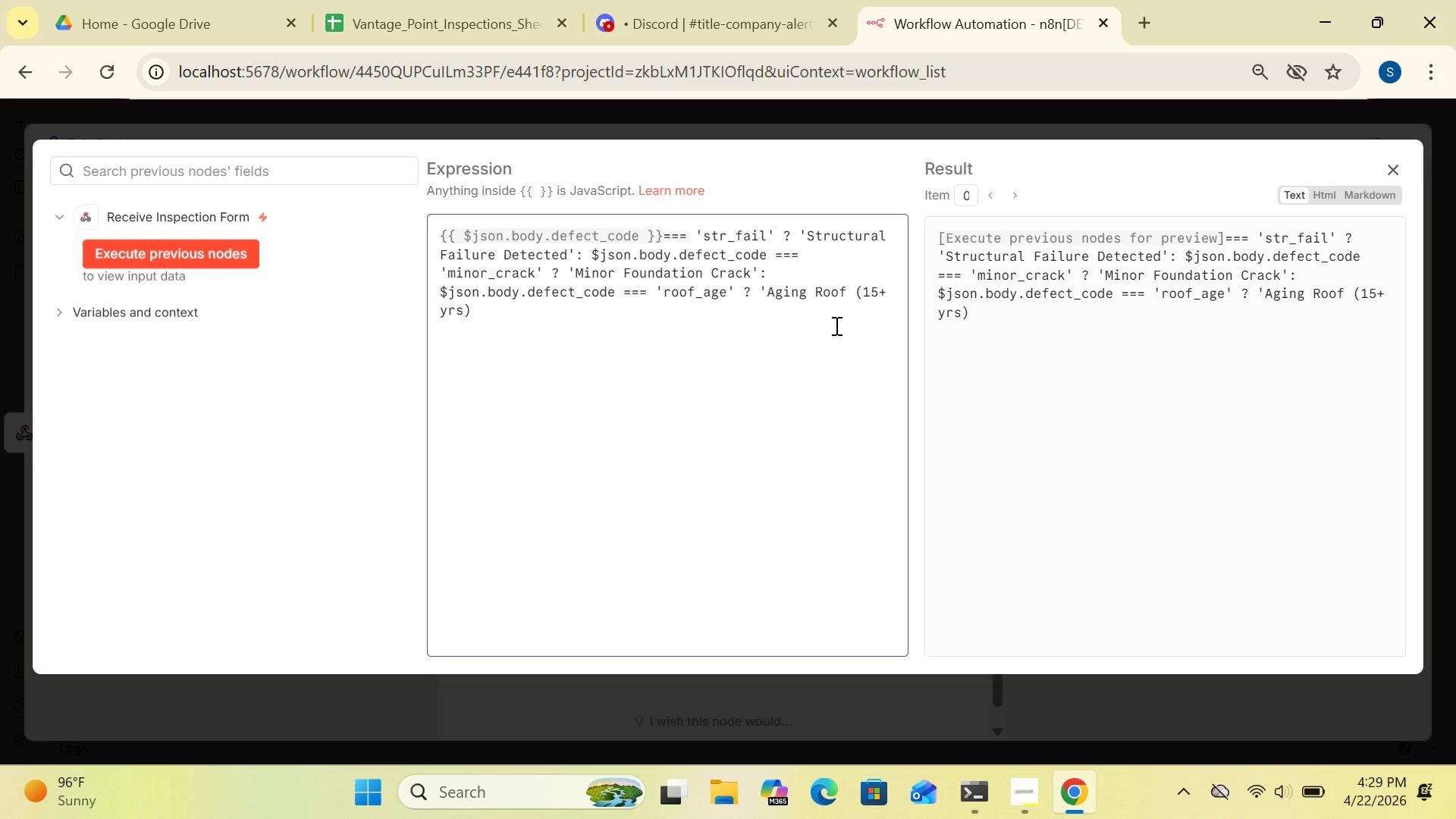 
key(Shift+0)
 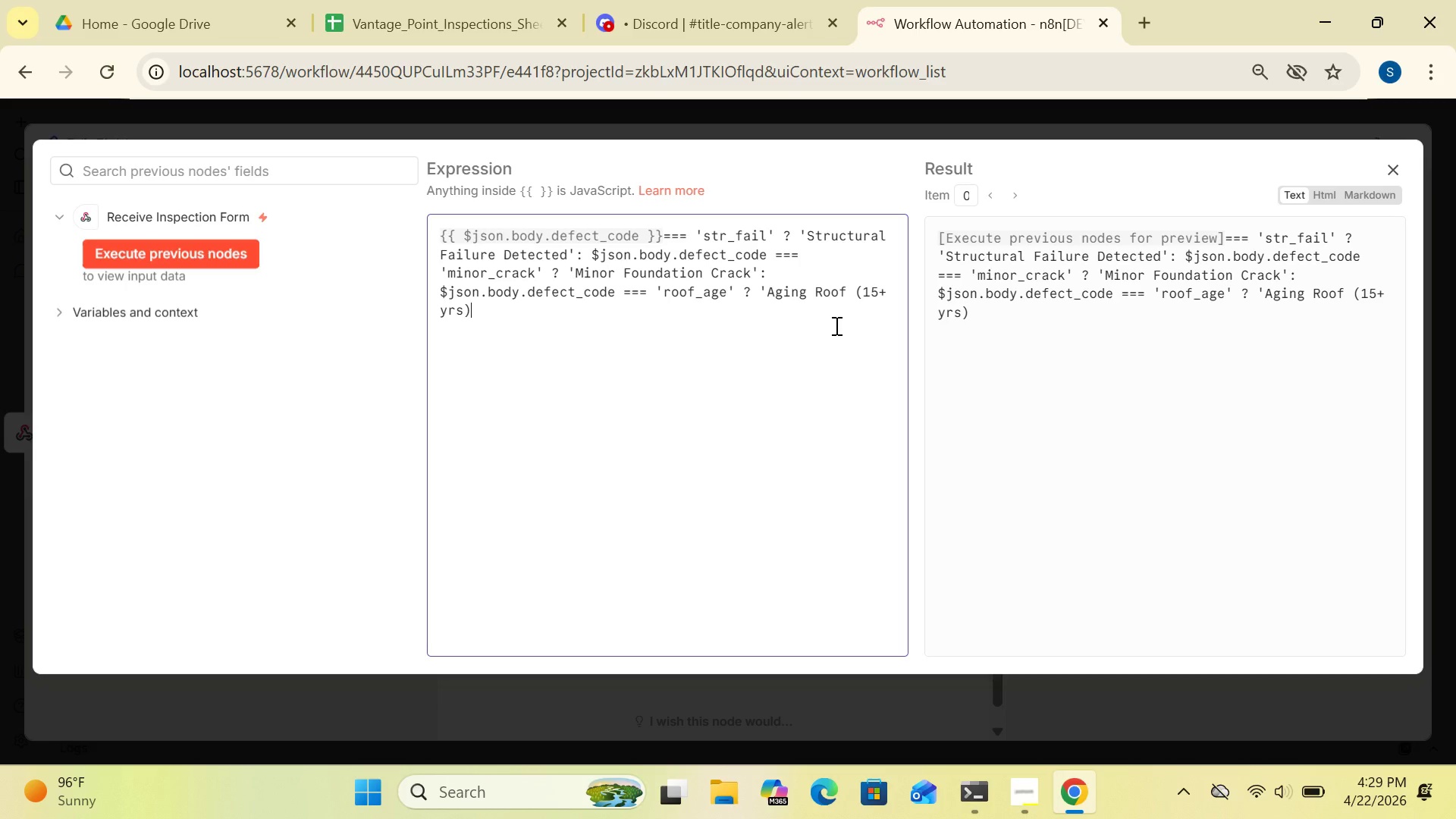 
key(Quote)
 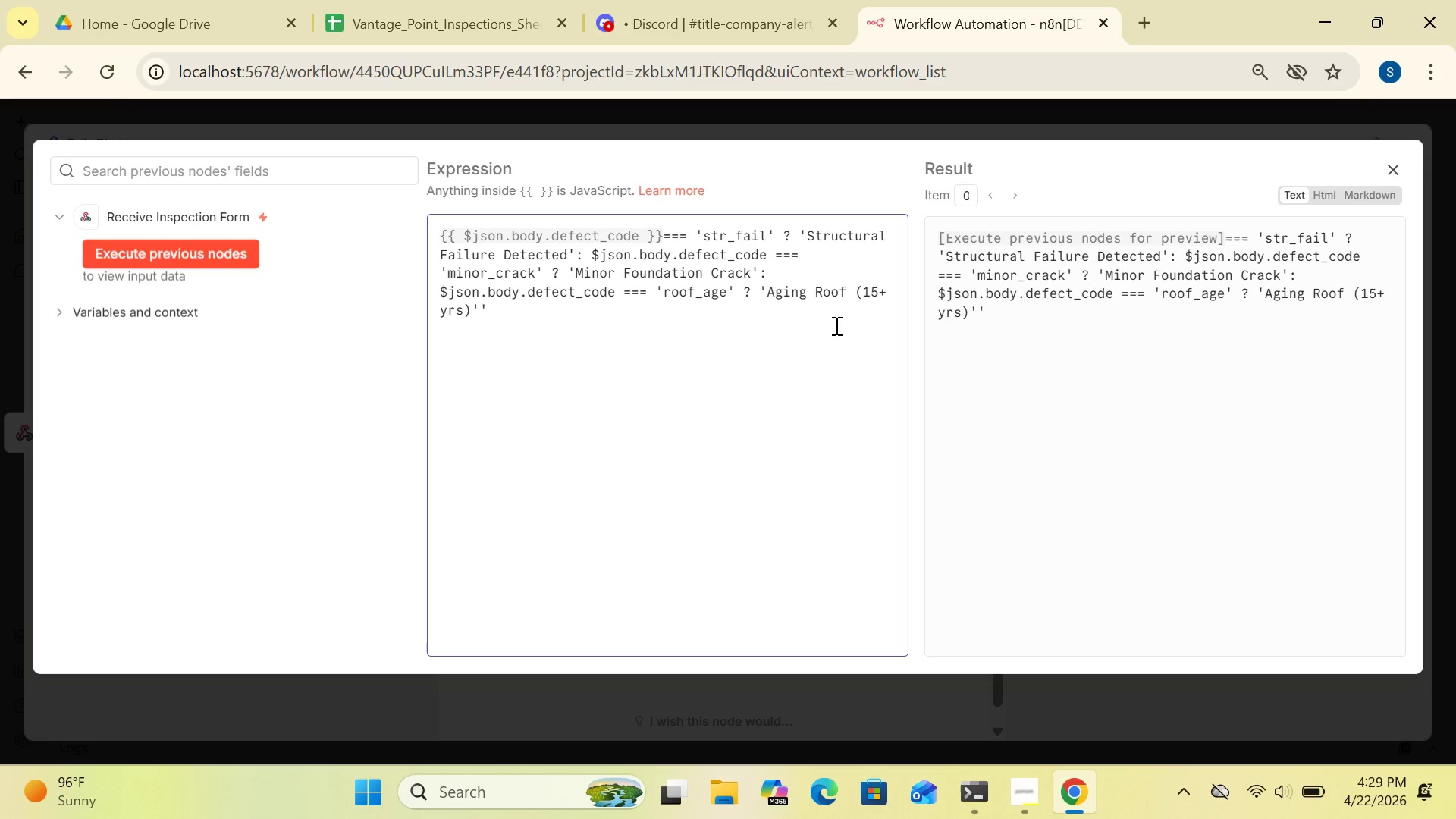 
key(Space)
 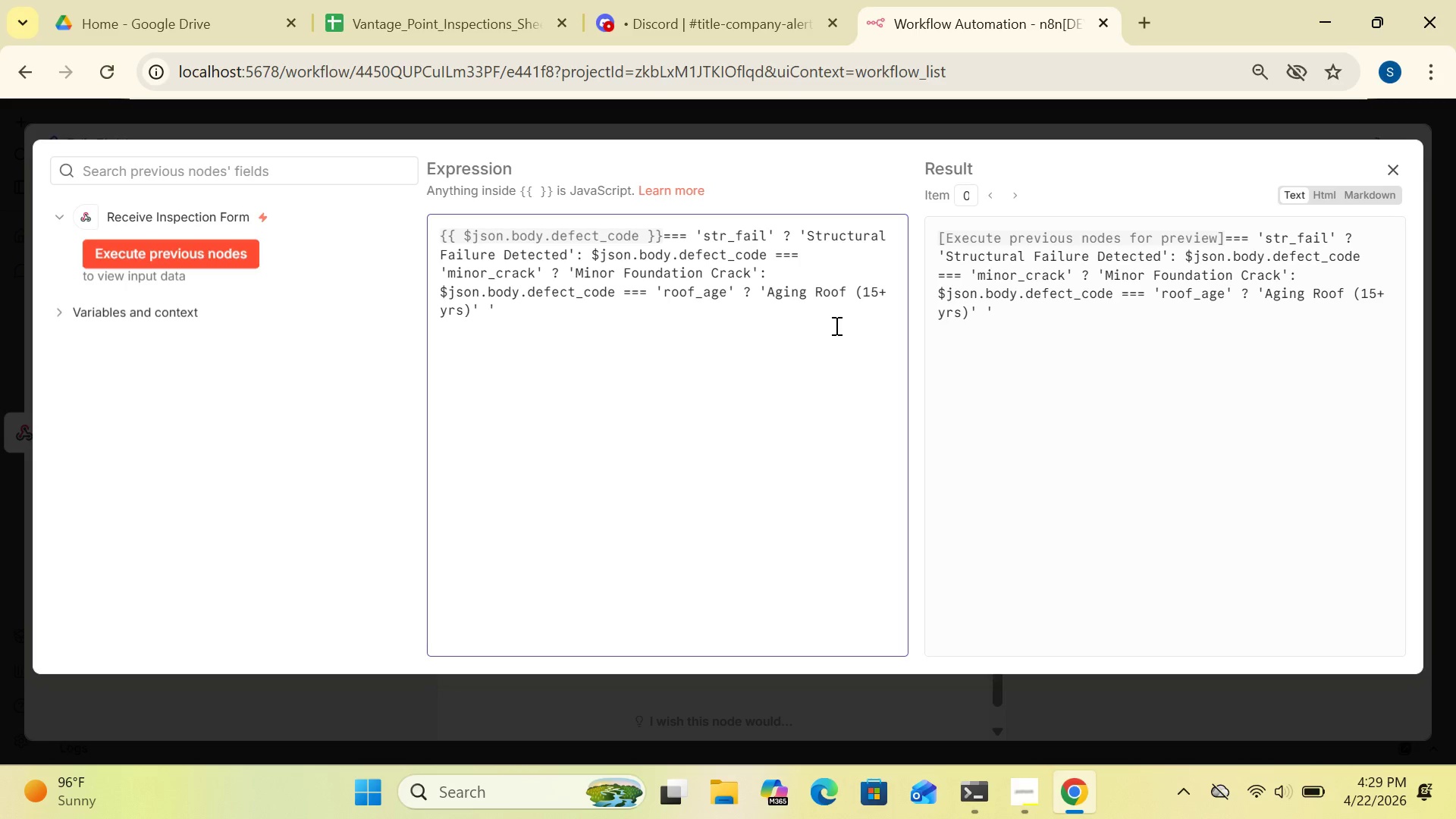 
key(Shift+Semicolon)
 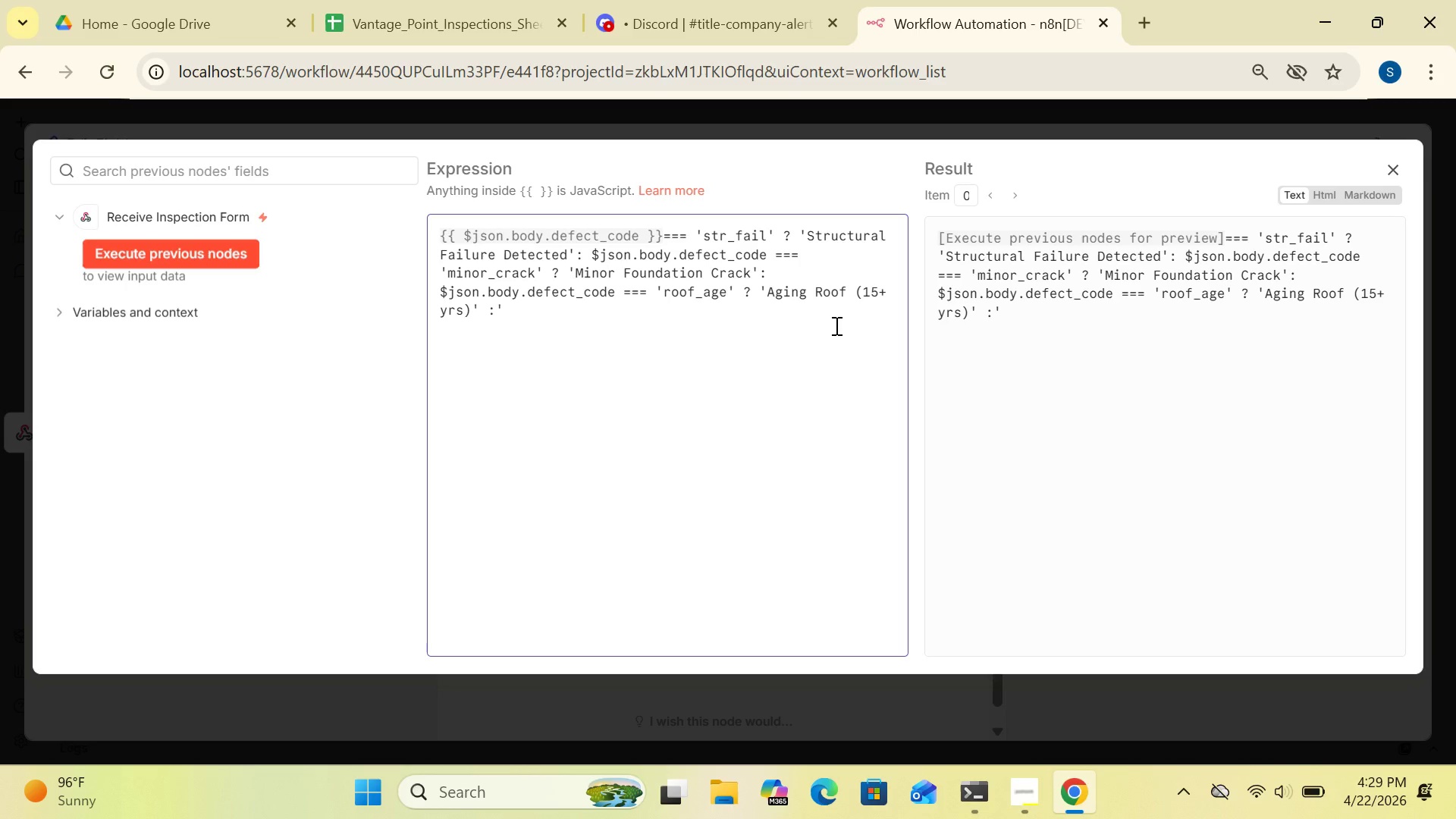 
wait(5.25)
 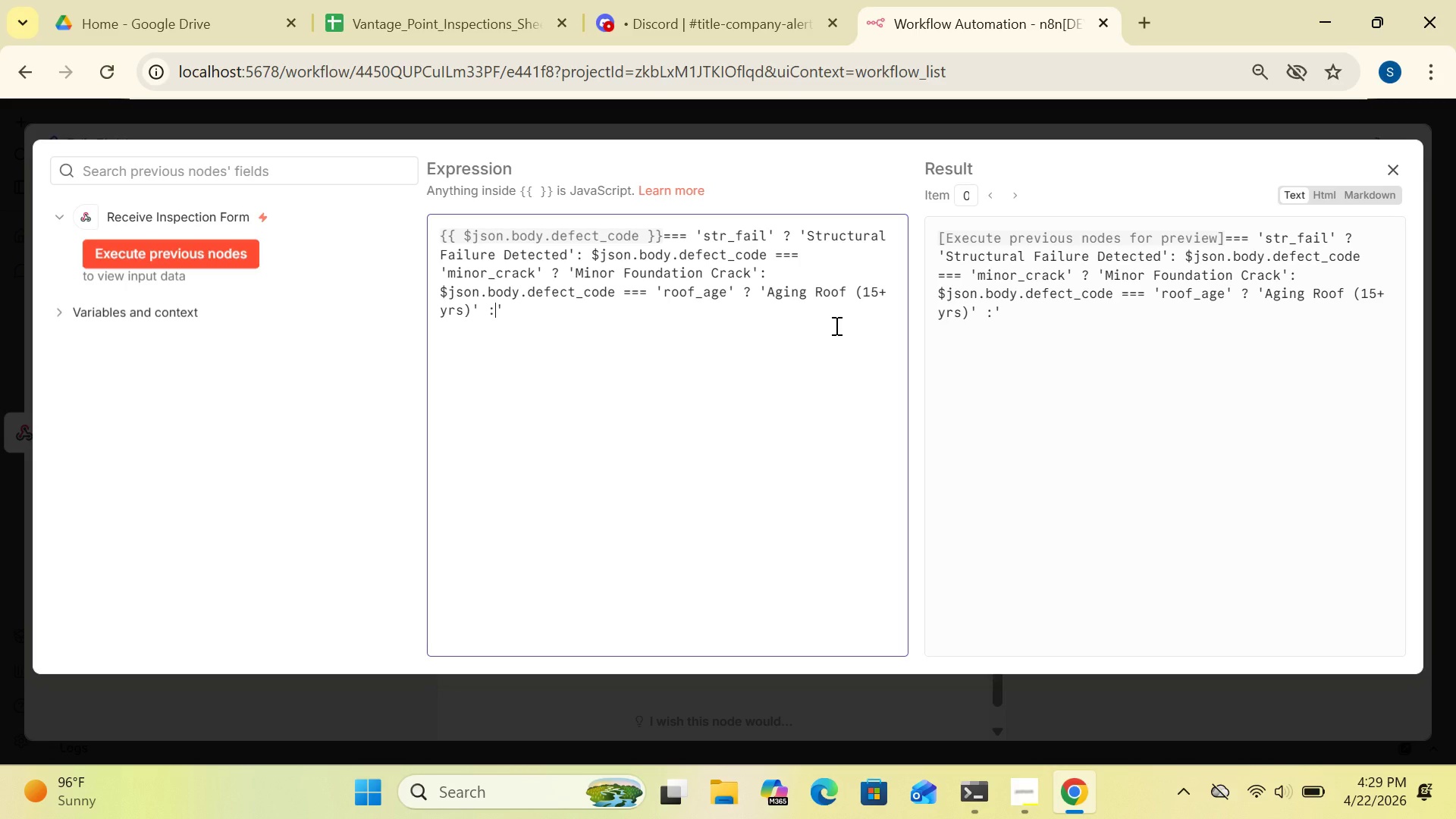 
type( $json)
 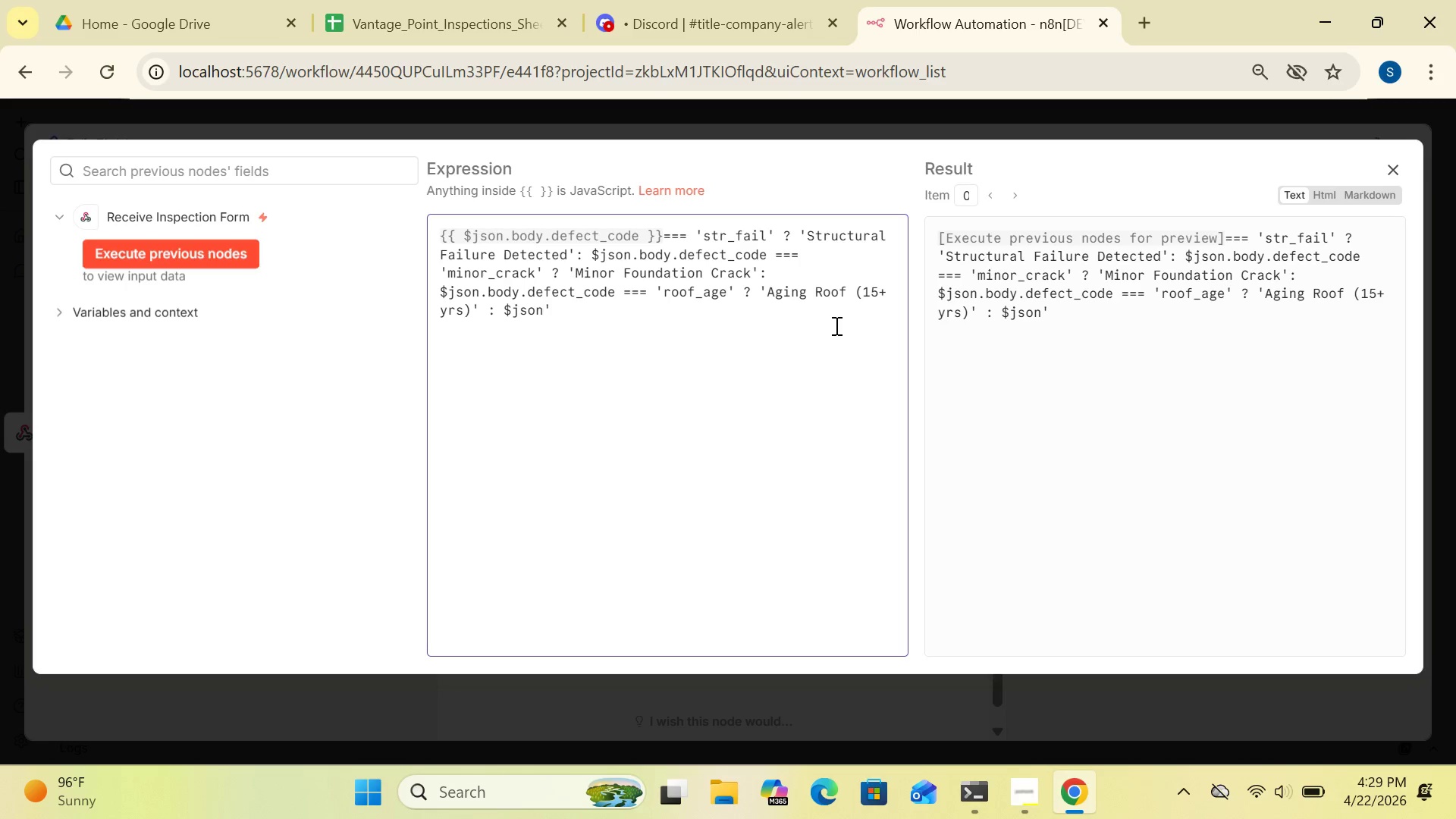 
wait(28.44)
 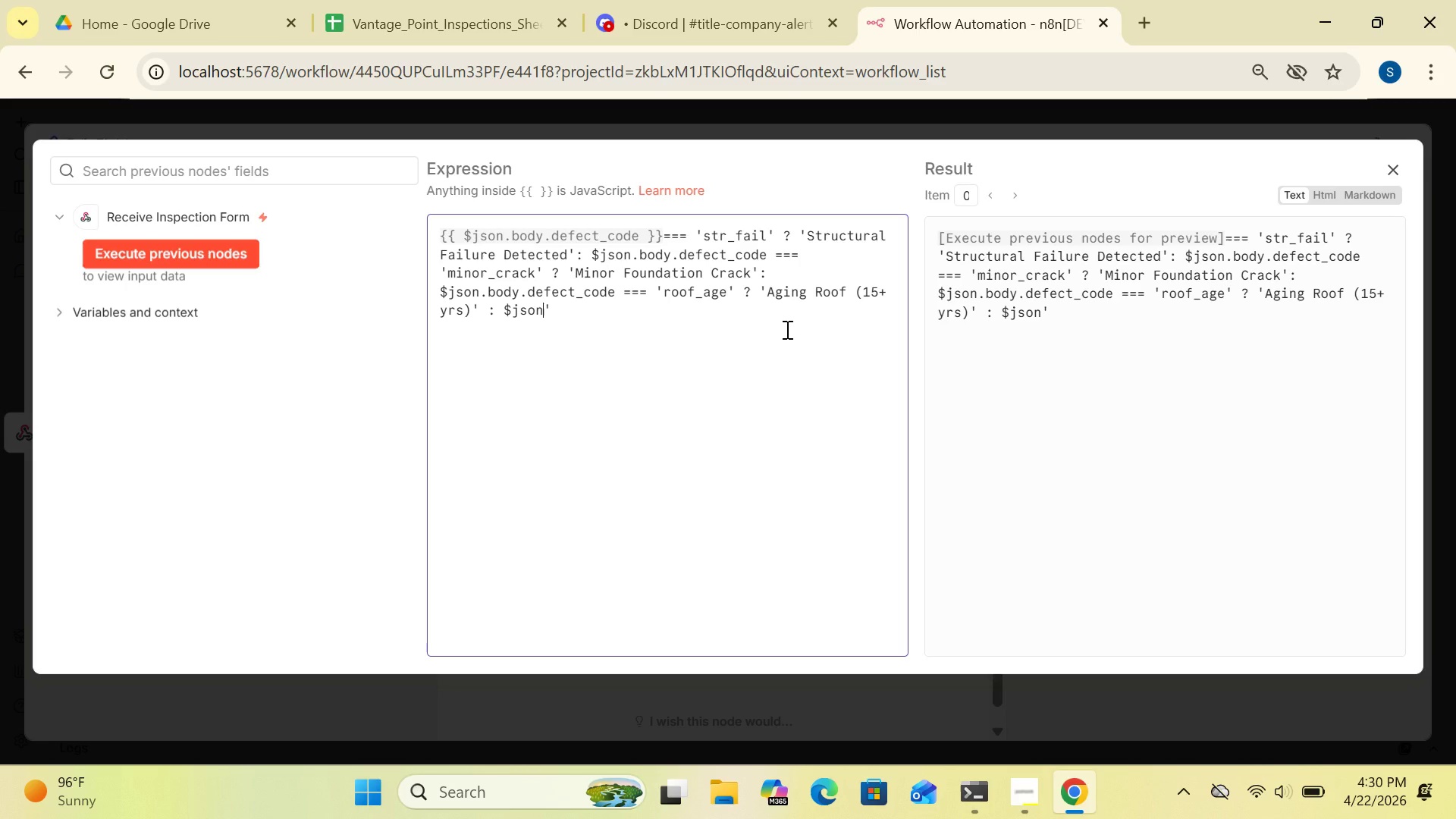 
left_click([805, 335])
 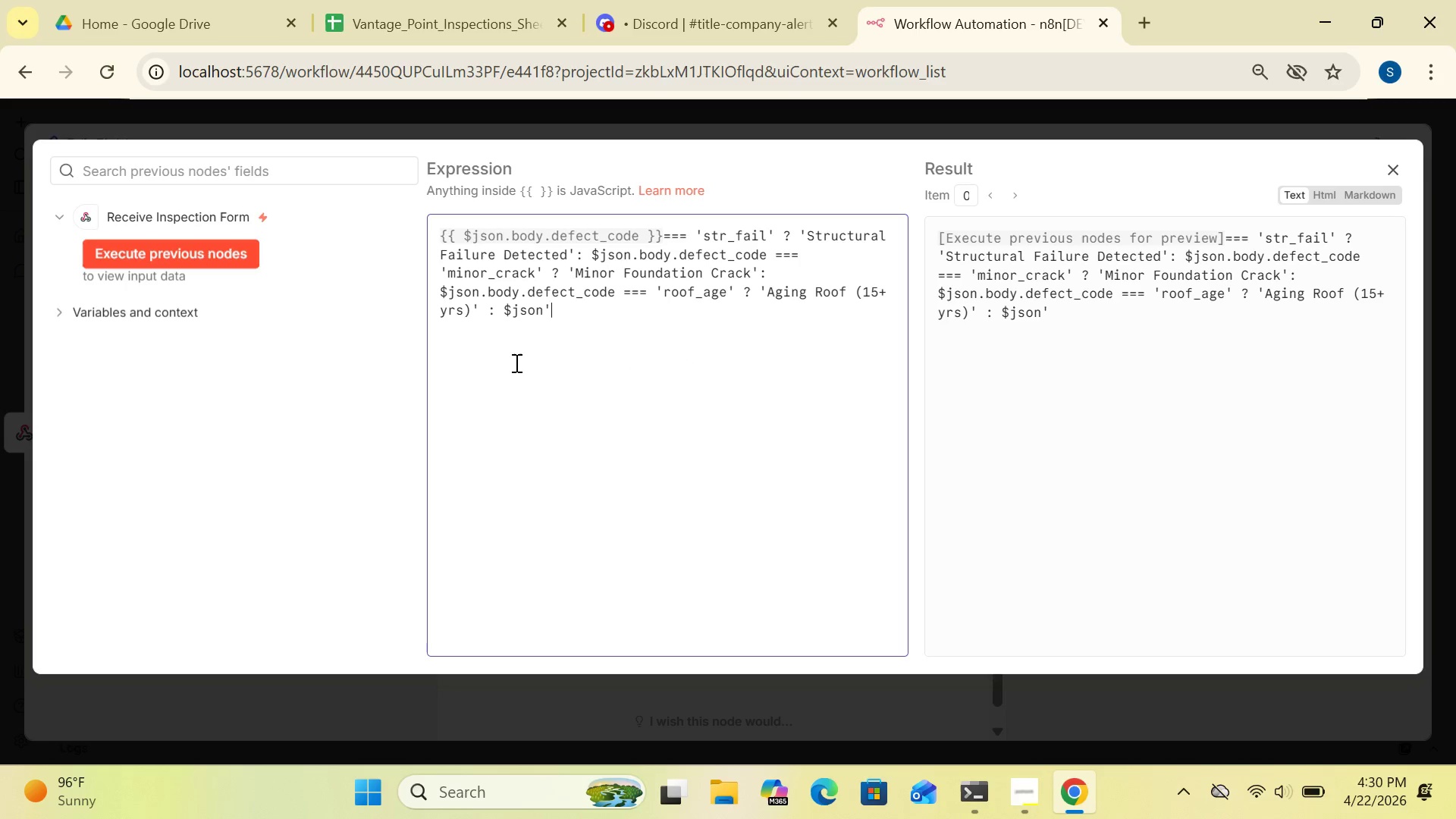 
wait(18.75)
 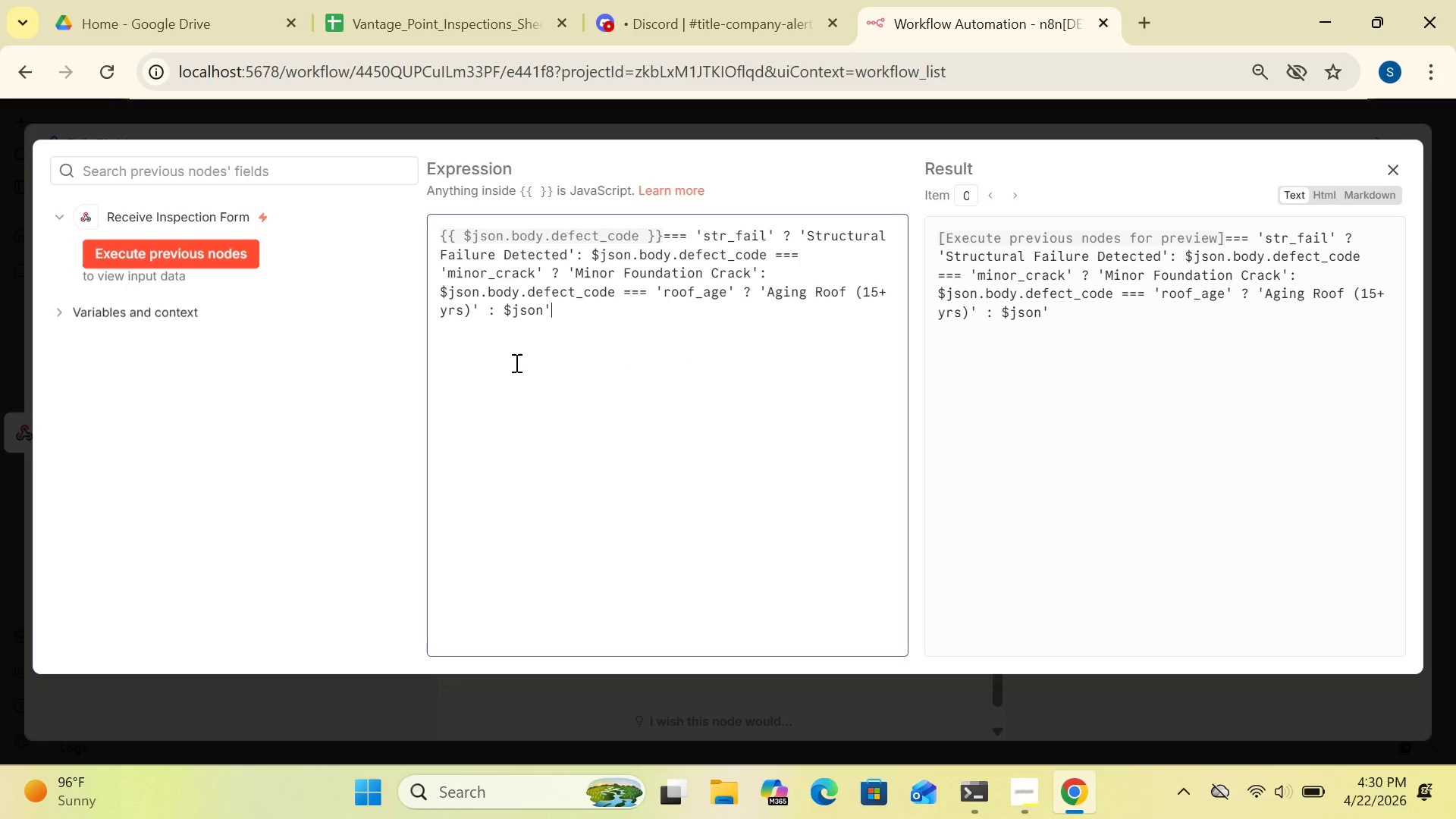 
left_click([485, 306])
 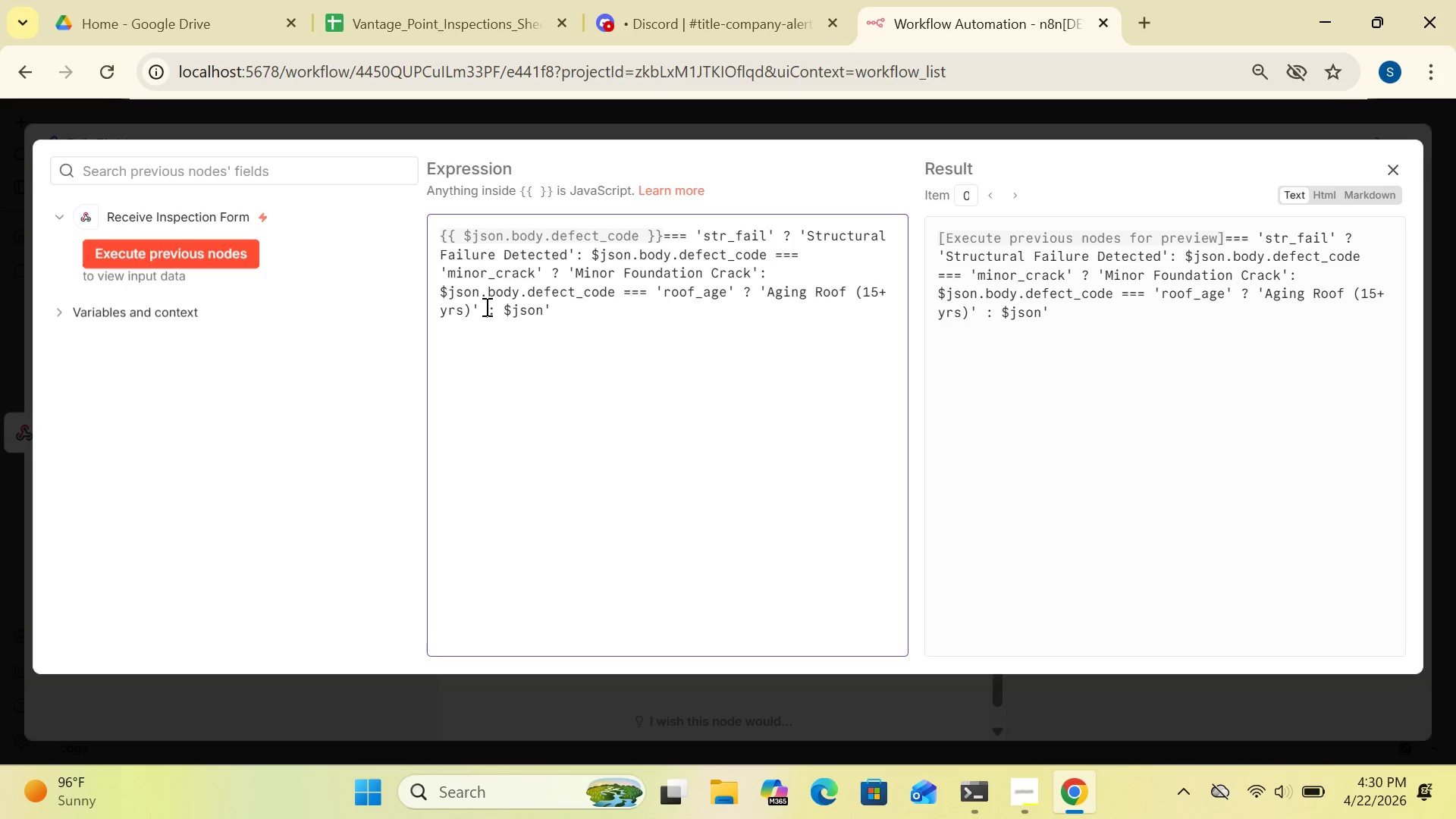 
key(Backspace)
 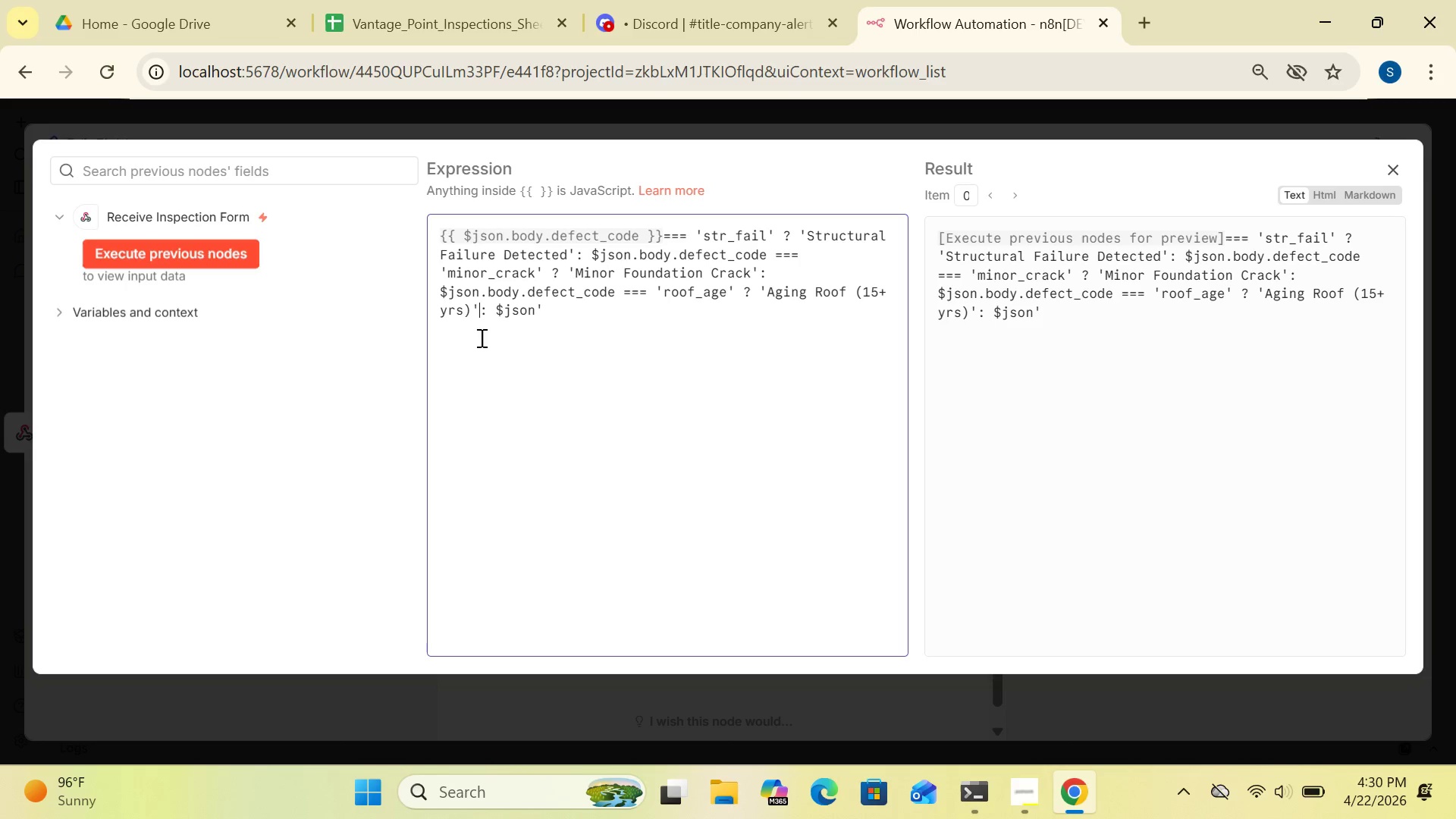 
wait(5.88)
 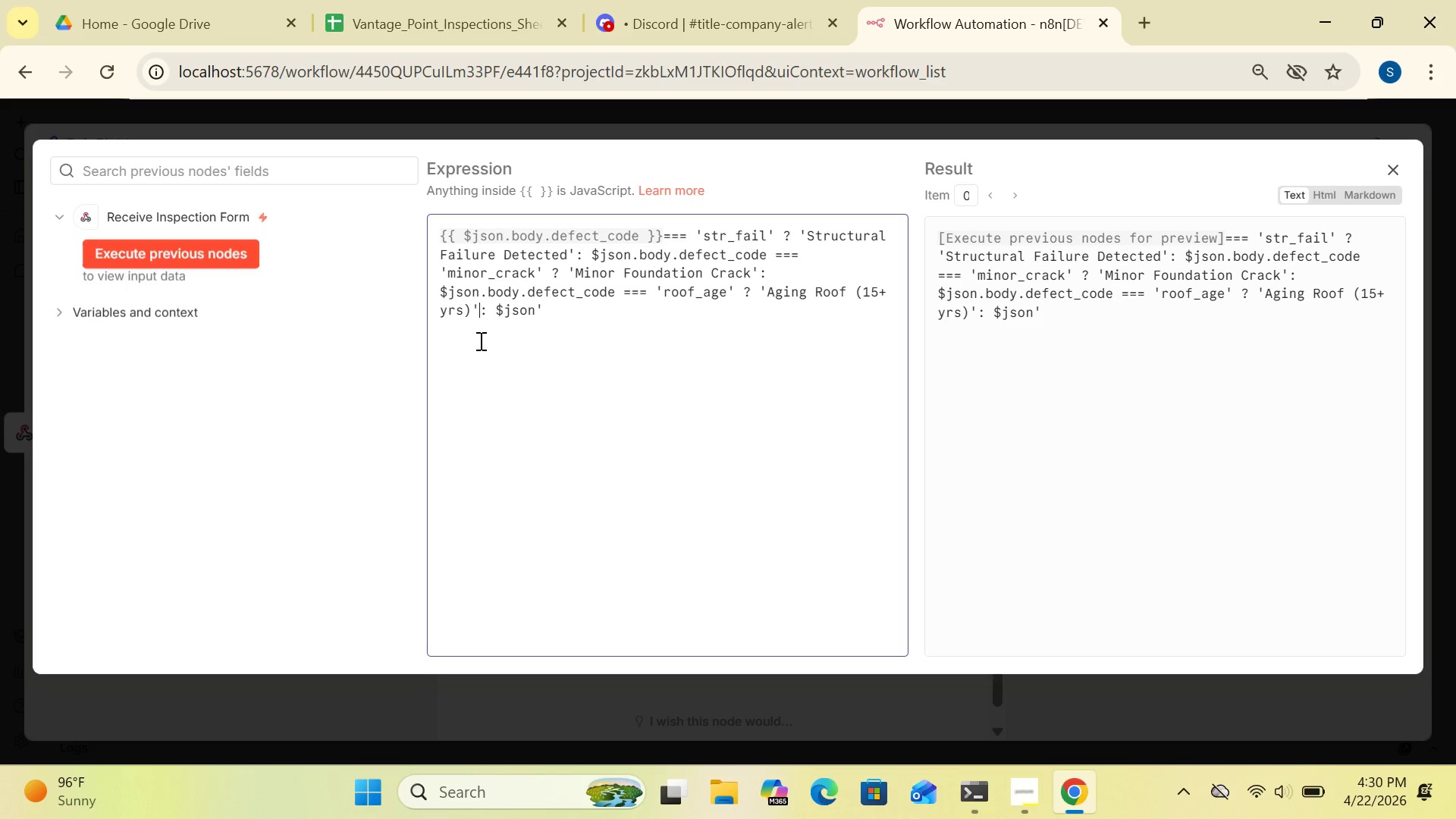 
left_click([550, 306])
 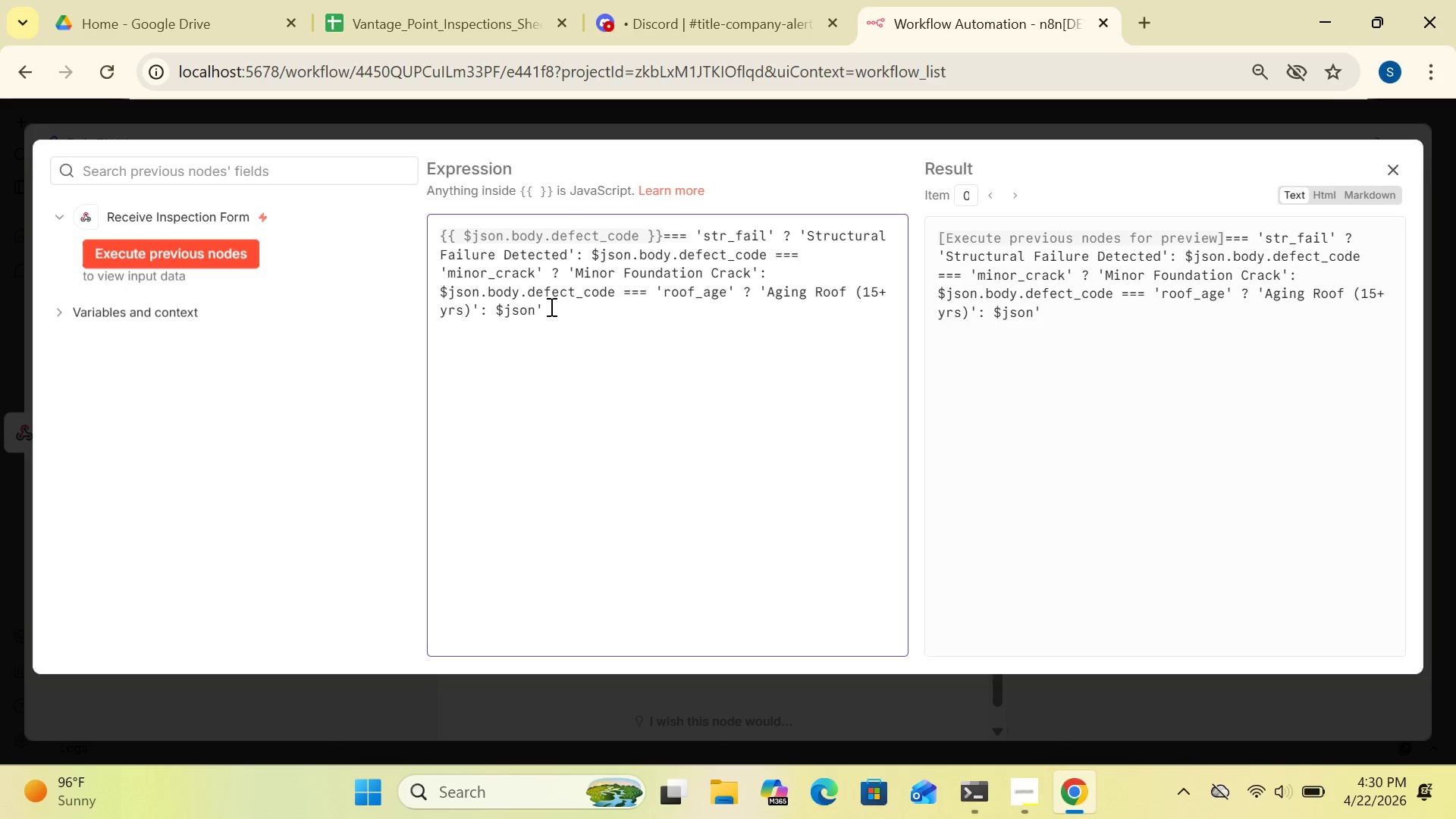 
key(Backspace)
type(.body.defect)
 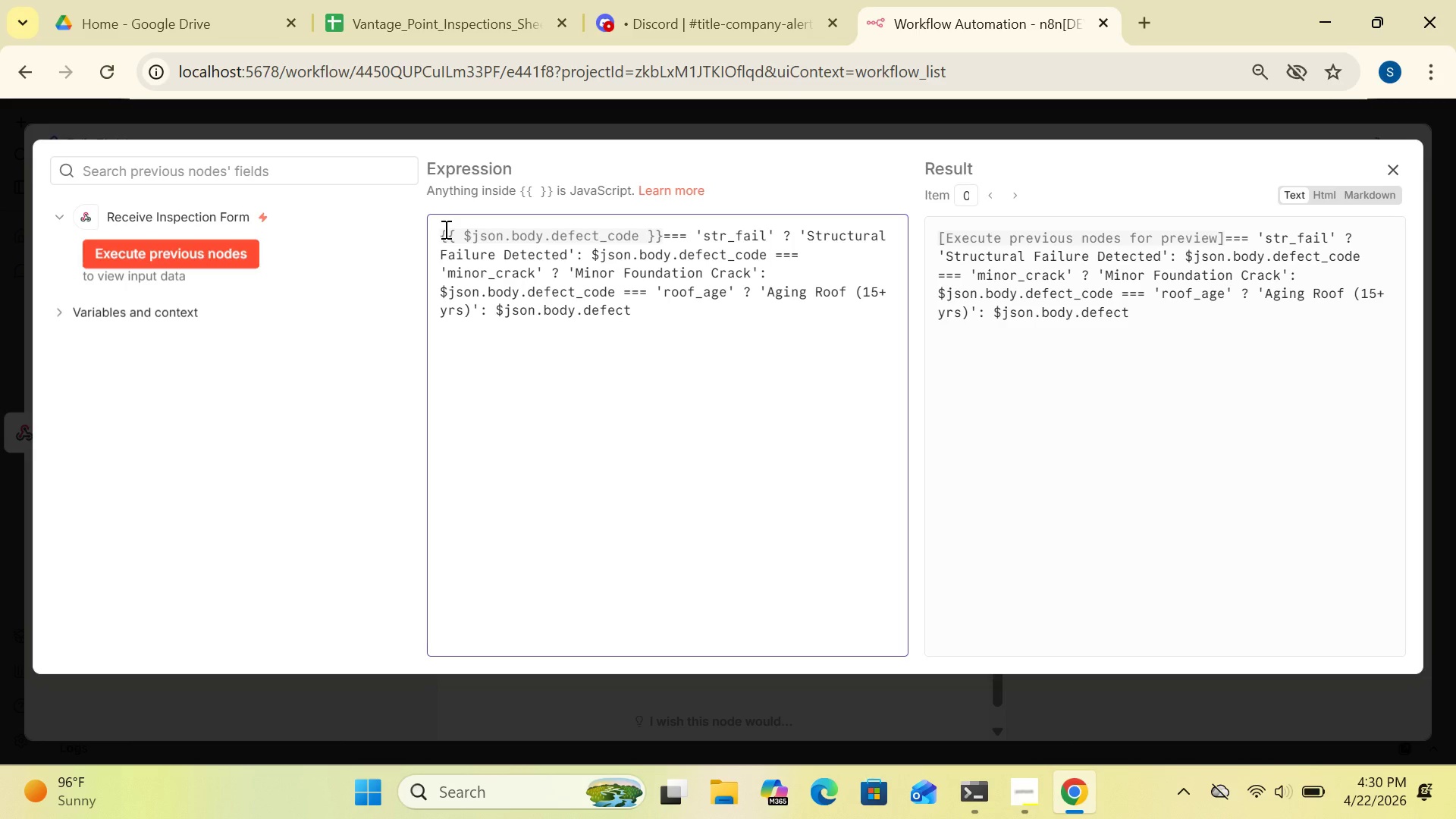 
type(_code ===)
 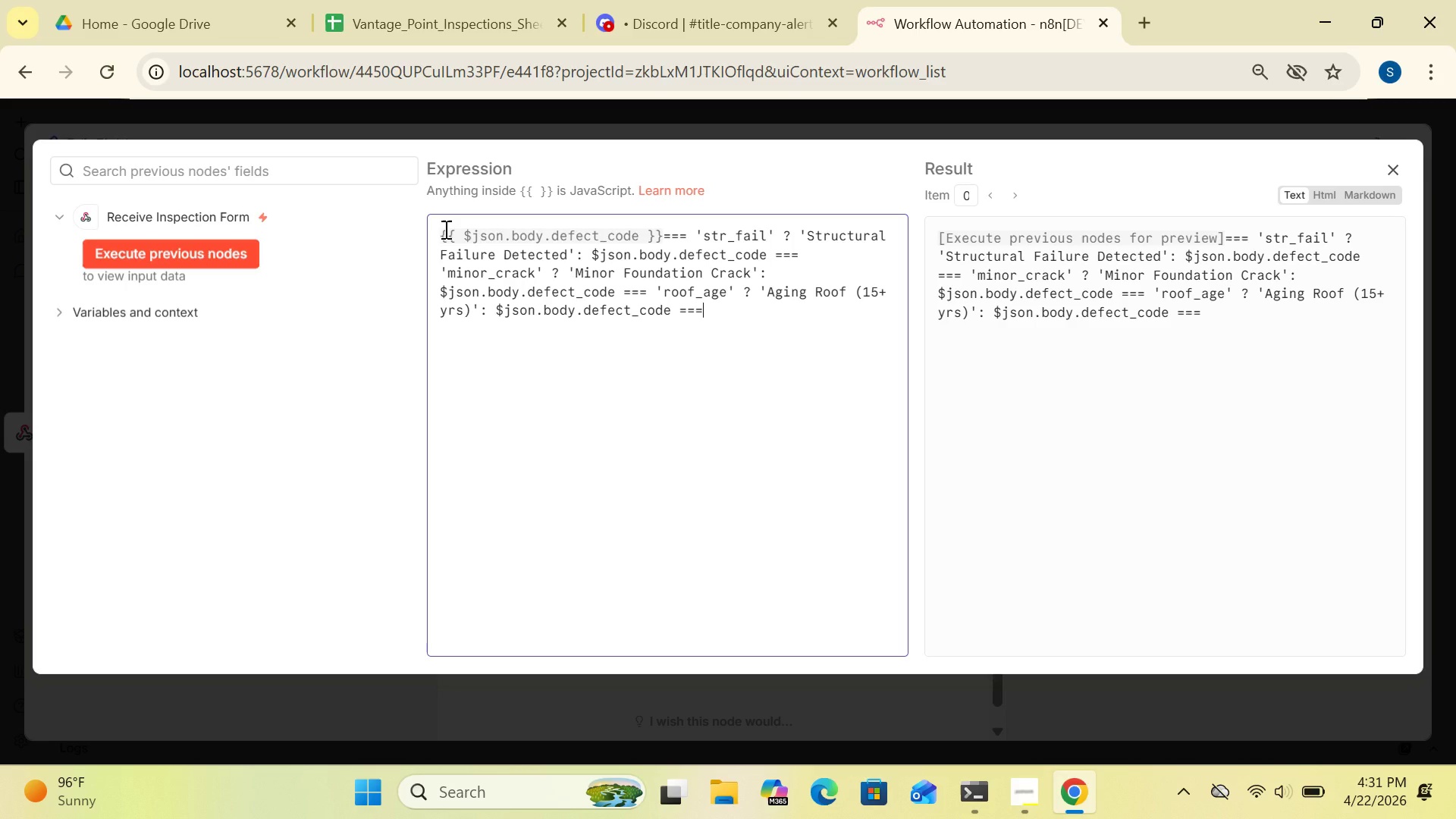 
wait(9.49)
 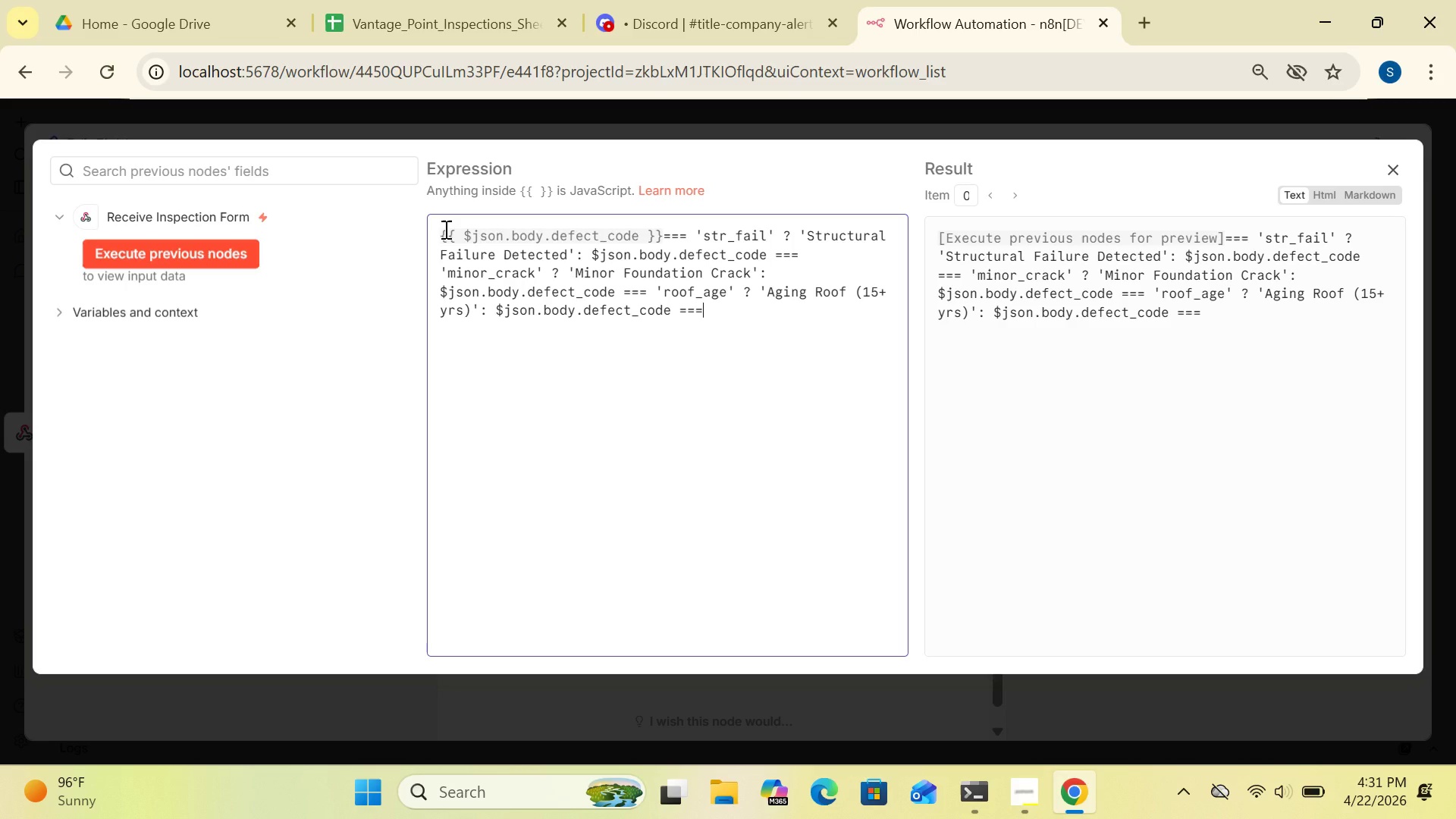 
key(Space)
 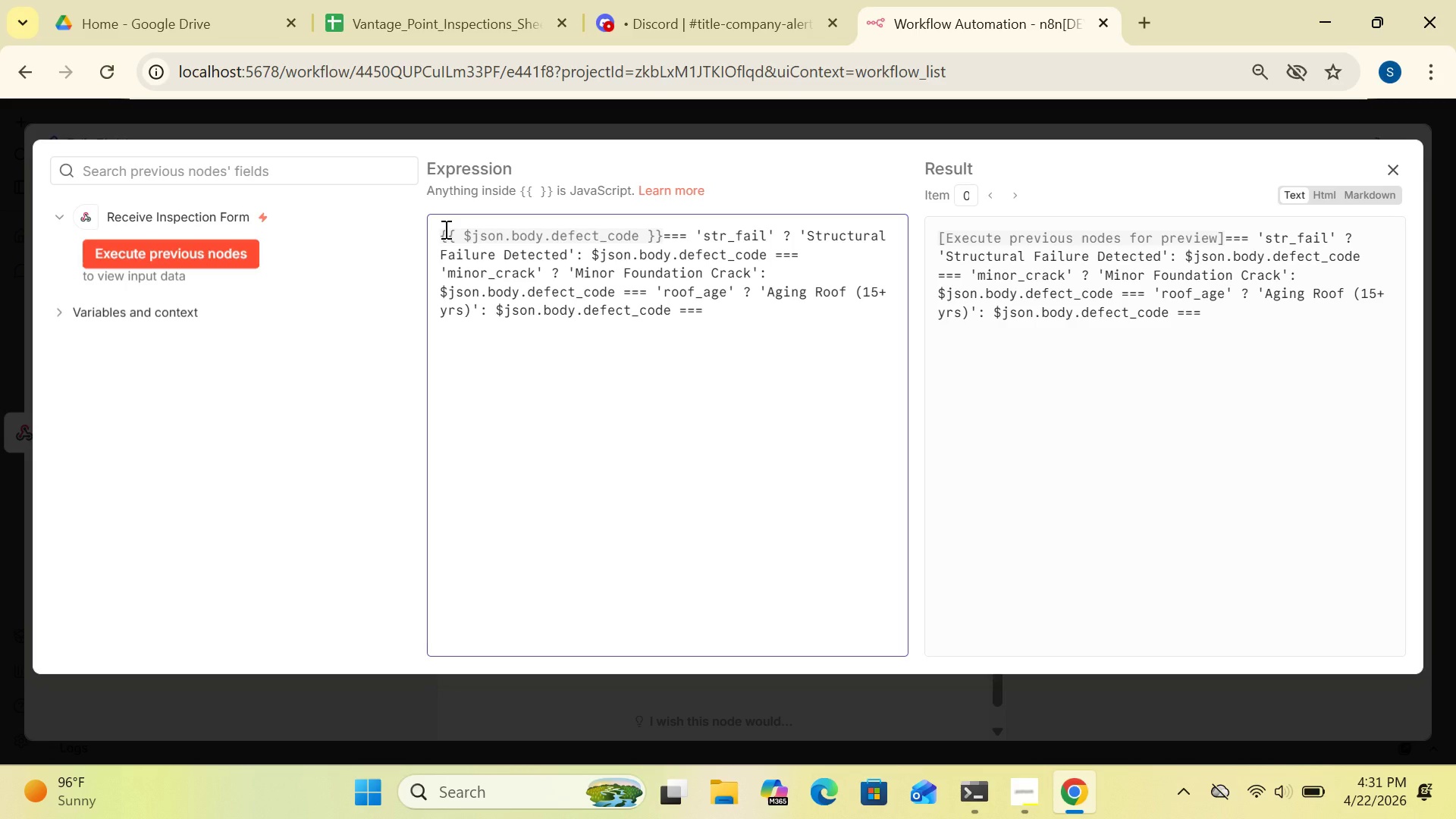 
type('elec_)
 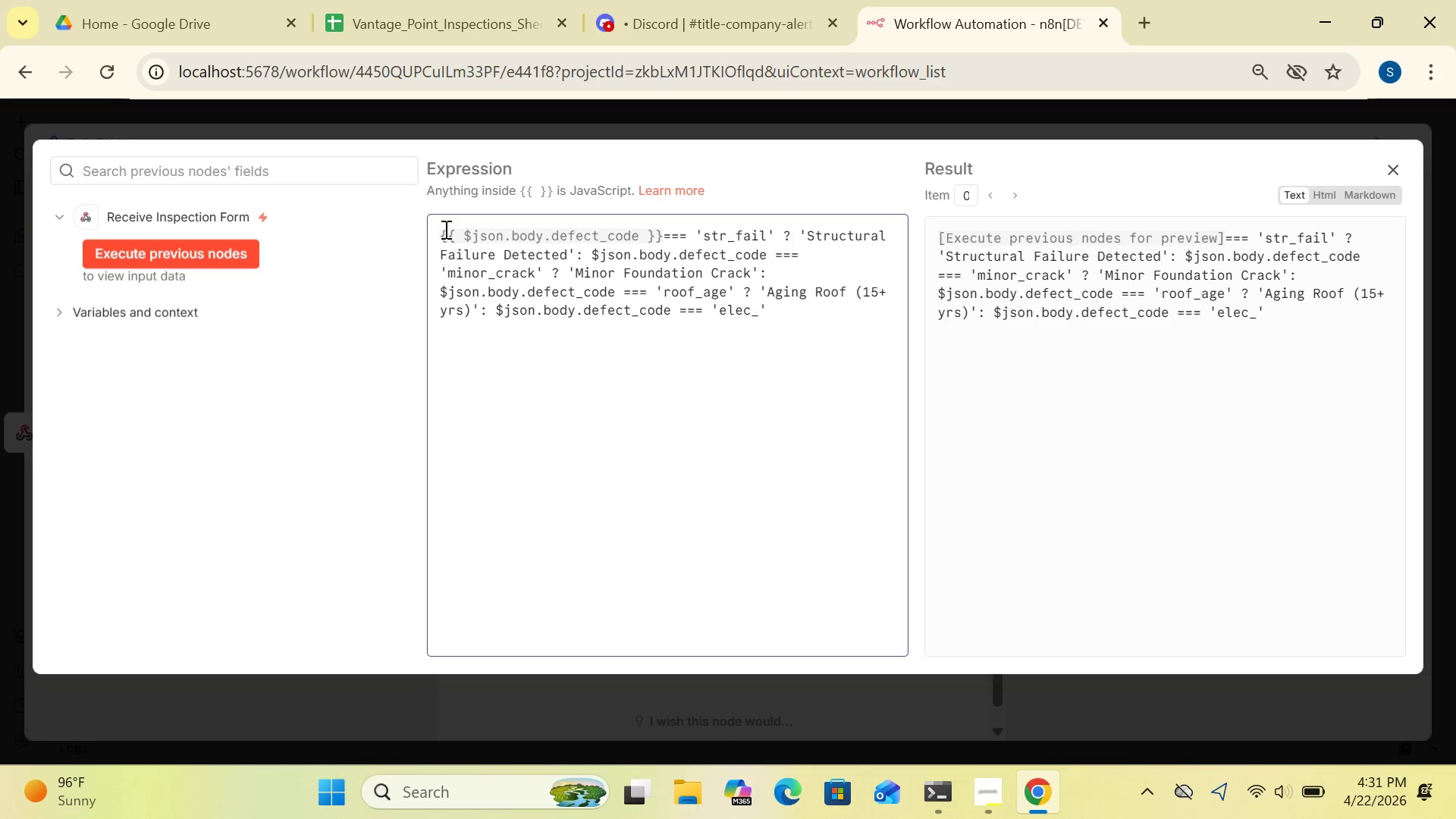 
type(old)
 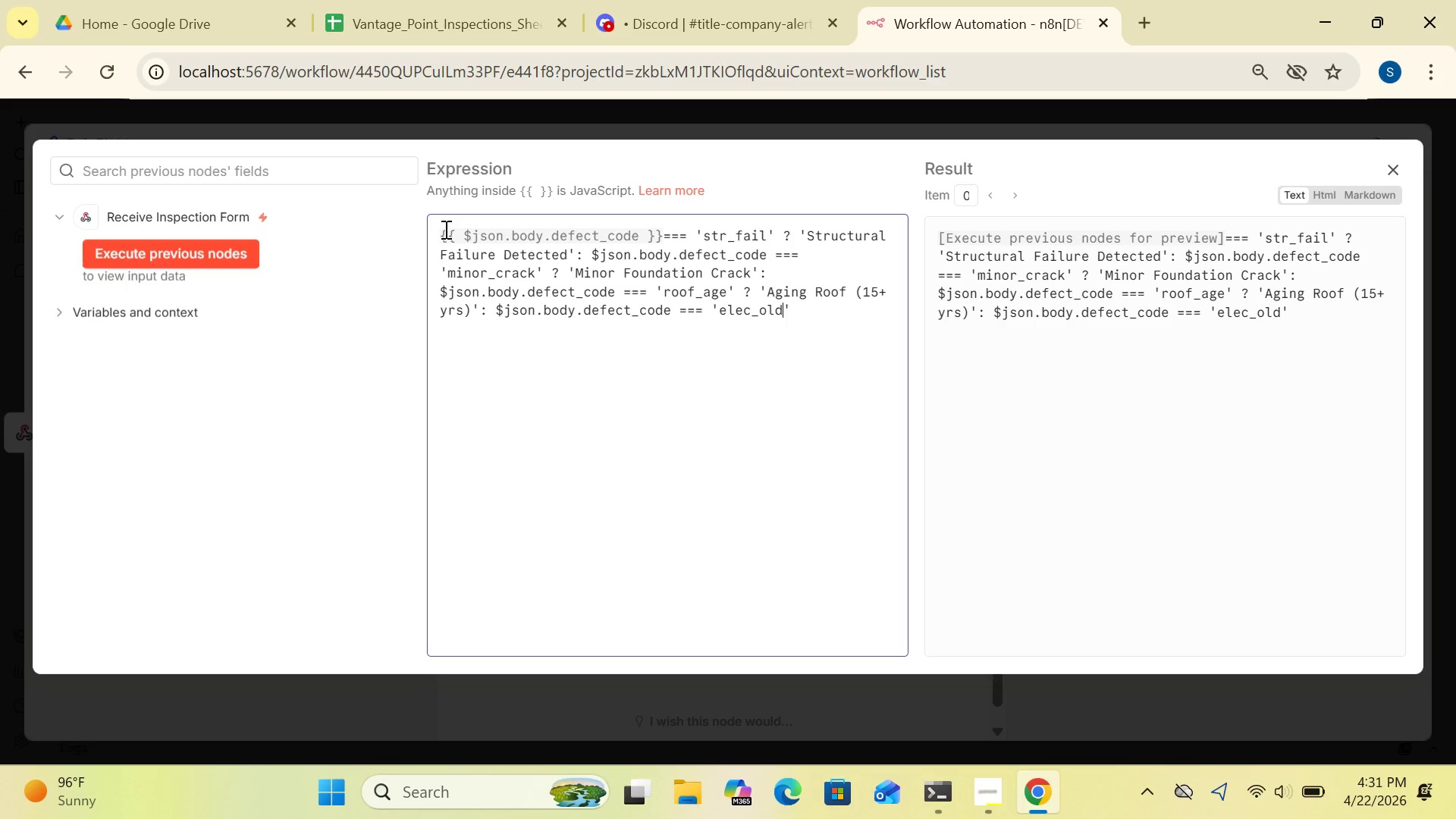 
key(Space)
 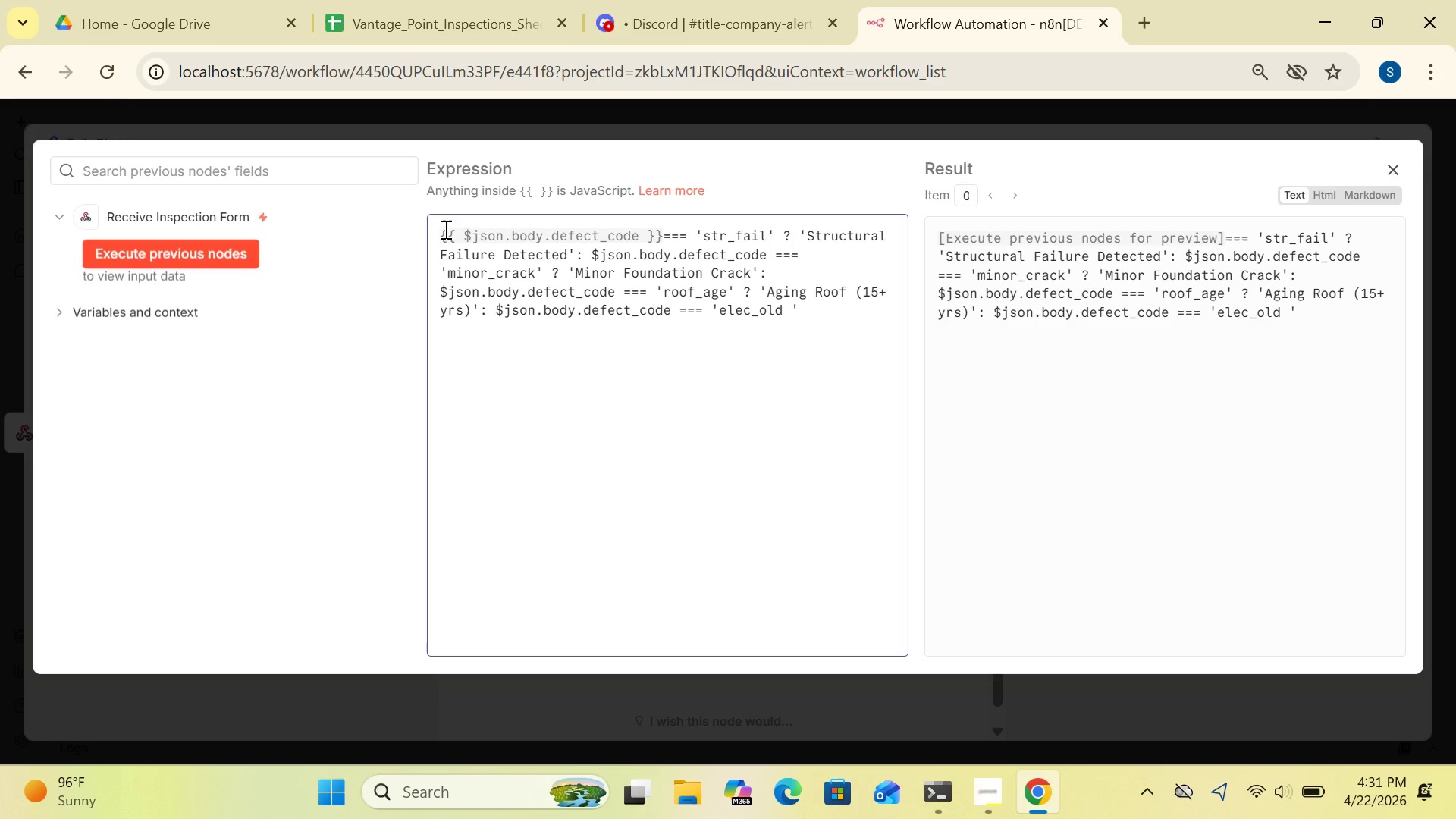 
key(Shift+Slash)
 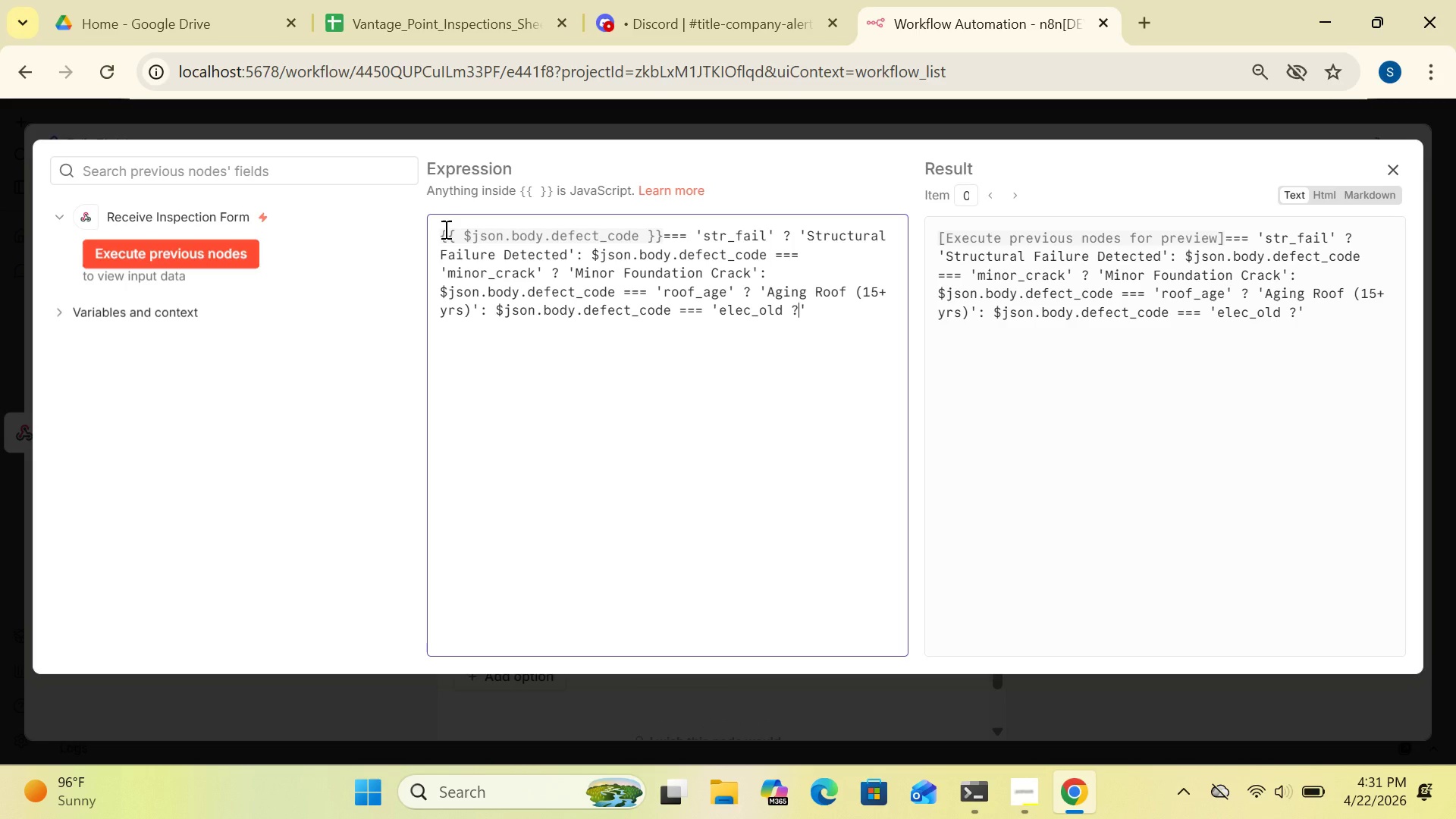 
wait(5.78)
 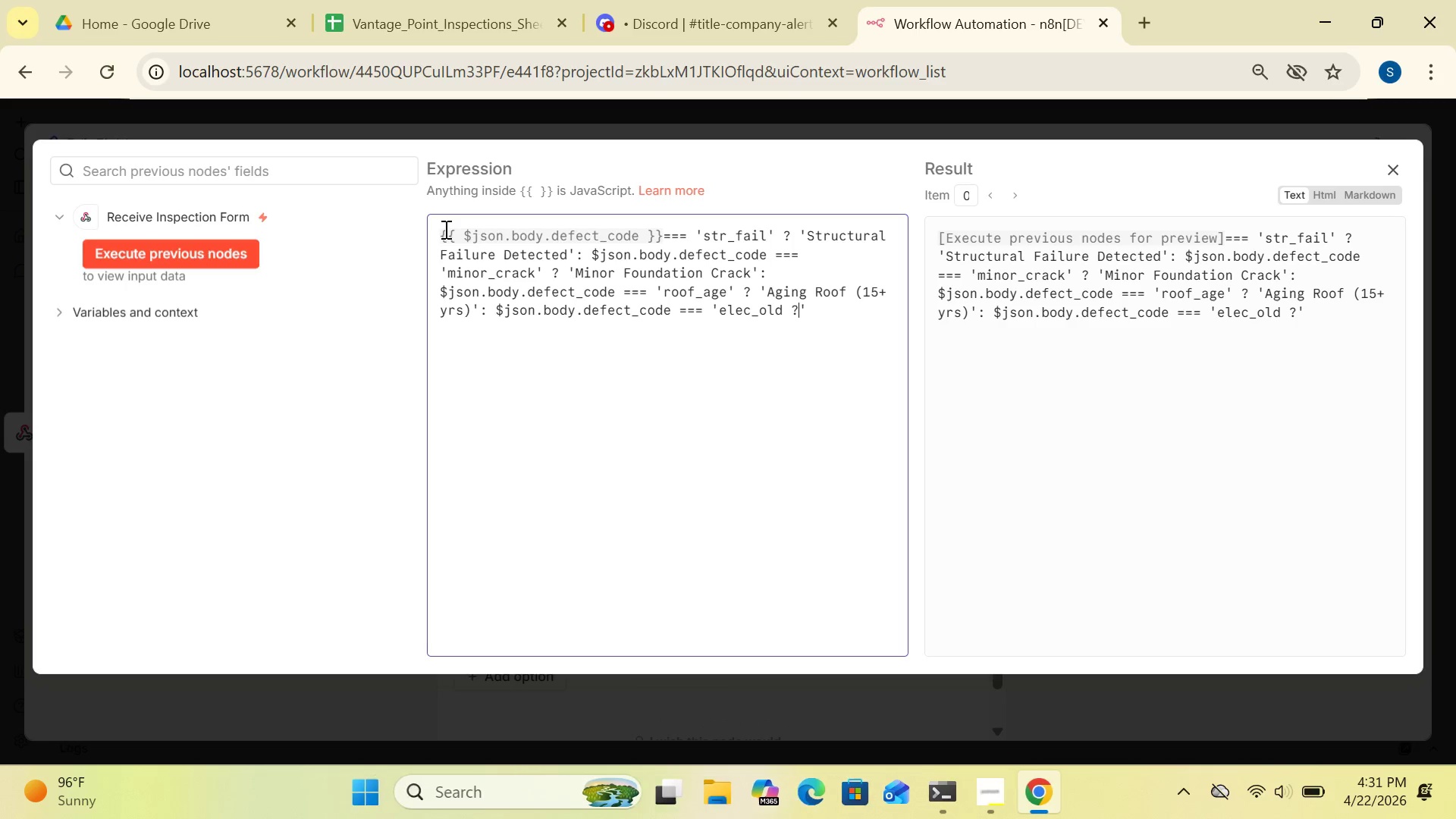 
key(Space)
 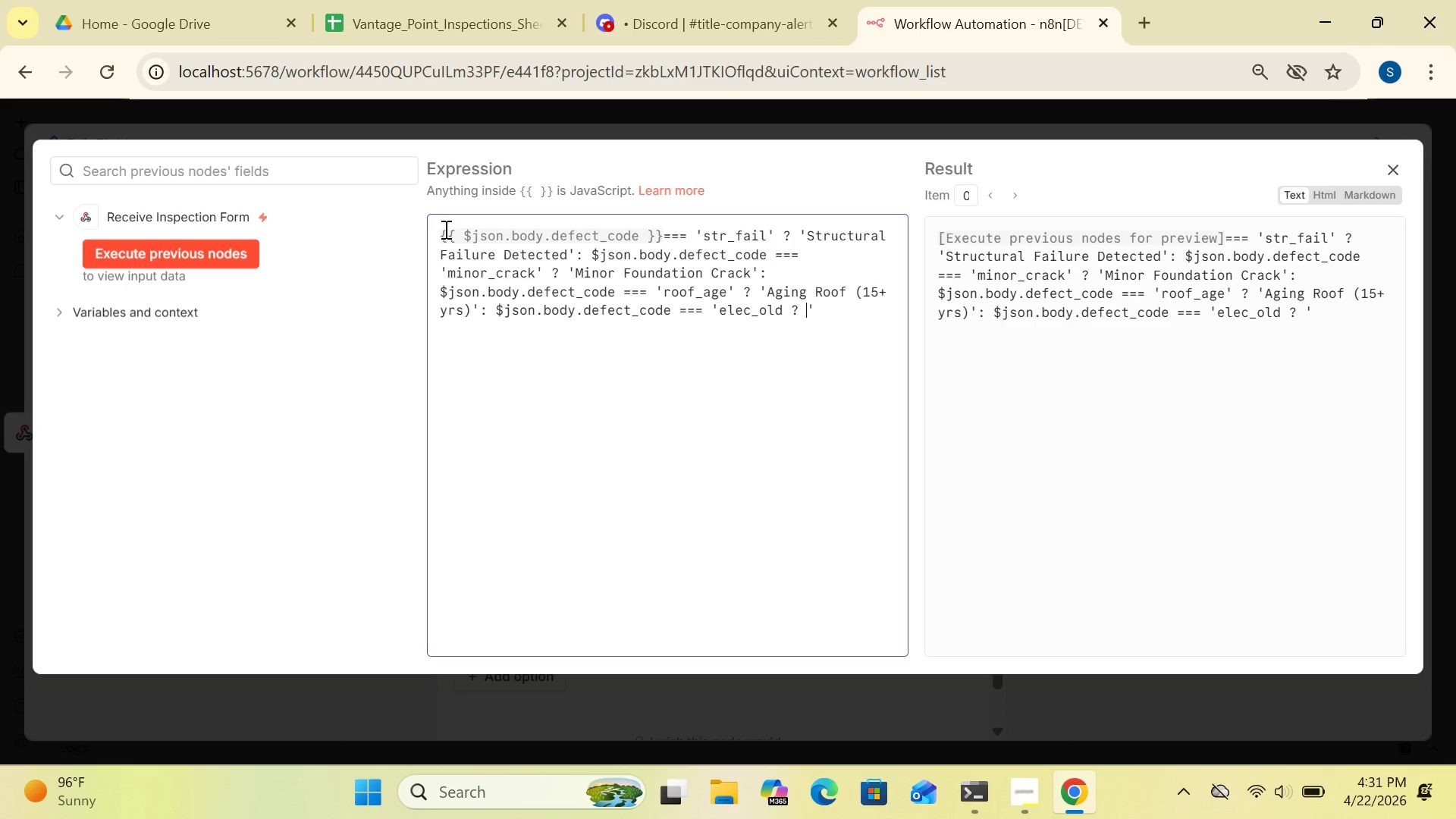 
type(Ootdated)
 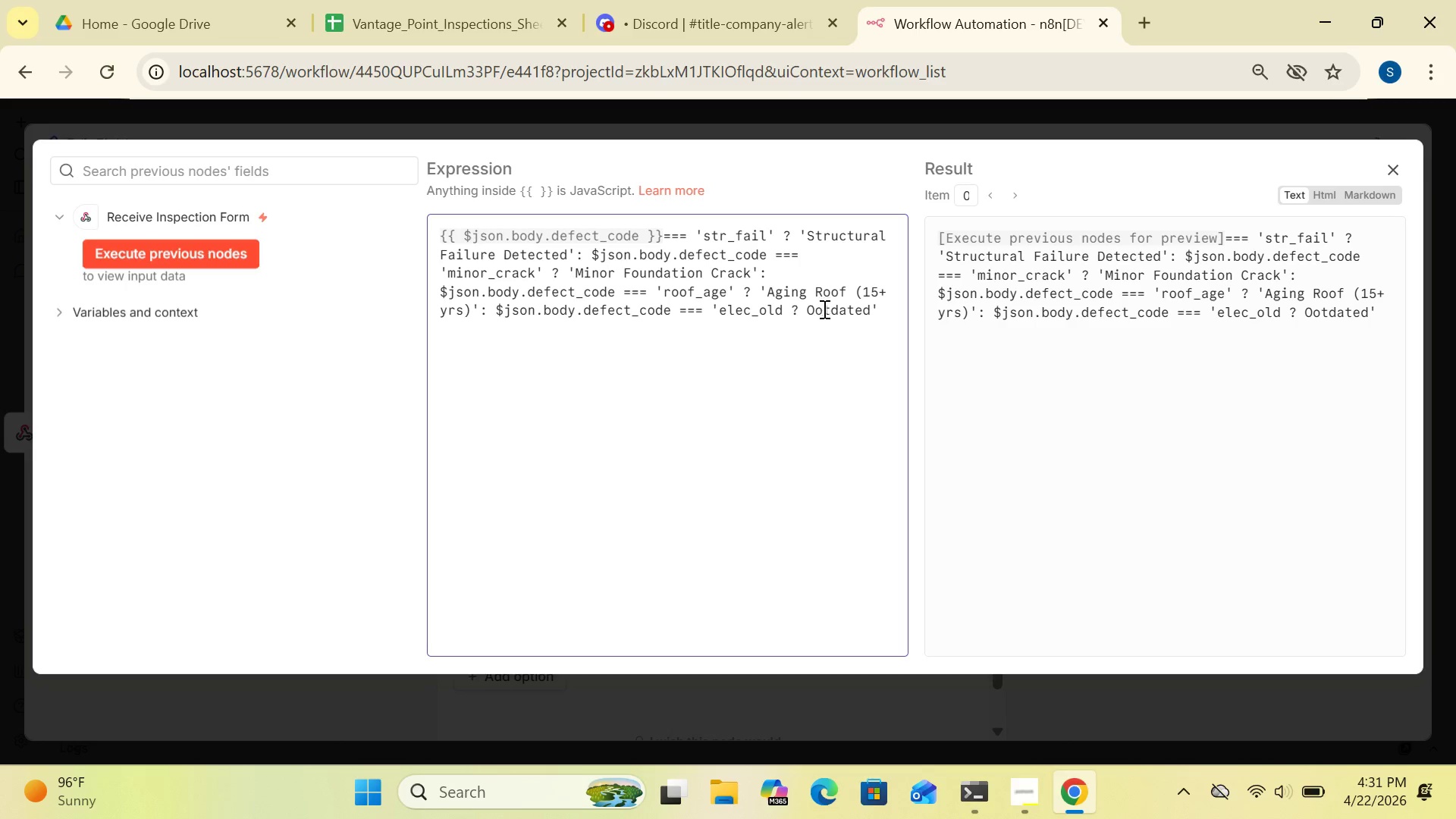 
wait(5.66)
 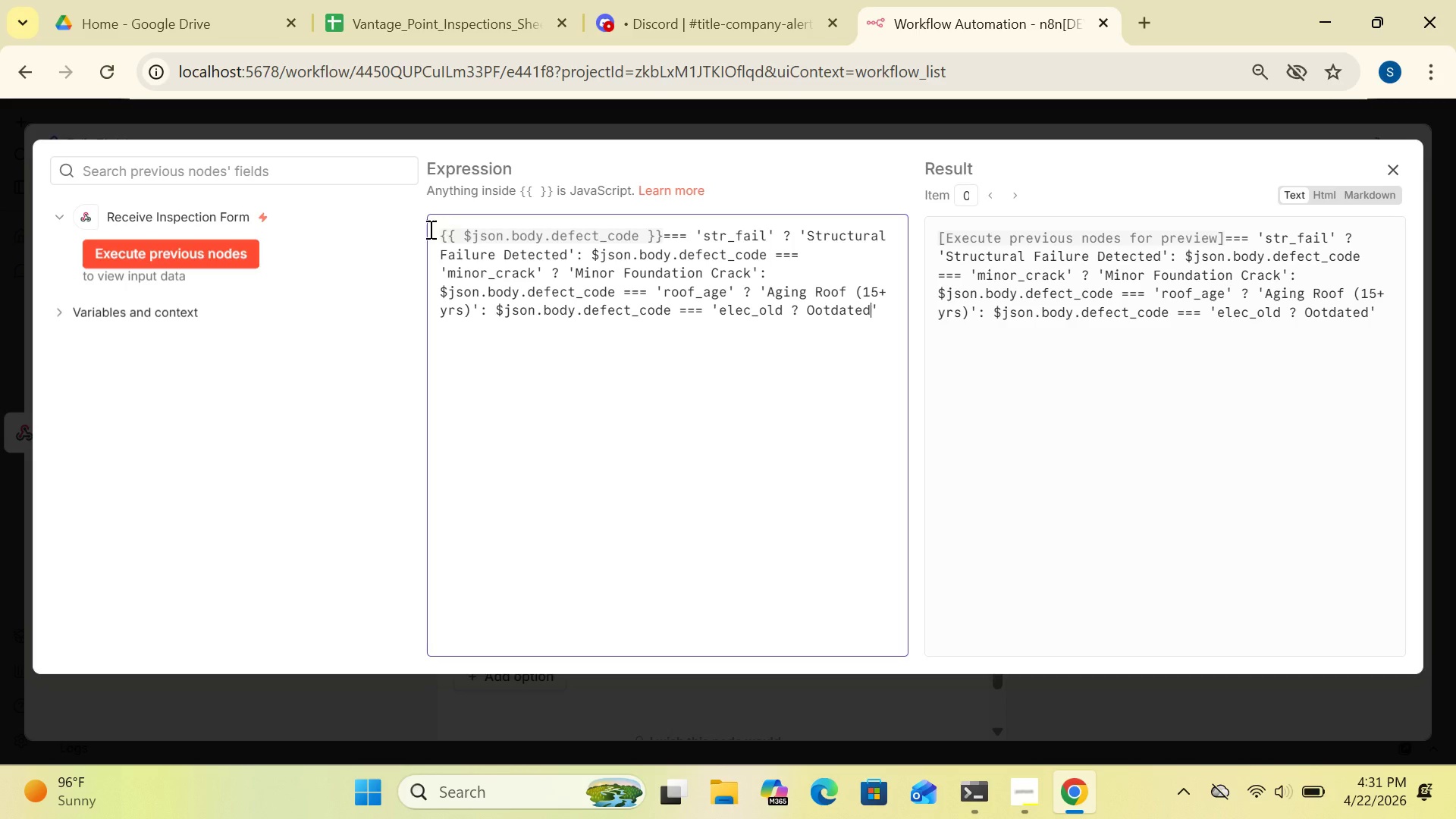 
left_click([821, 309])
 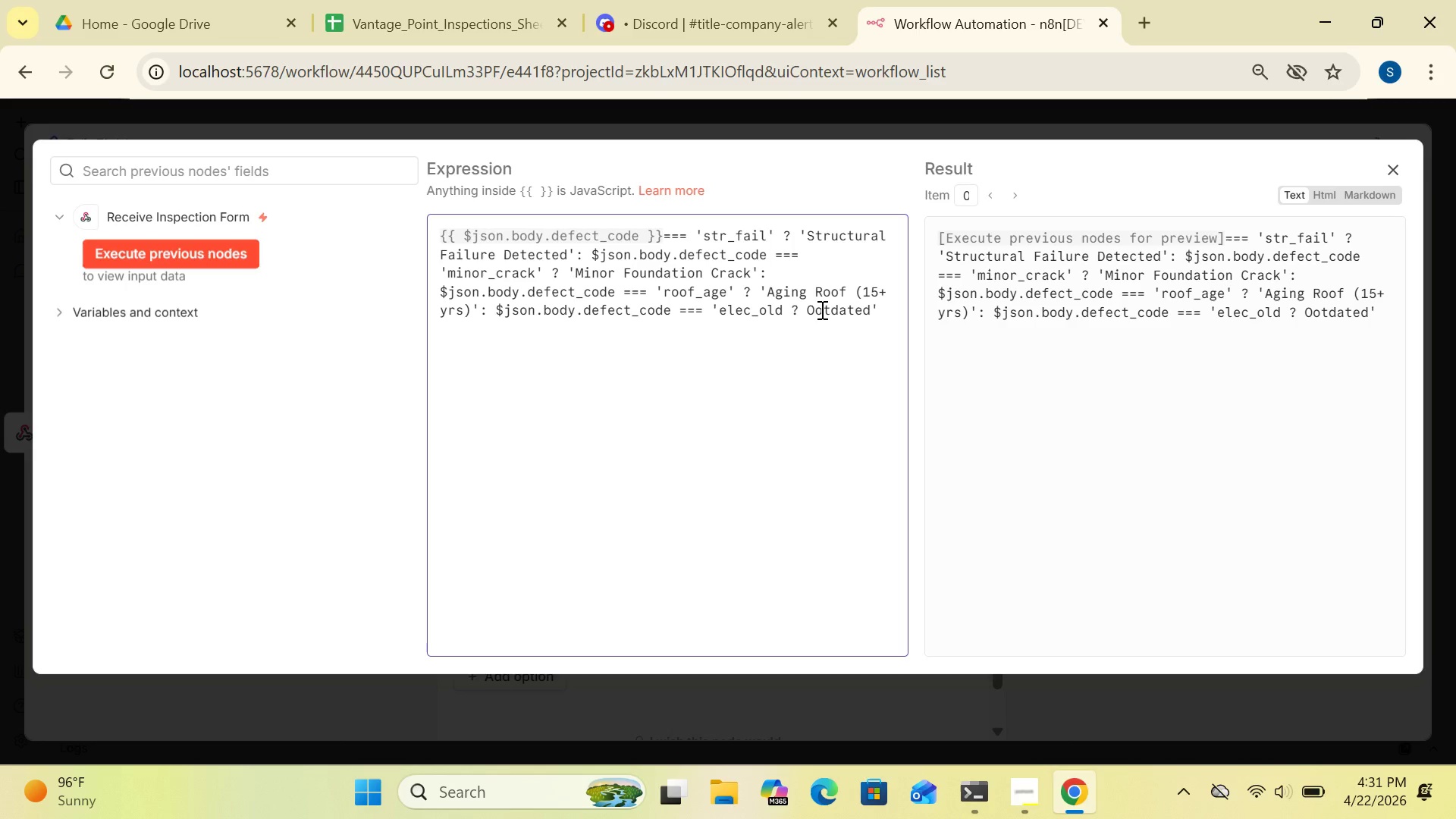 
key(Backspace)
 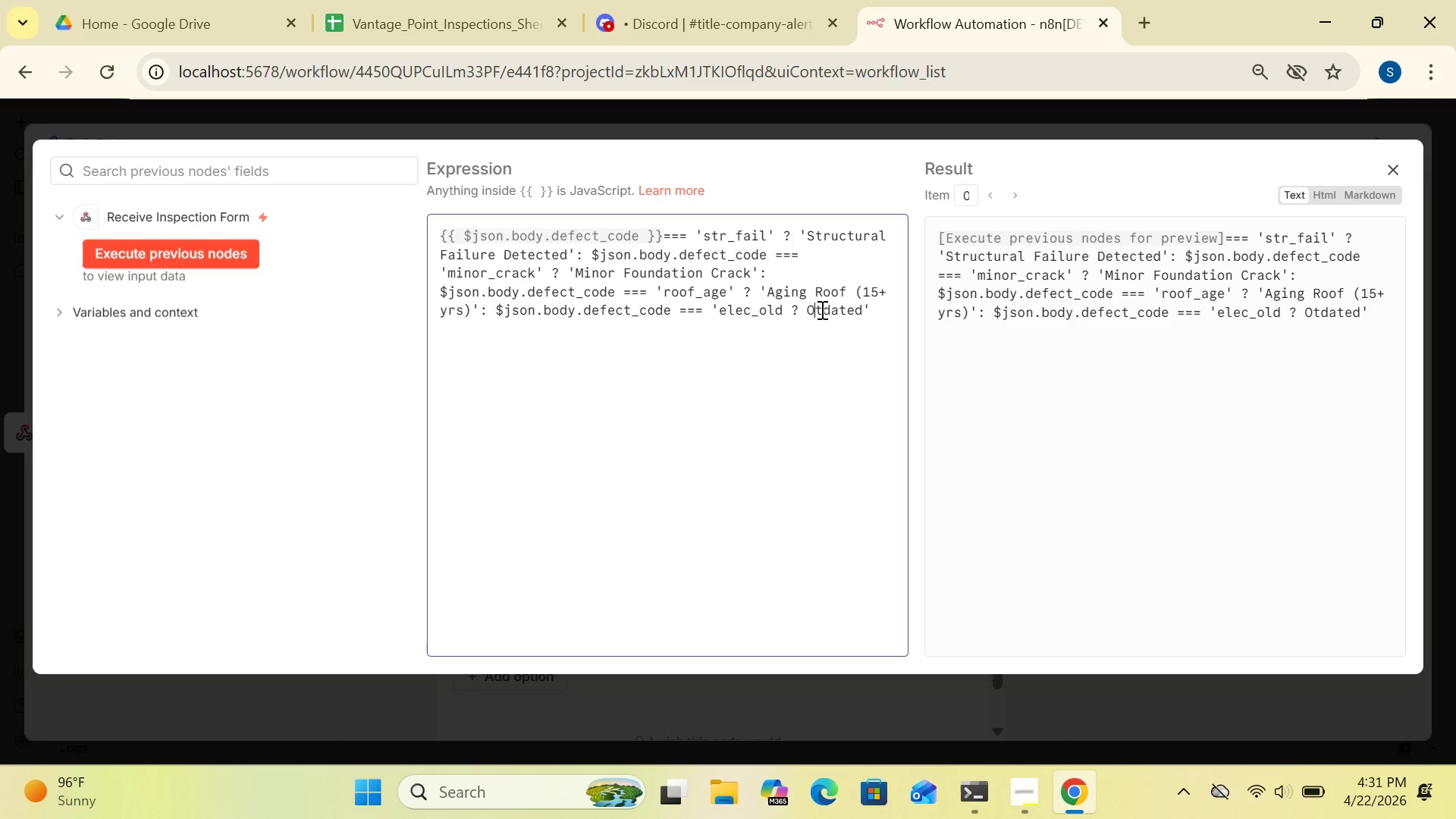 
key(U)
 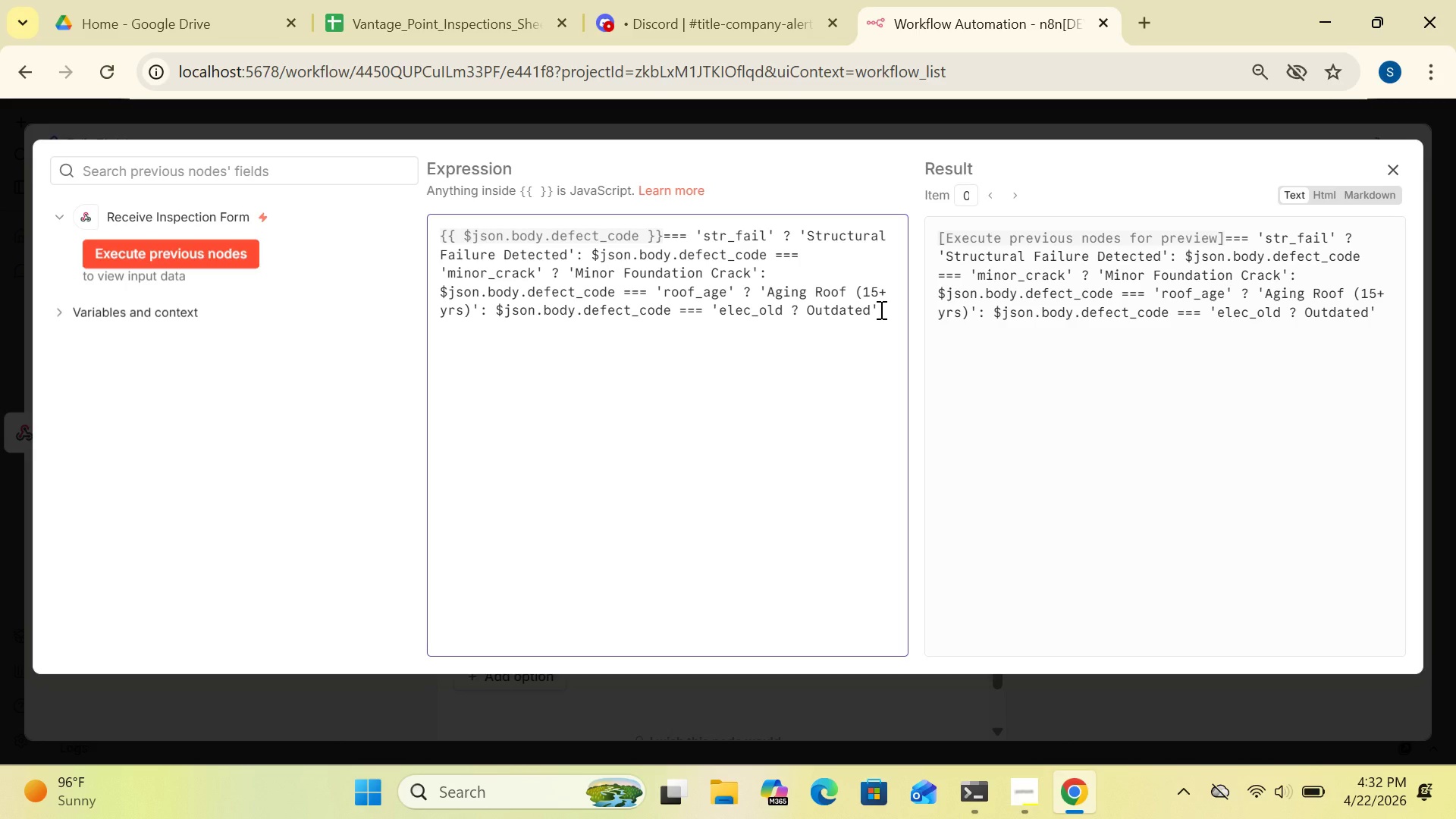 
wait(9.01)
 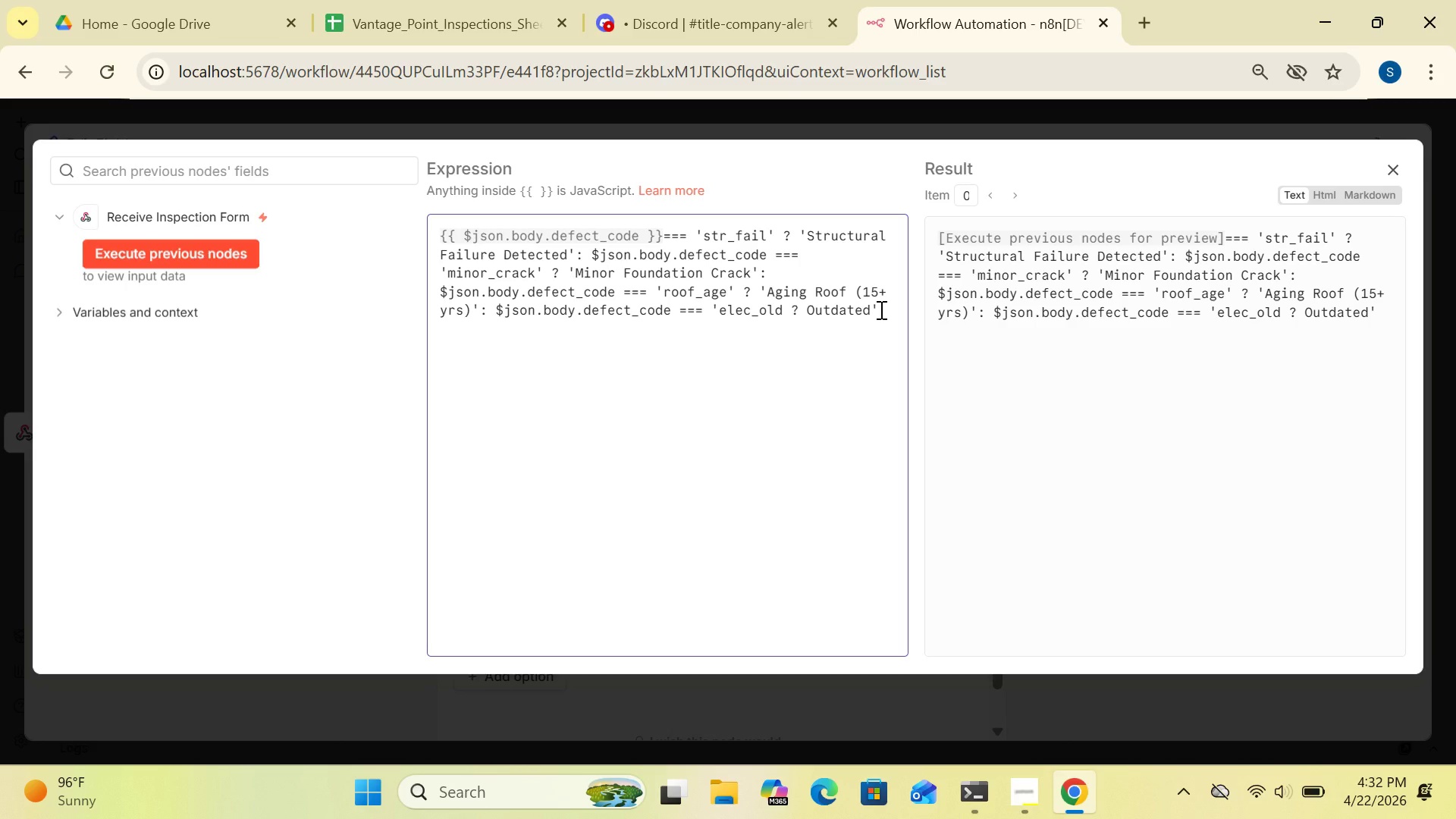 
left_click([872, 305])
 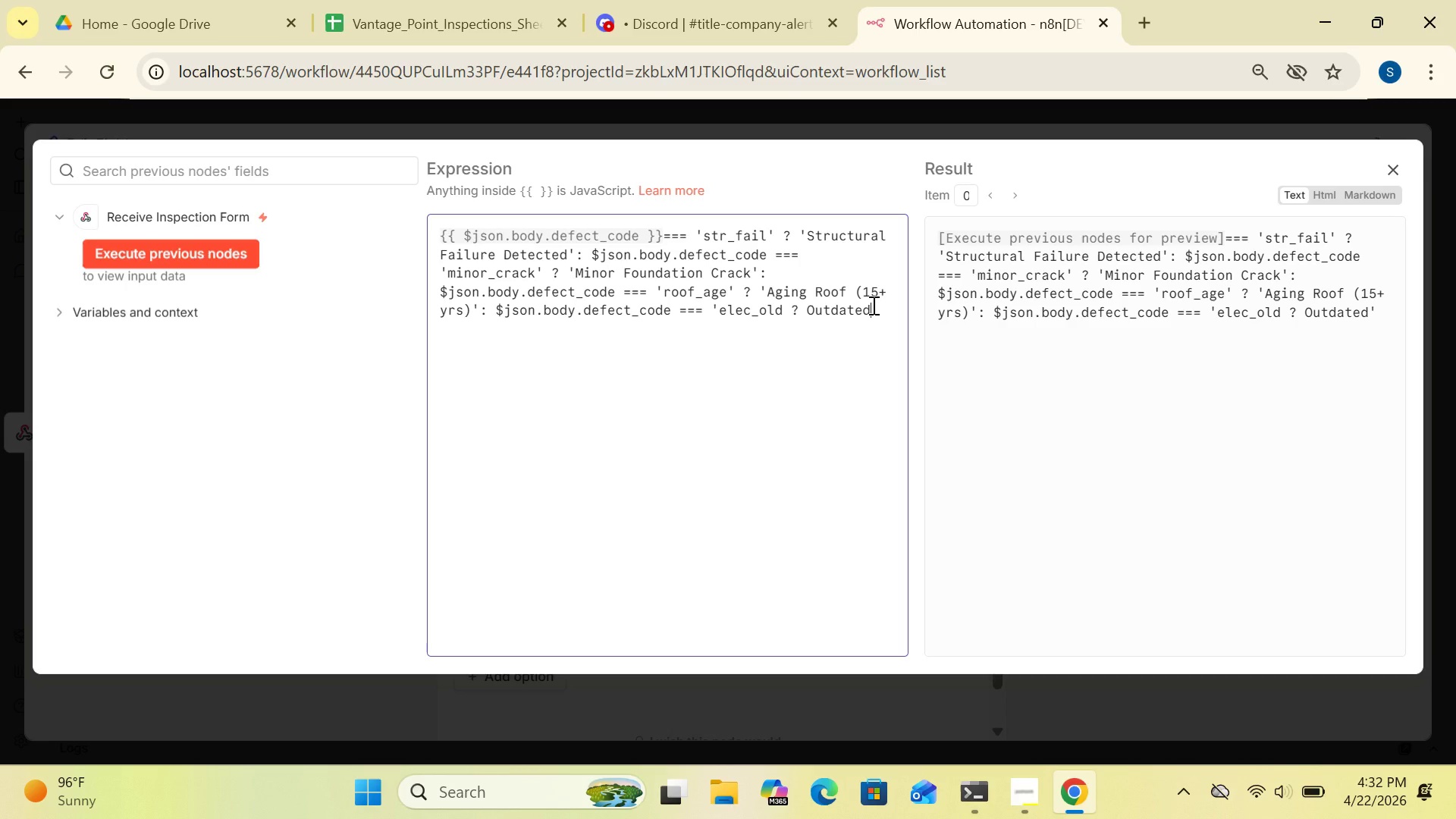 
wait(7.31)
 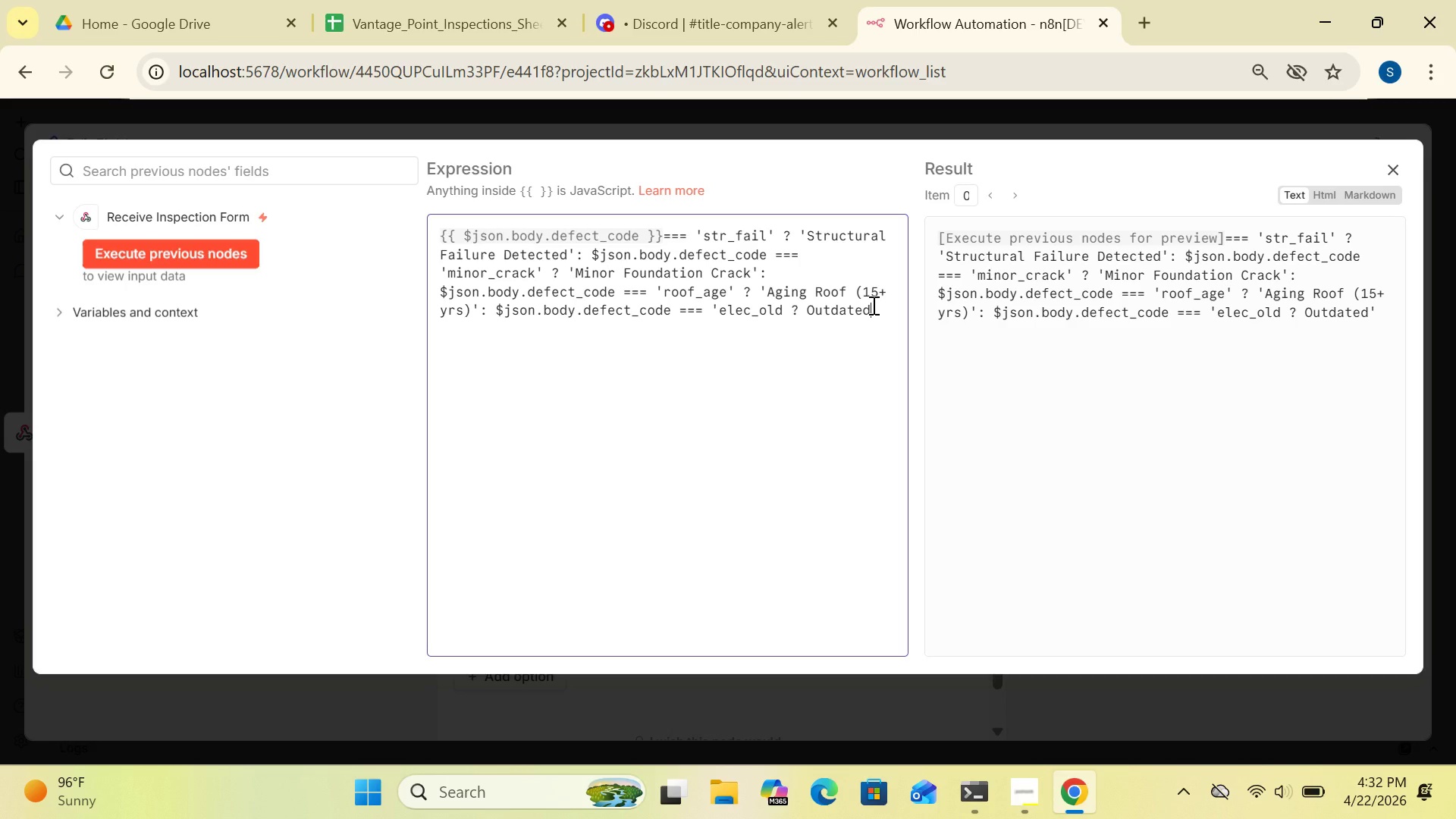 
key(Enter)
 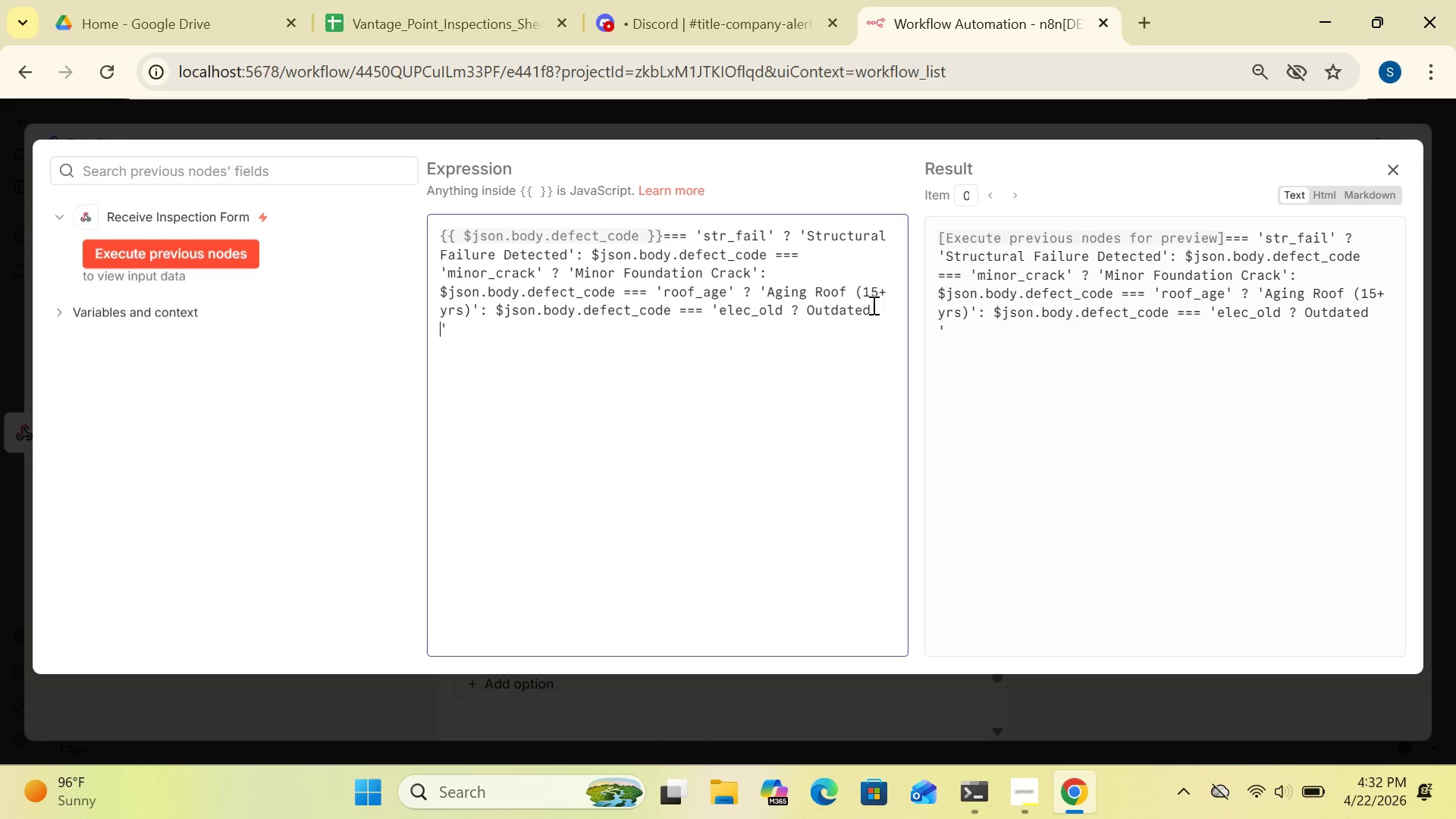 
type(Electrical)
 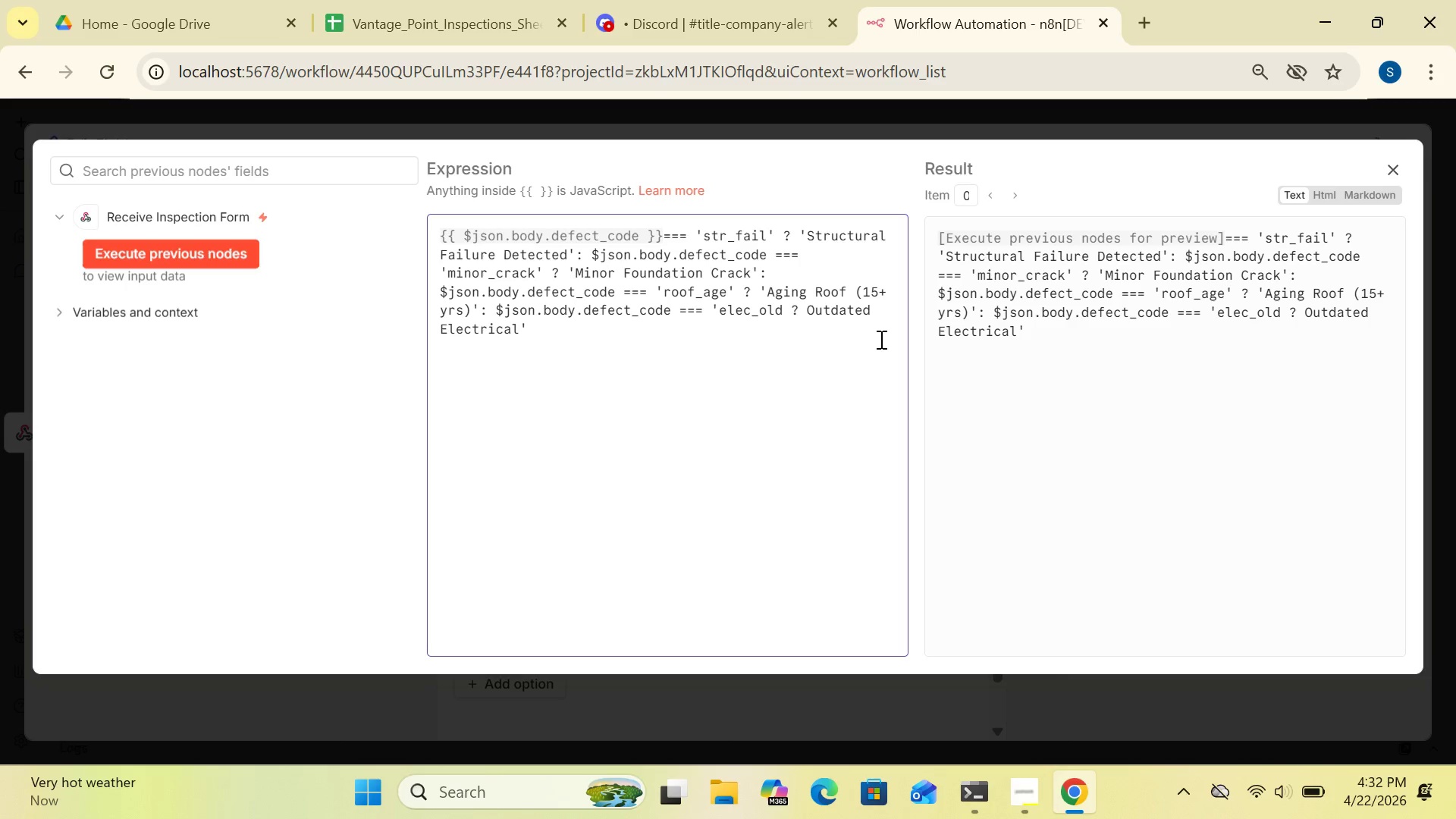 
wait(8.97)
 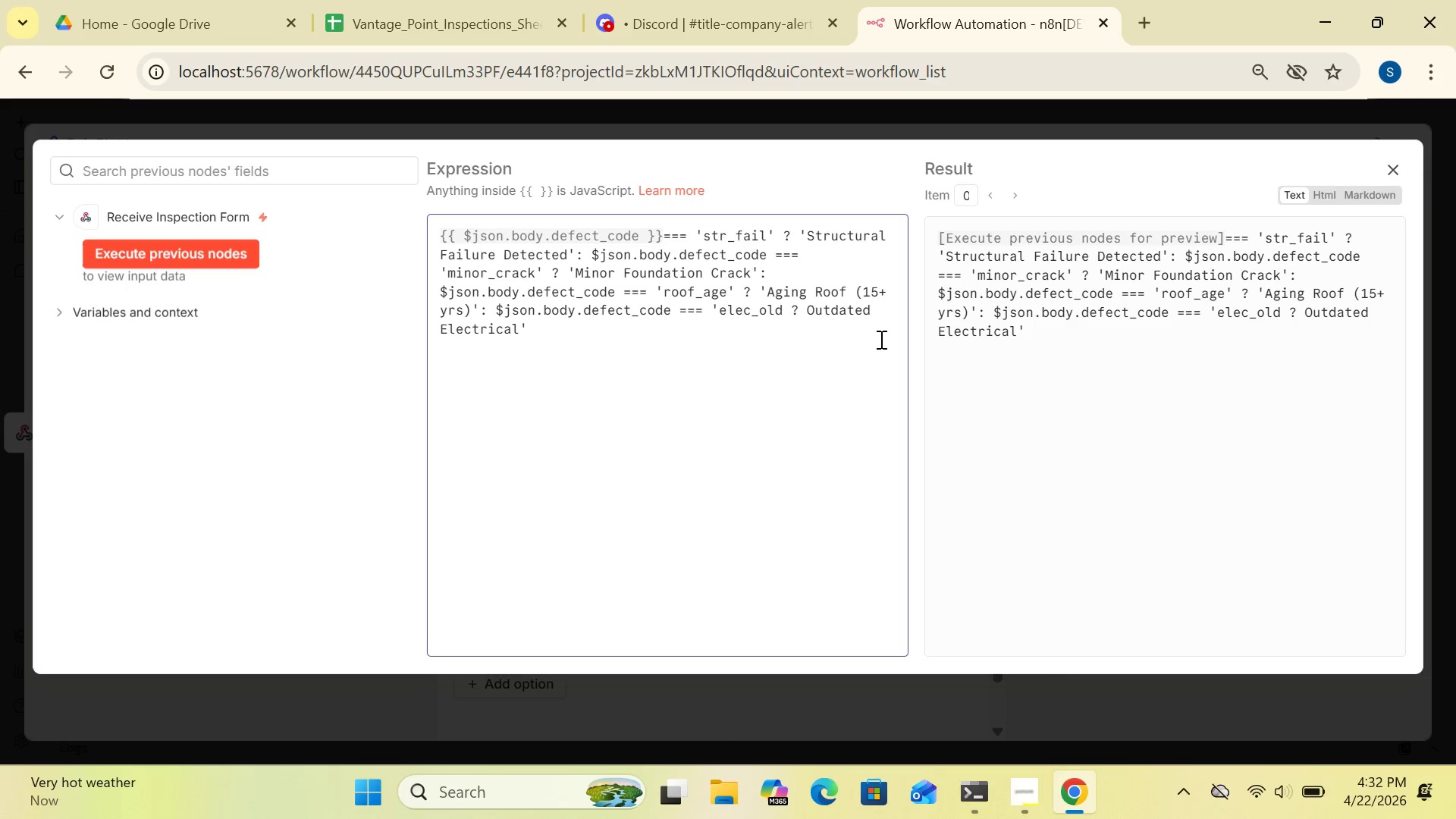 
type( Panel)
 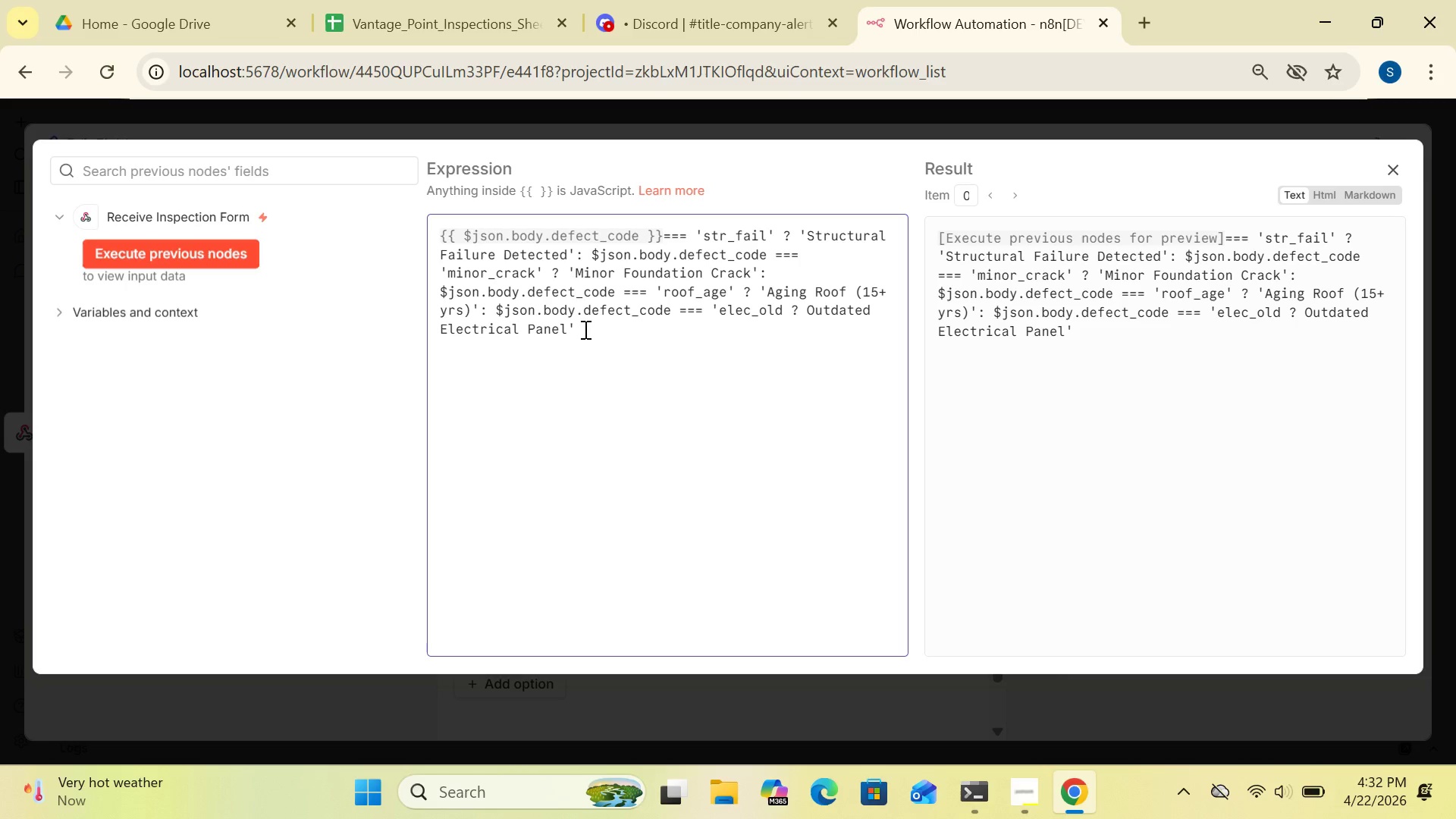 
left_click([579, 328])
 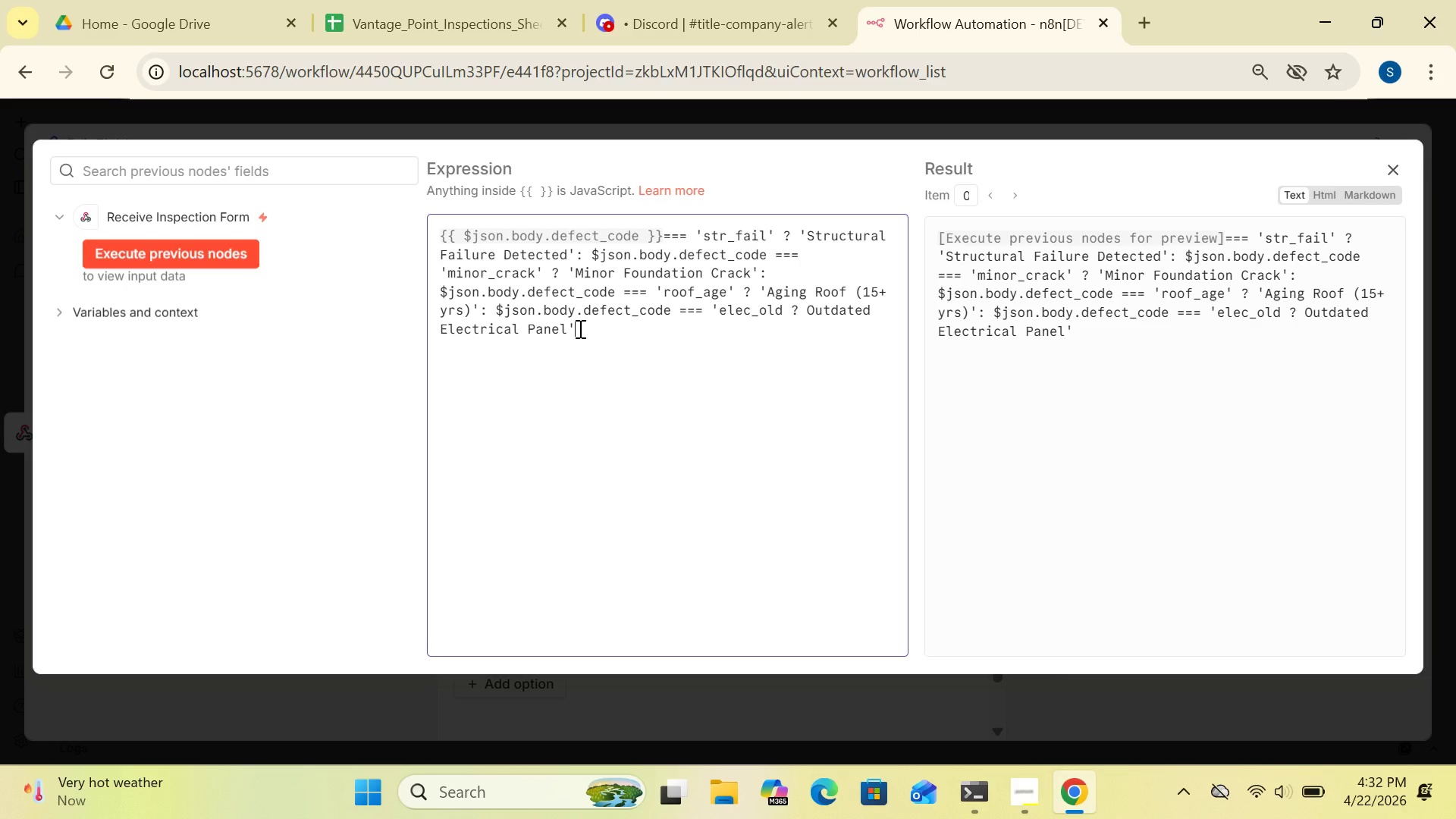 
type( : 'General)
 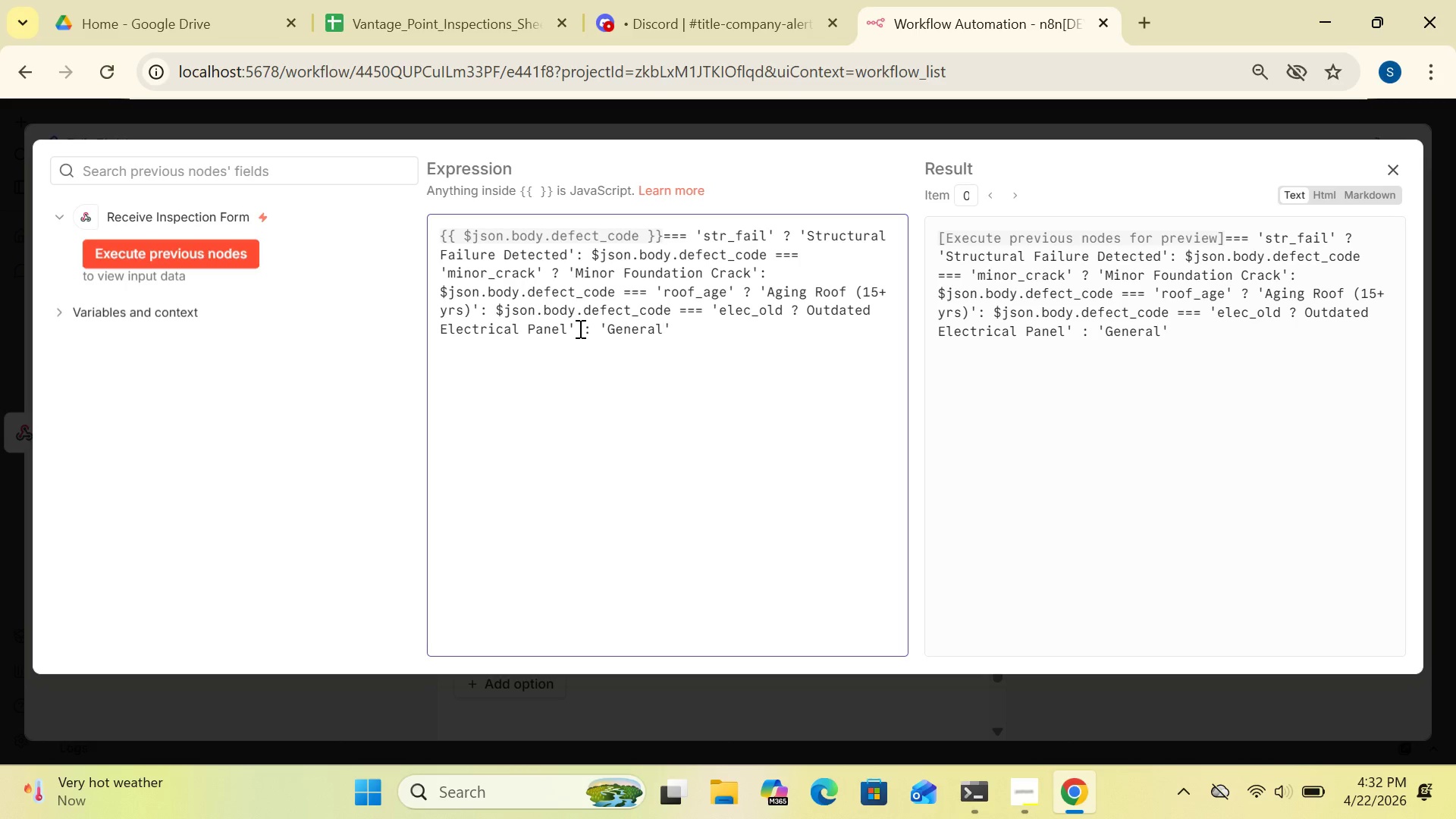 
wait(5.48)
 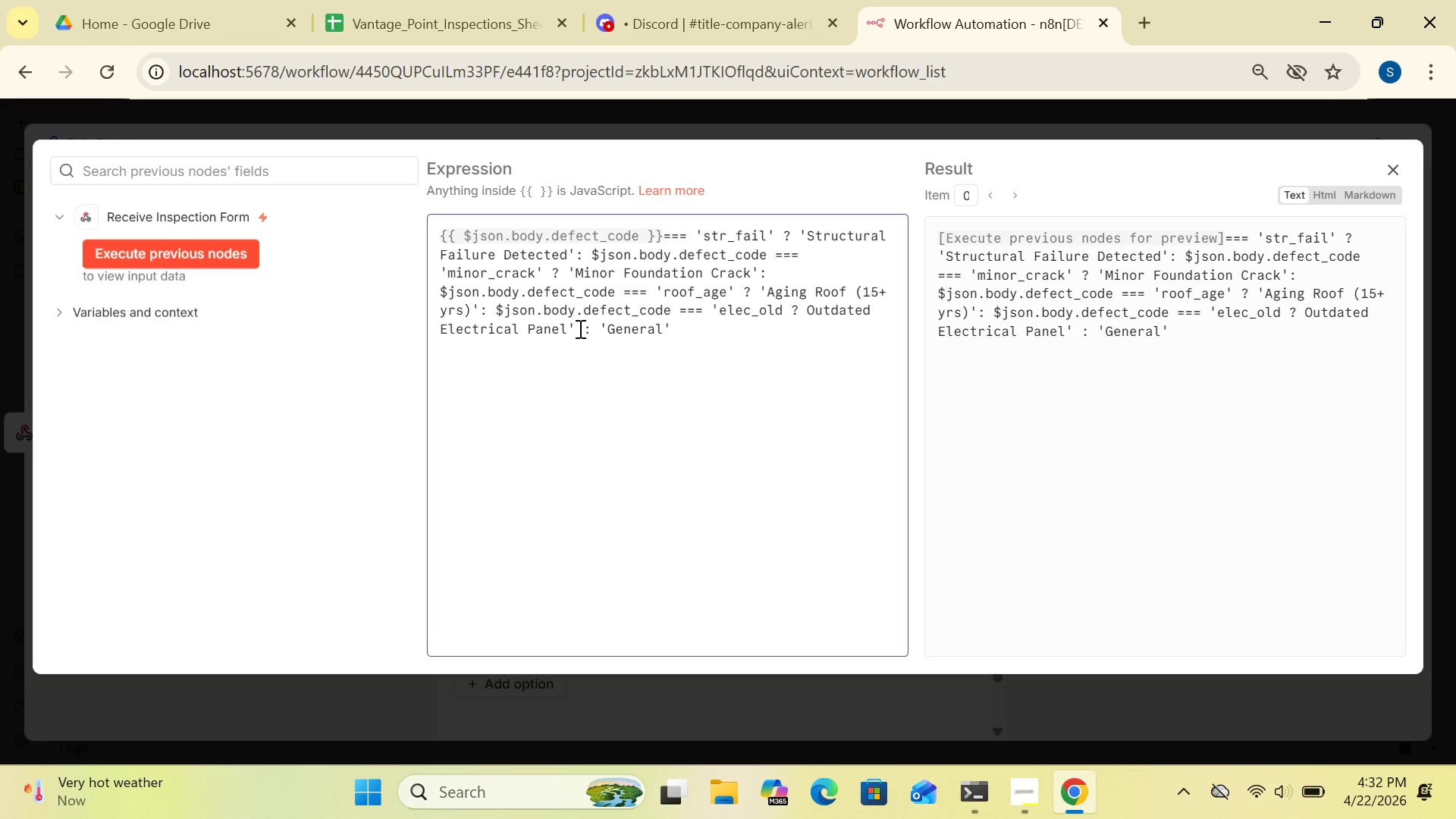 
type( Defected)
 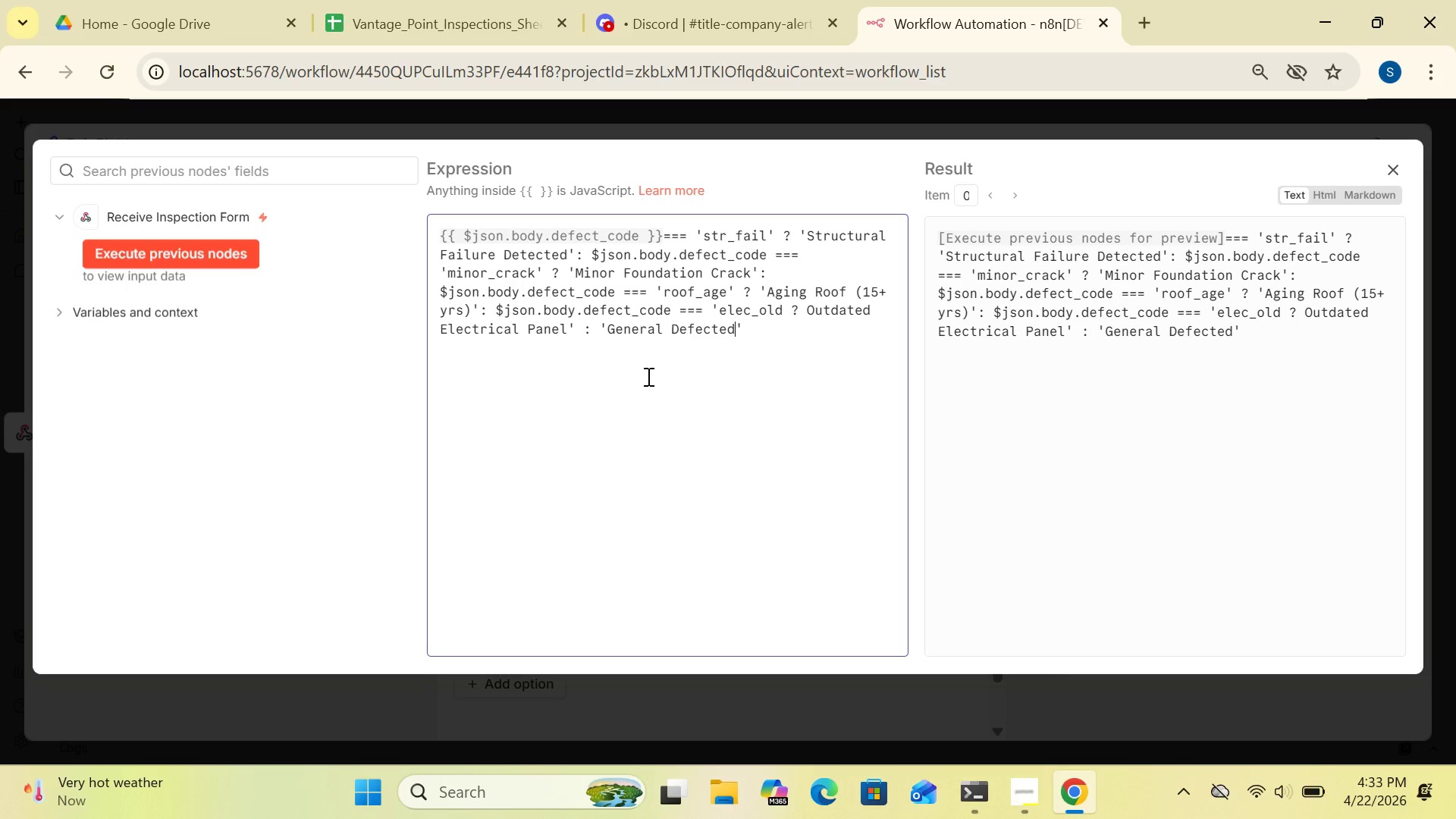 
wait(6.22)
 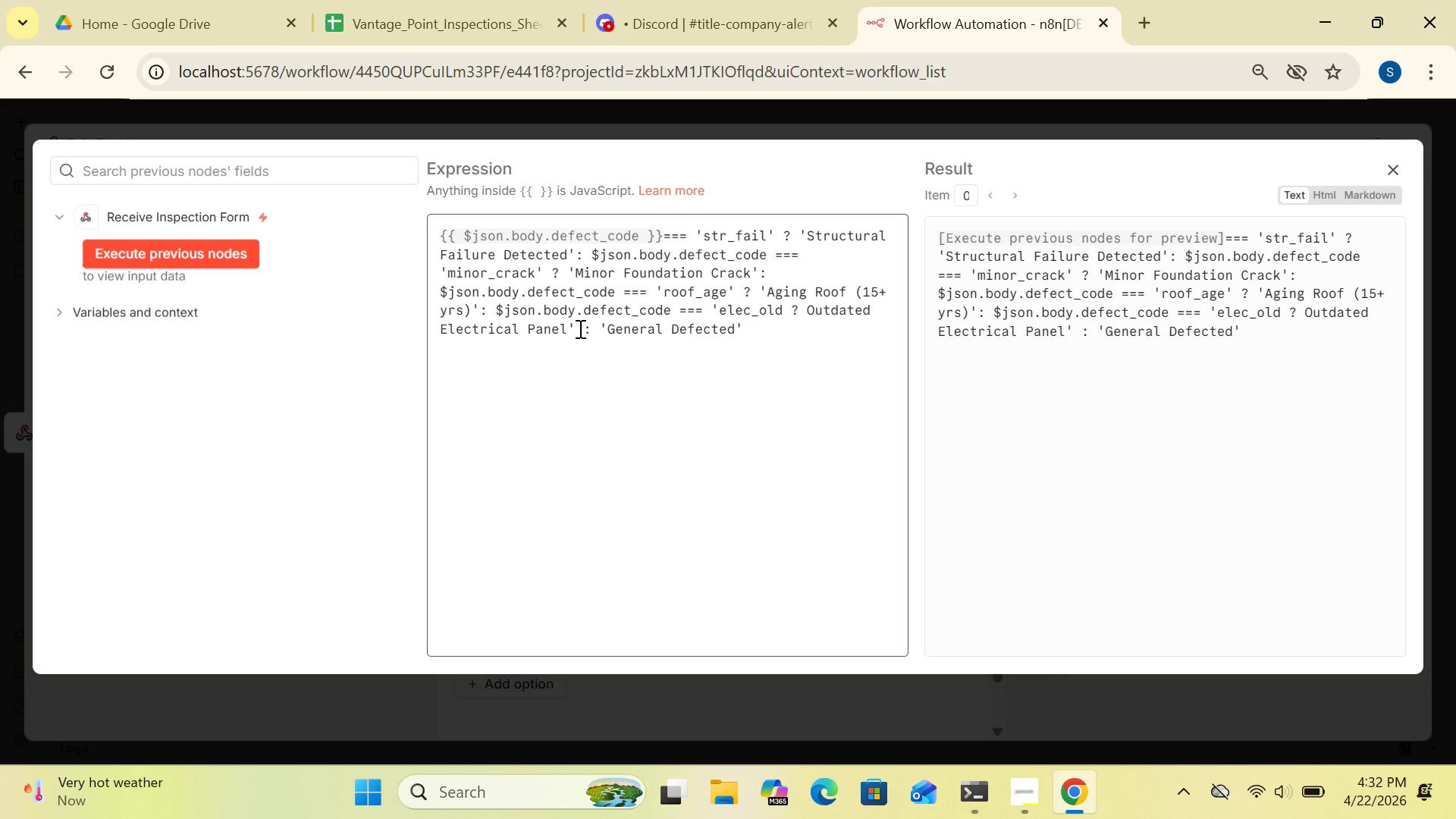 
key(Backspace)
 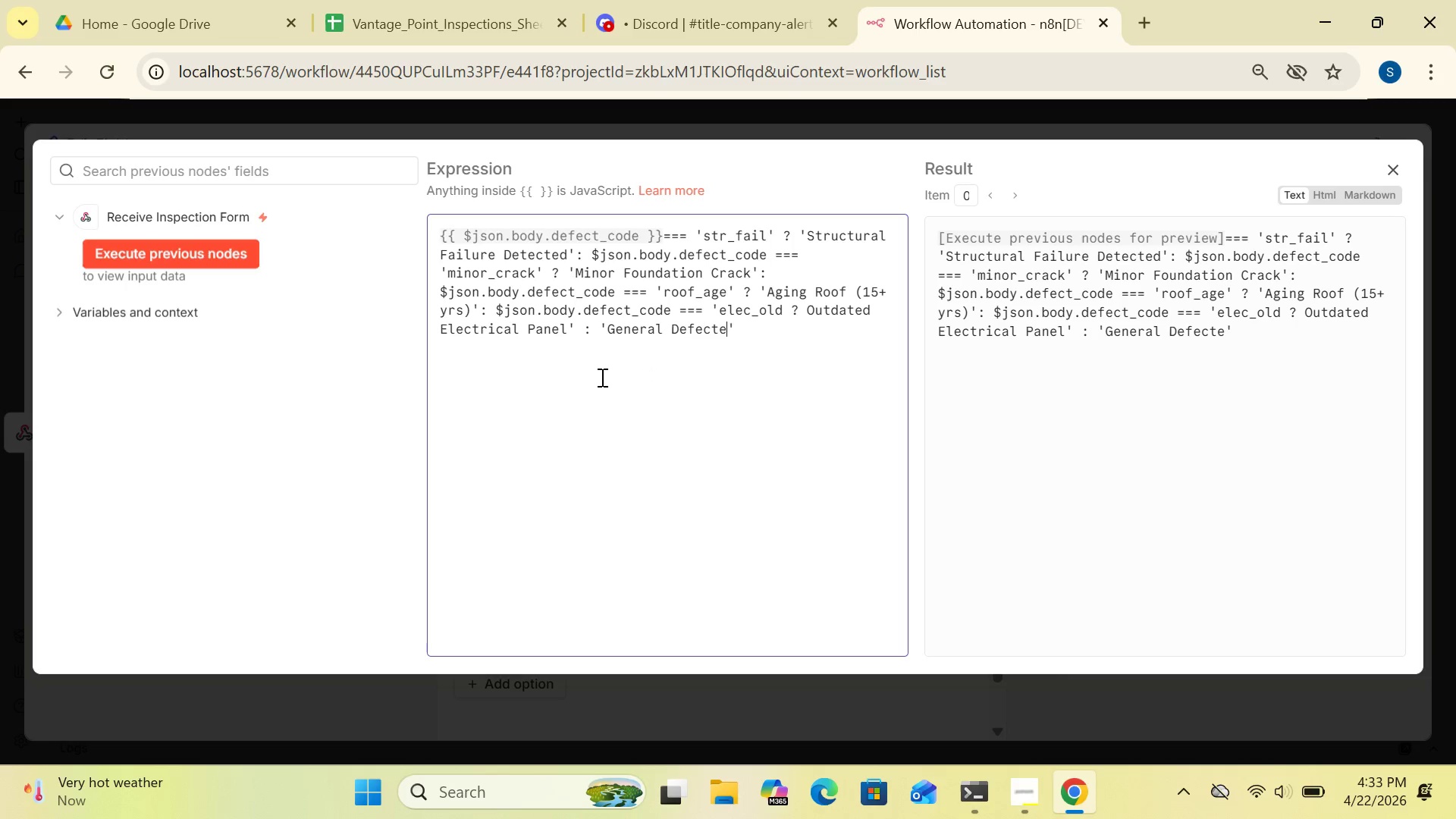 
key(Backspace)
 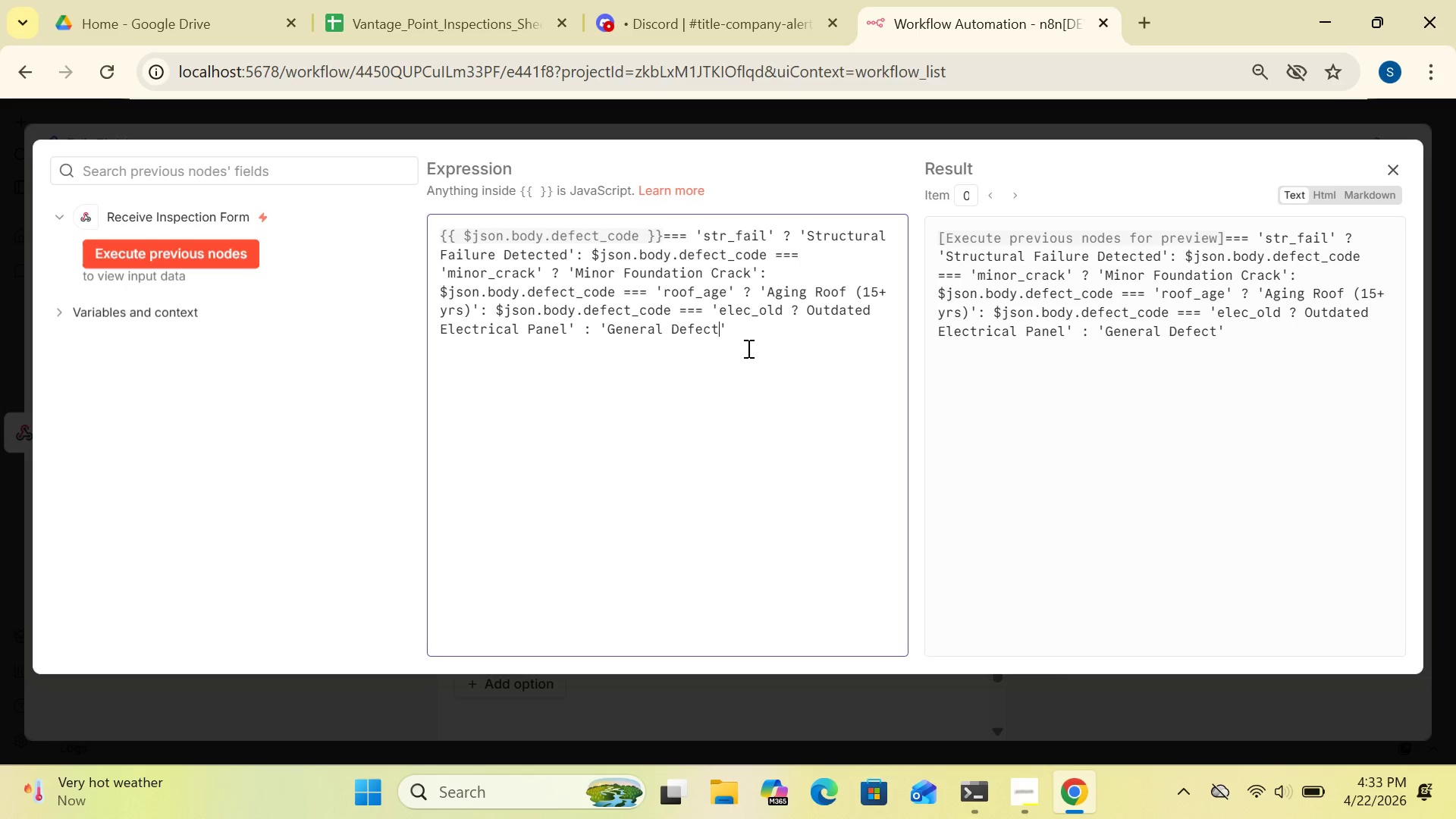 
left_click([734, 322])
 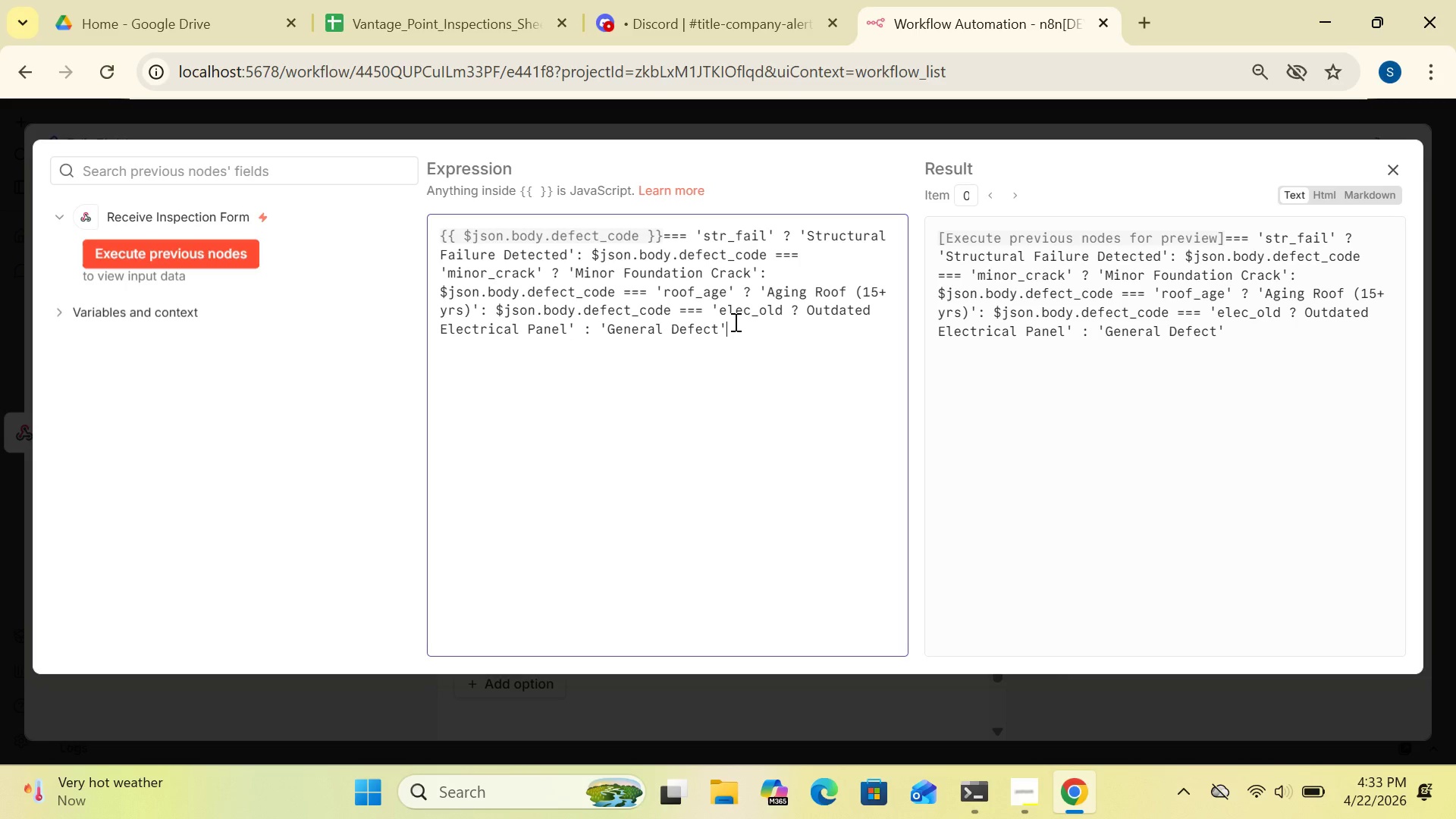 
key(Space)
 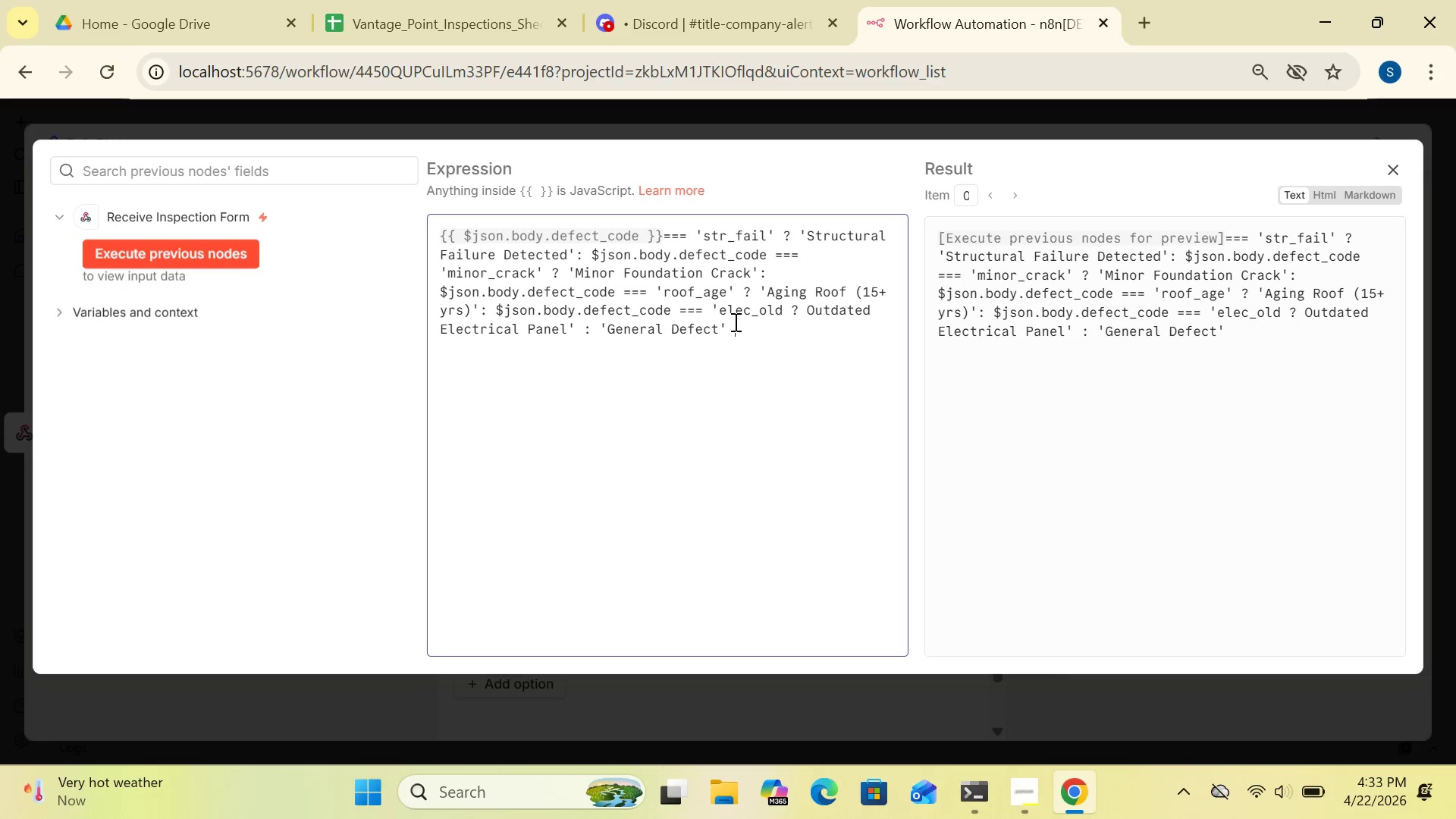 
key(Shift+BracketRight)
 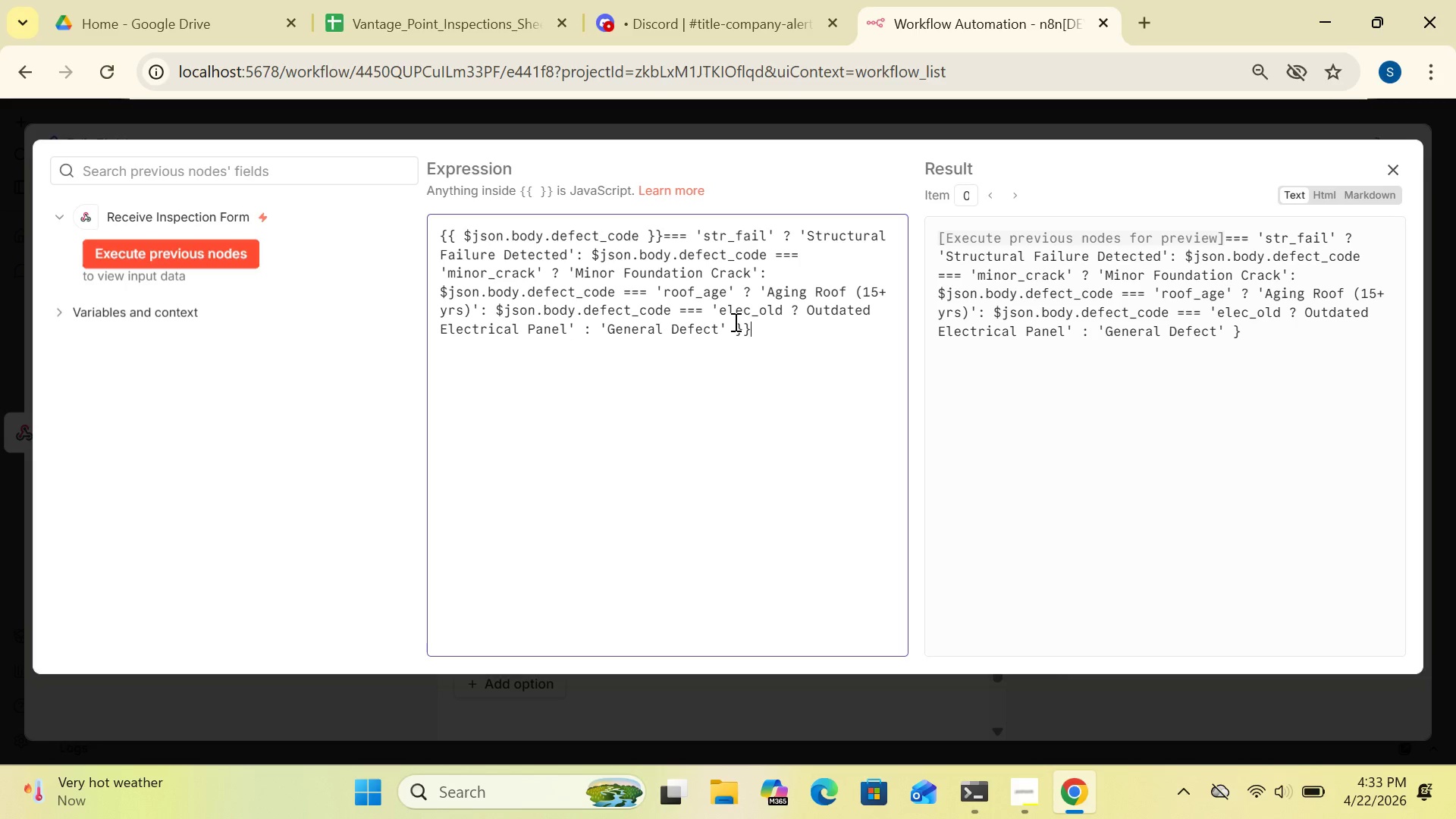 
key(Shift+BracketRight)
 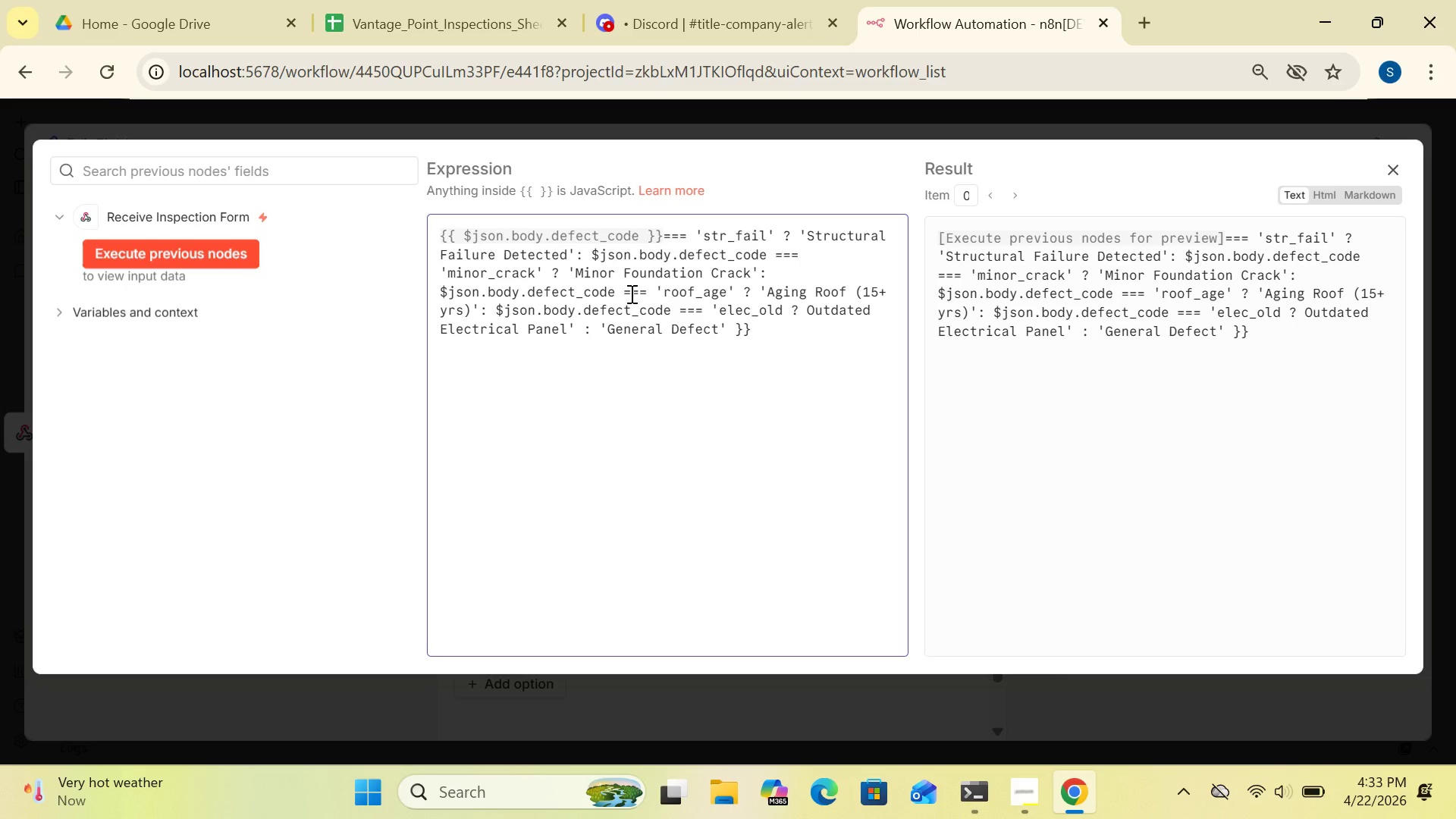 
wait(29.2)
 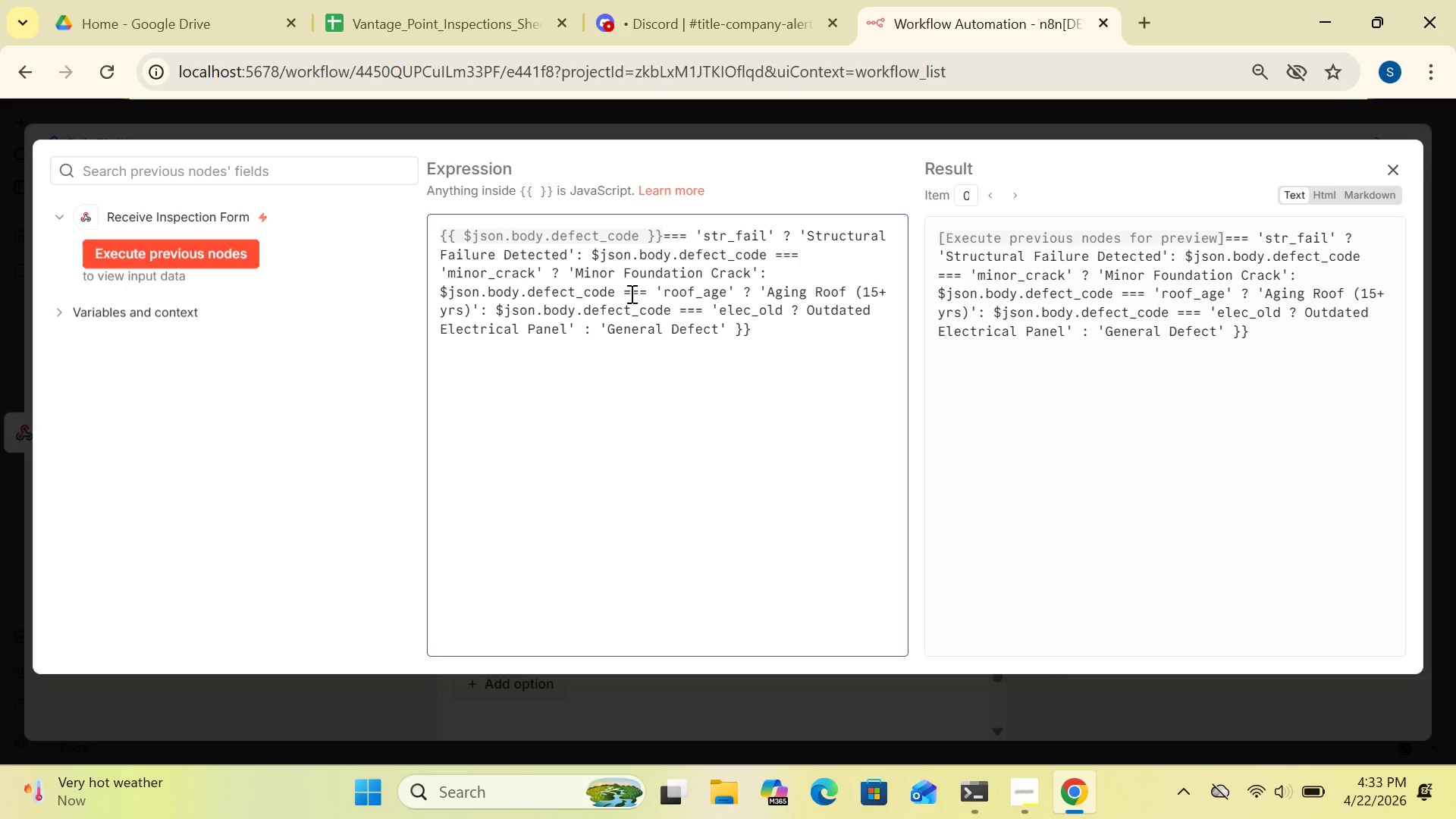 
left_click([661, 234])
 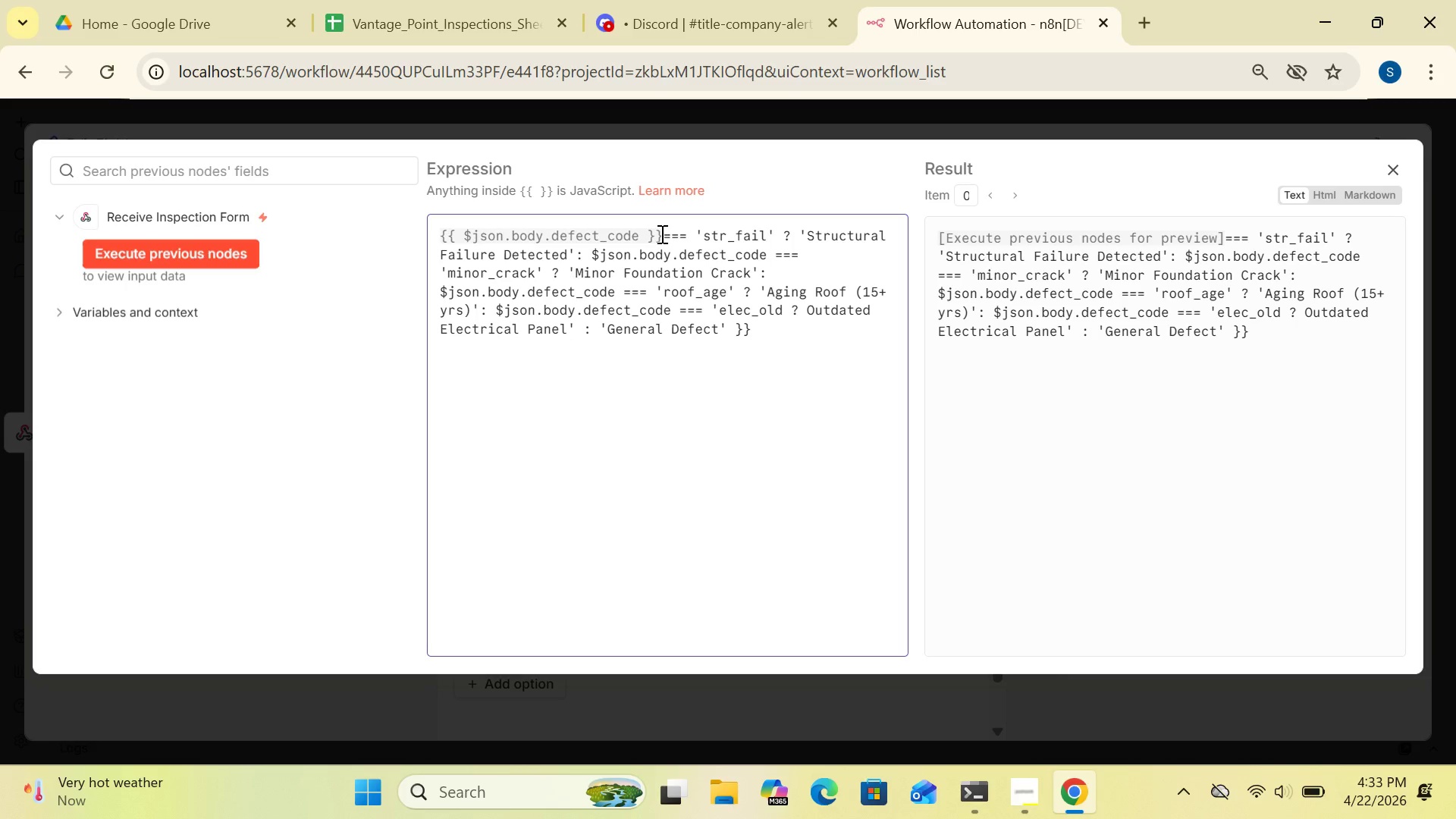 
key(Space)
 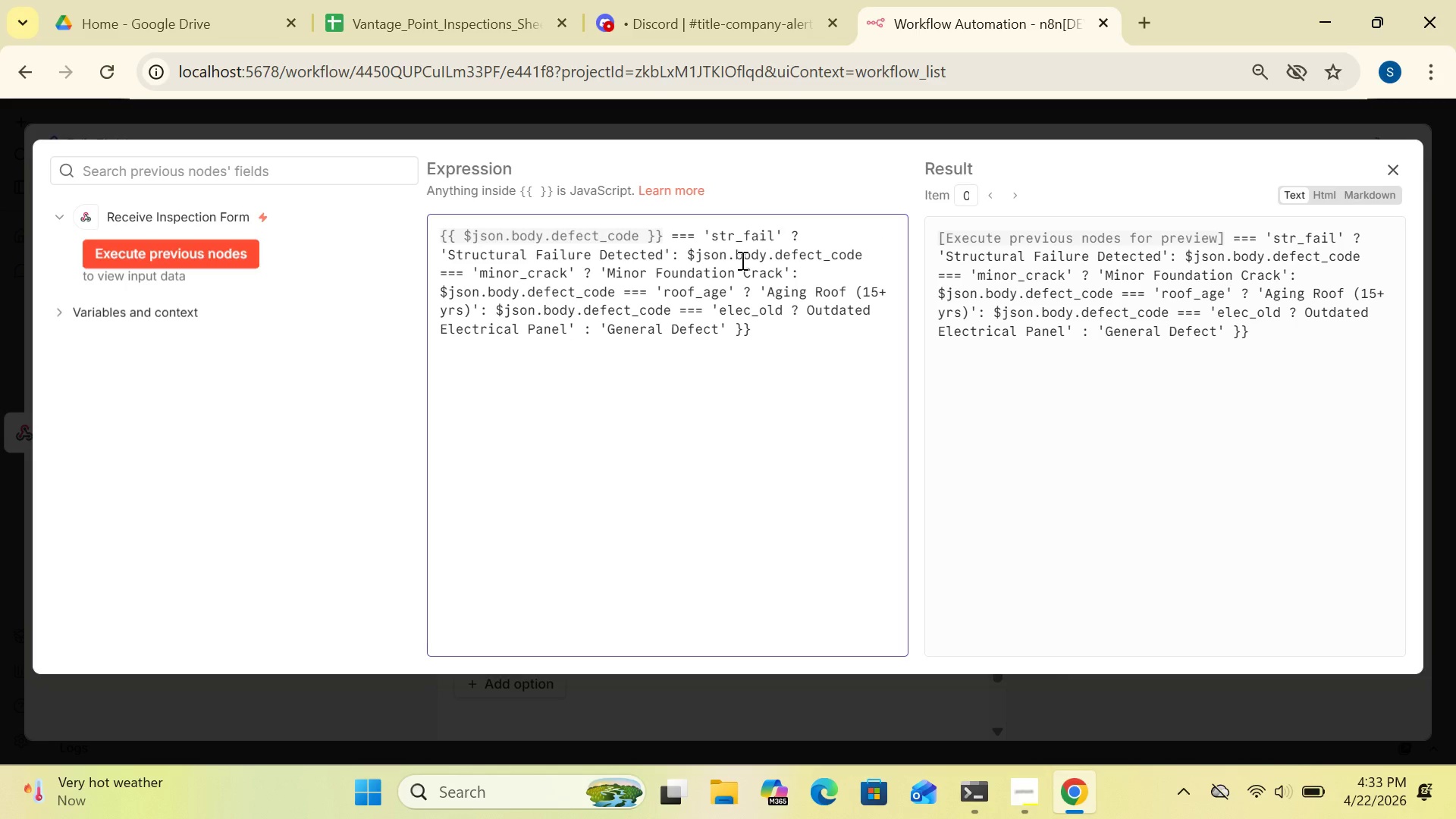 
left_click([776, 253])
 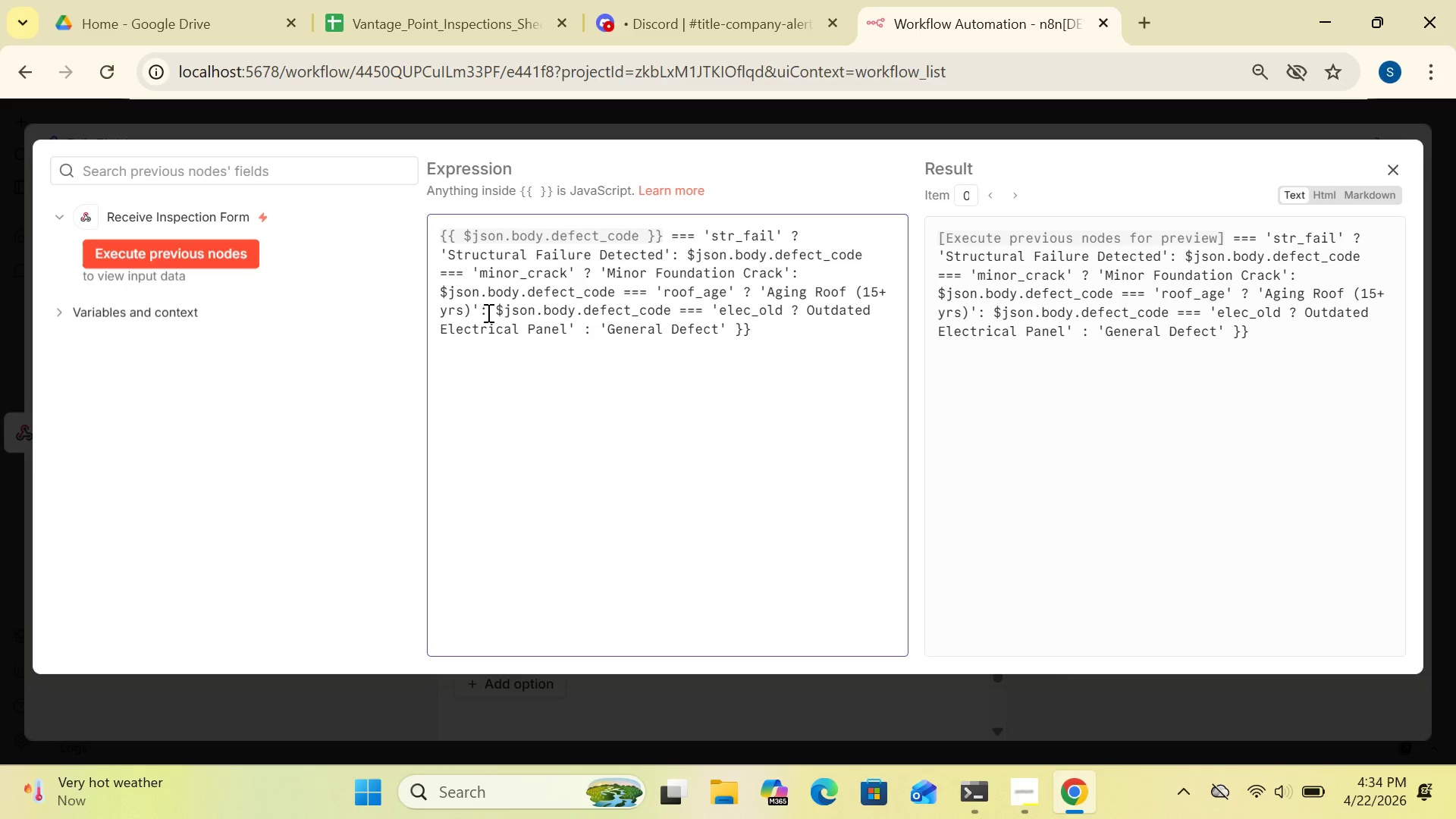 
wait(23.8)
 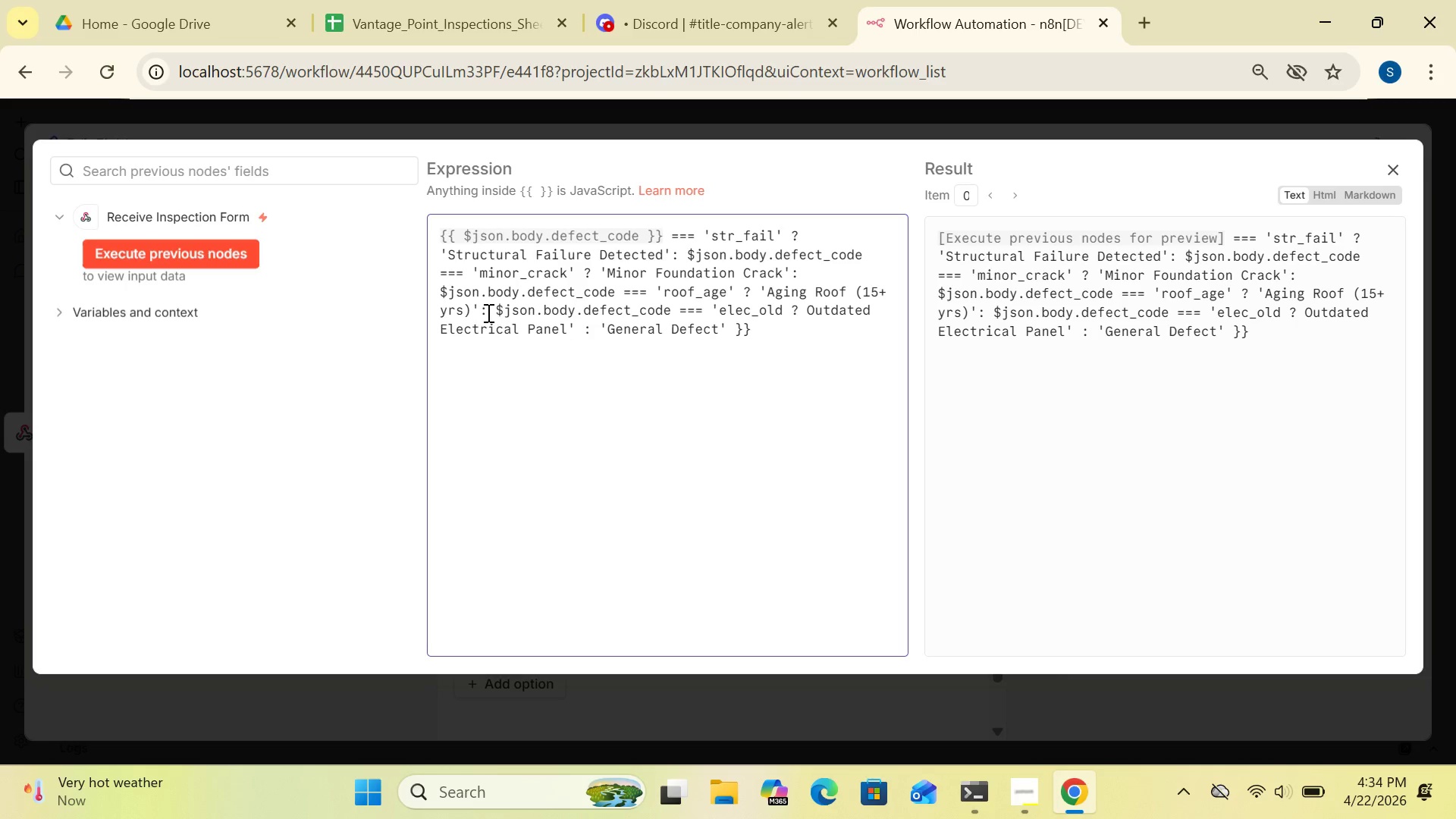 
left_click([534, 303])
 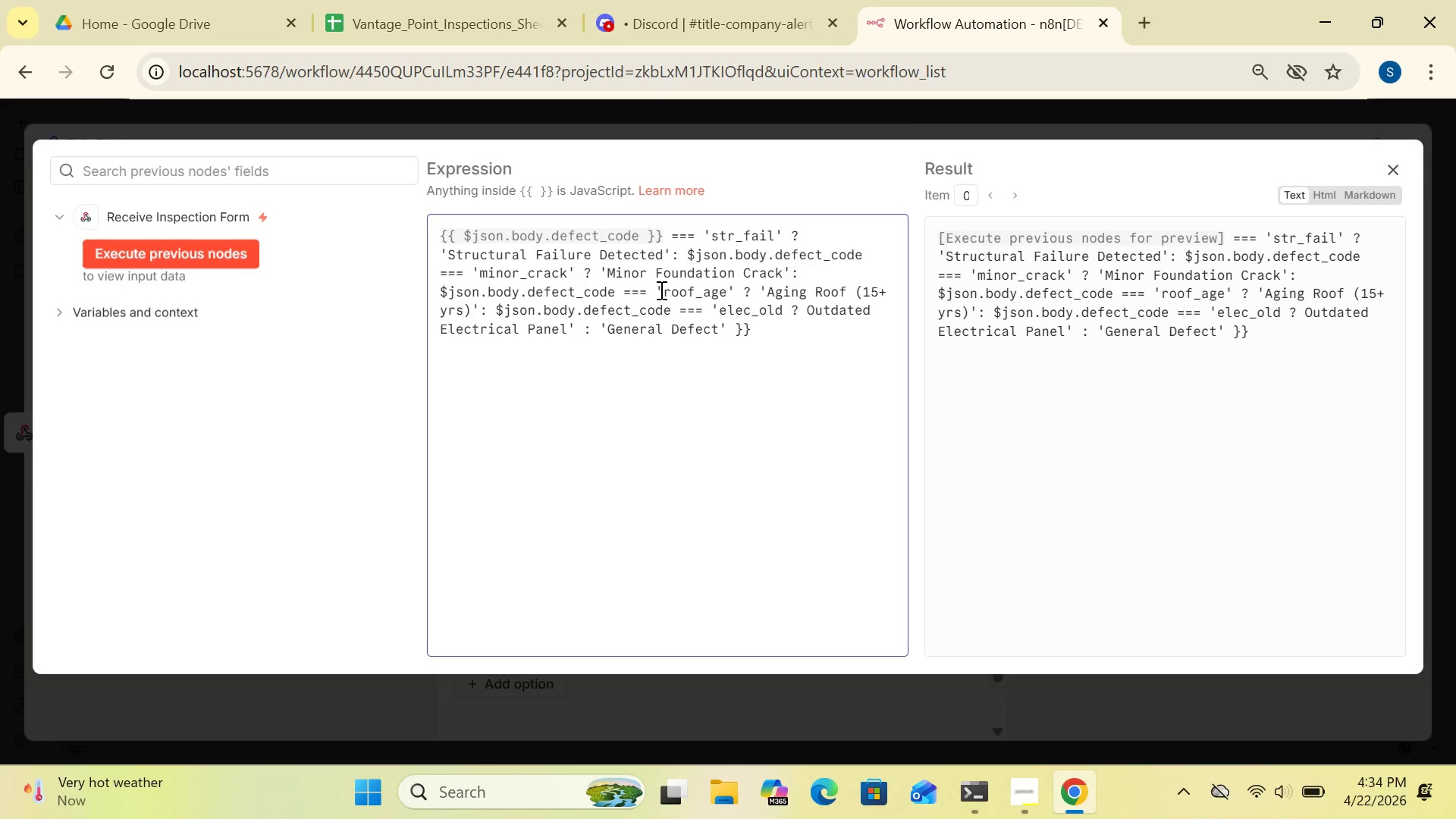 
wait(34.53)
 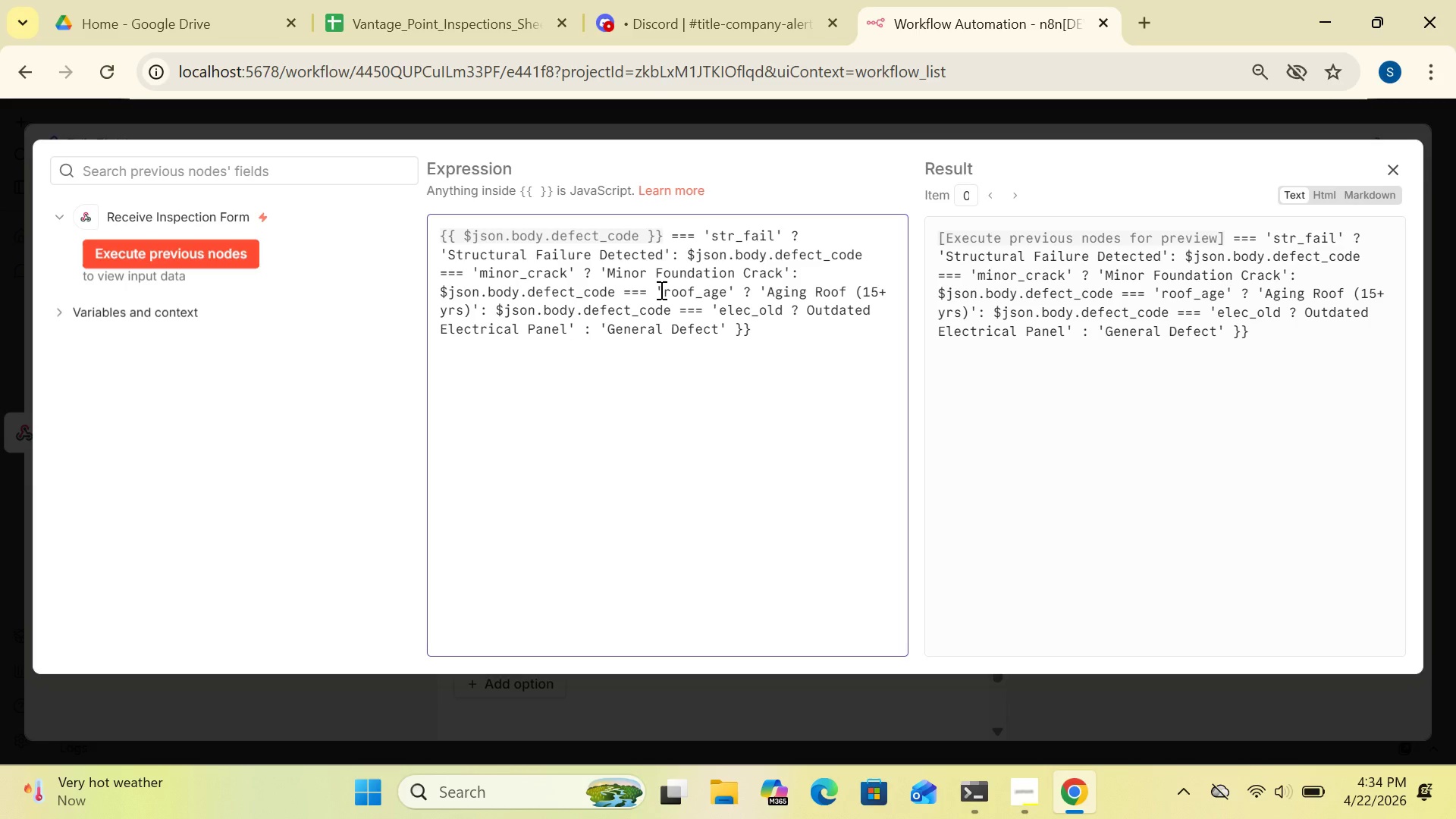 
left_click_drag(start_coordinate=[864, 257], to_coordinate=[682, 257])
 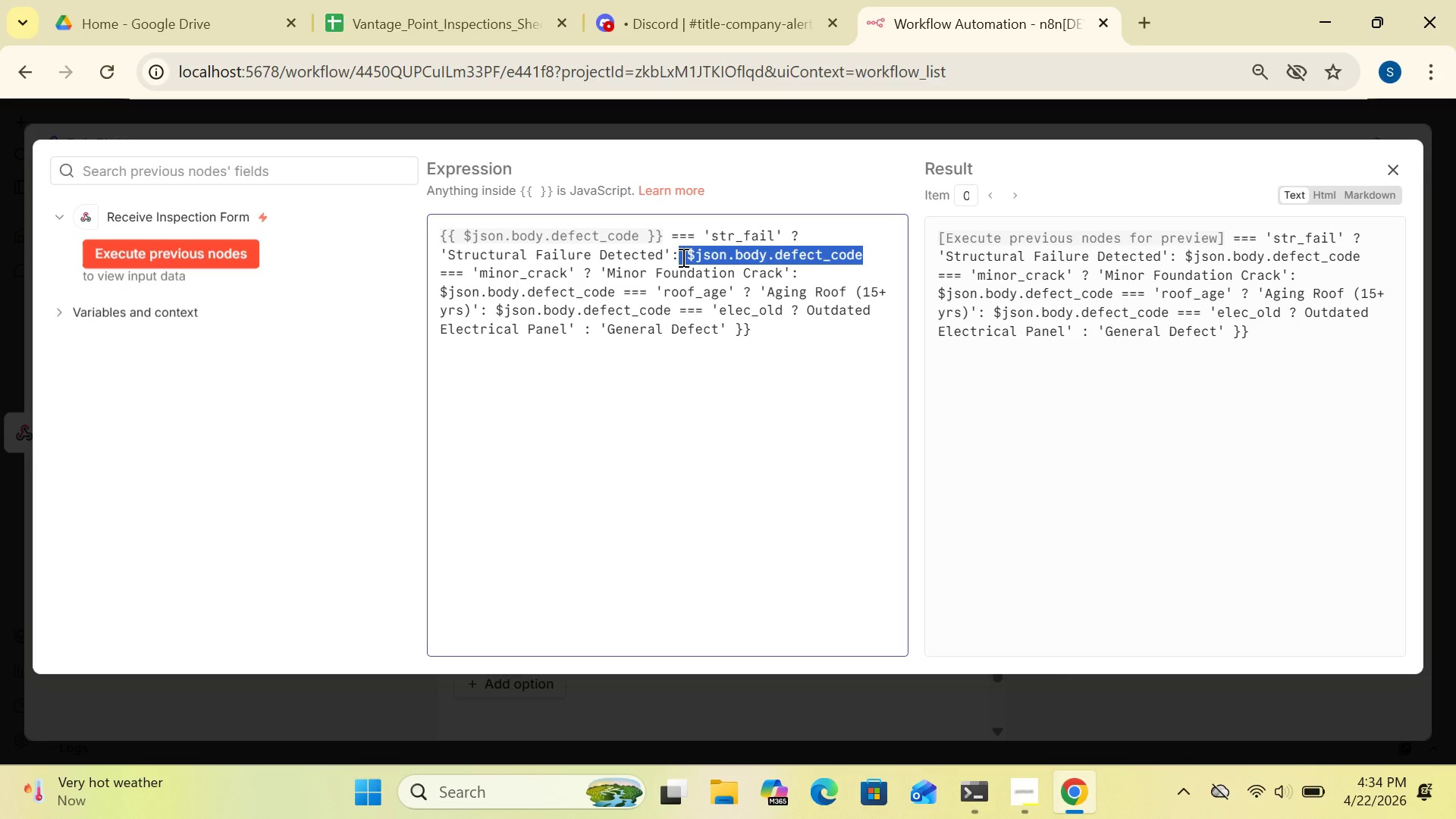 
hold_key(key=ControlLeft, duration=0.84)
 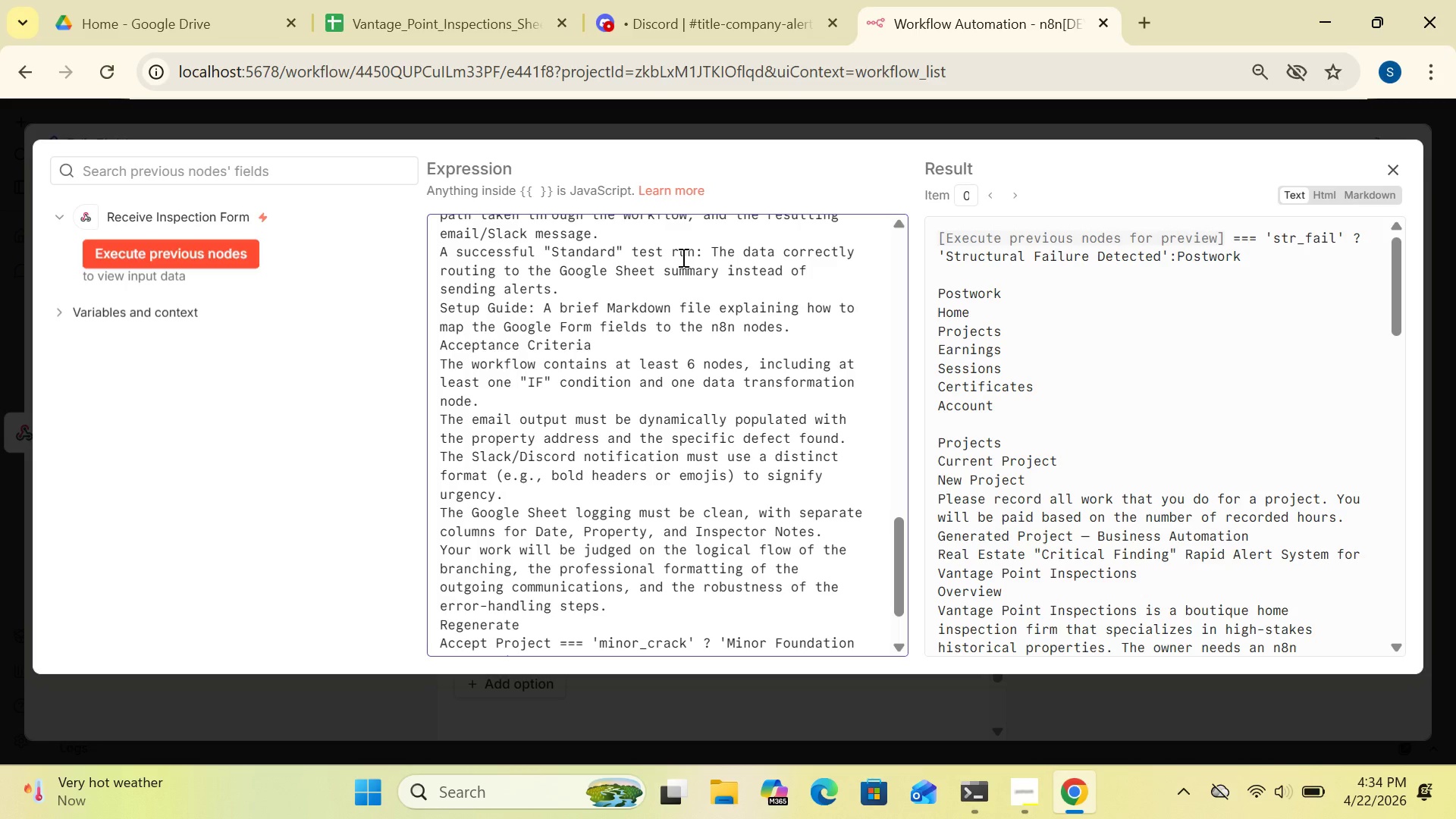 
hold_key(key=V, duration=0.34)
 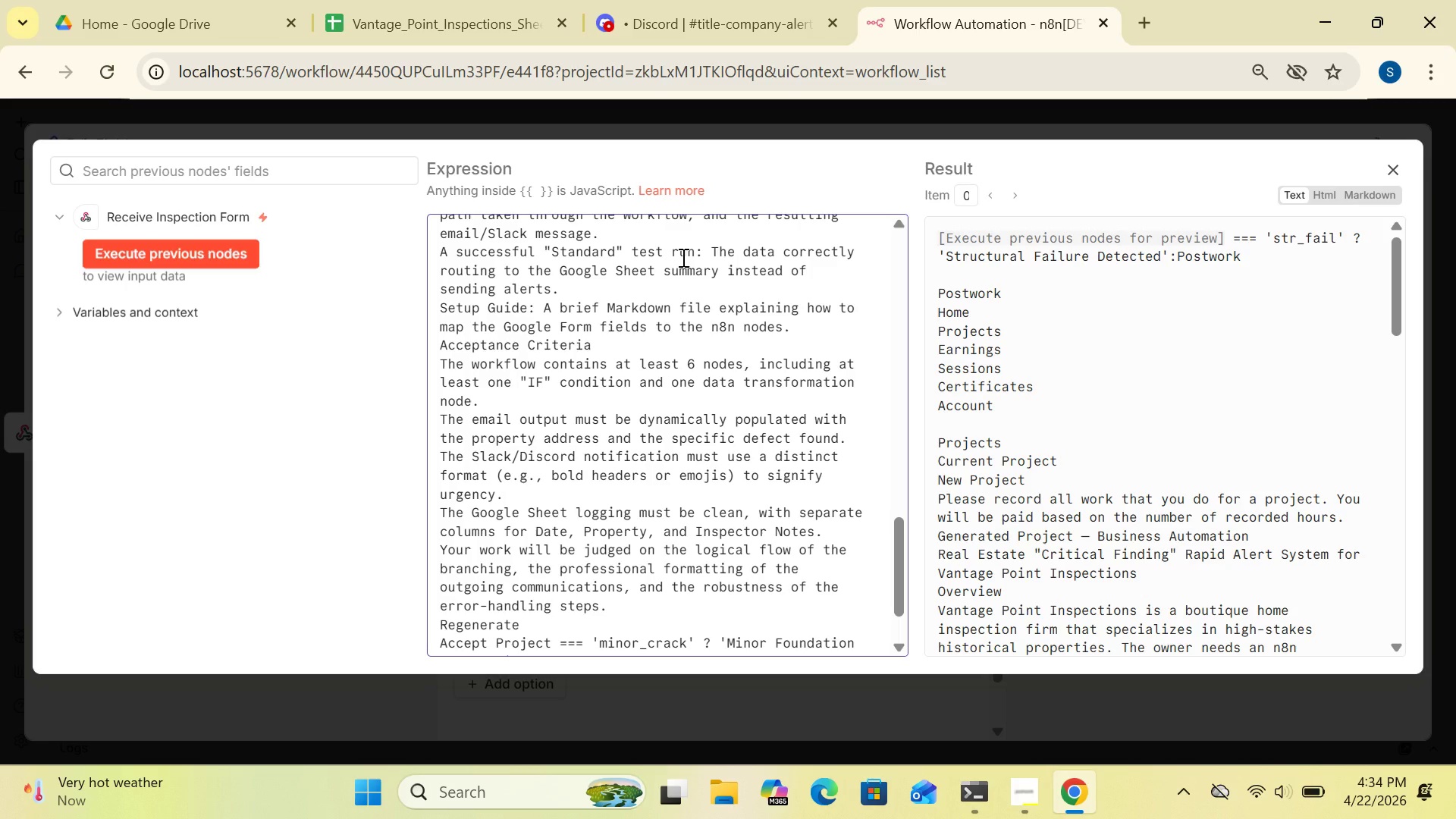 
key(Control+Z)
 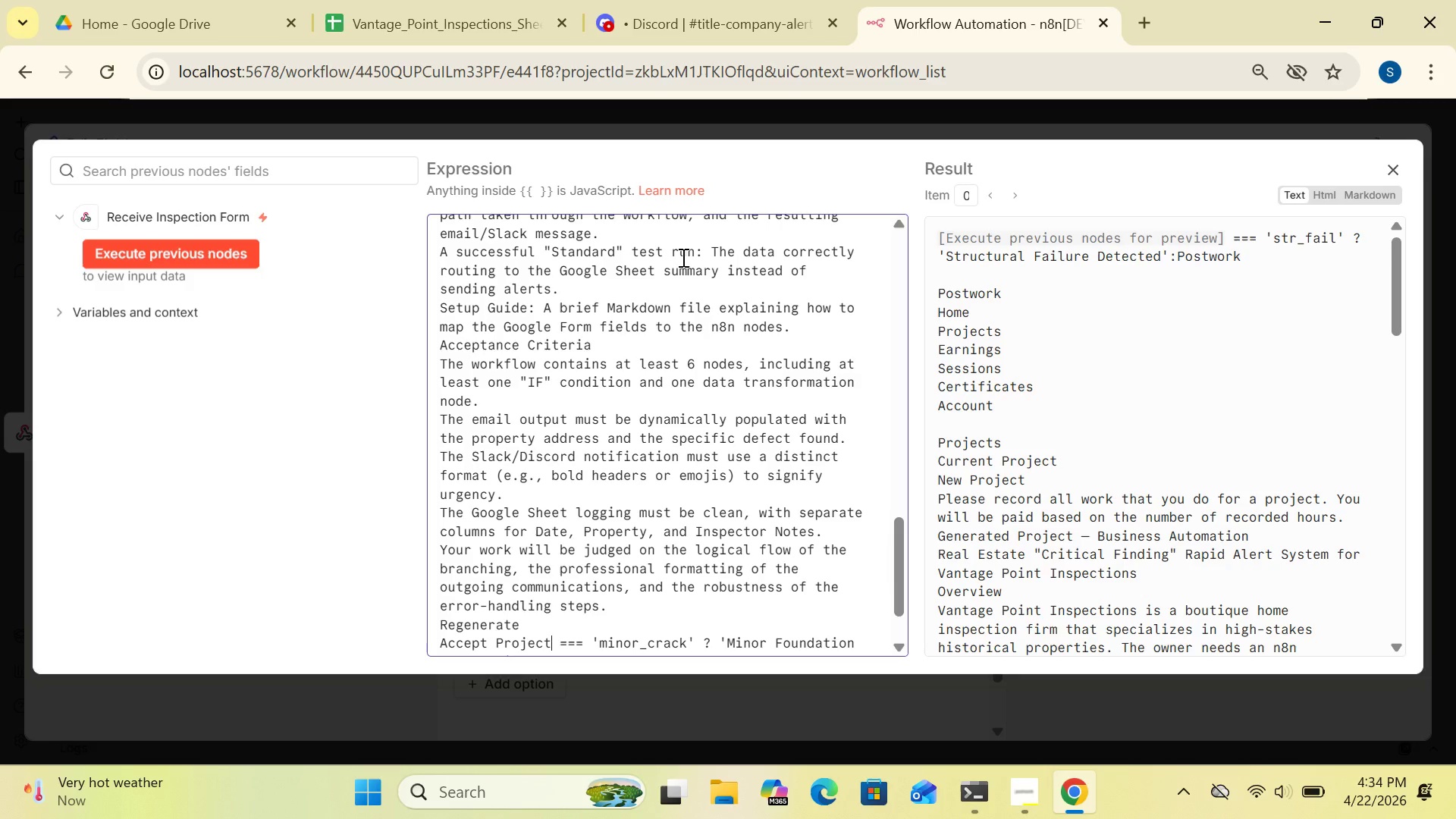 
hold_key(key=ControlLeft, duration=1.08)
 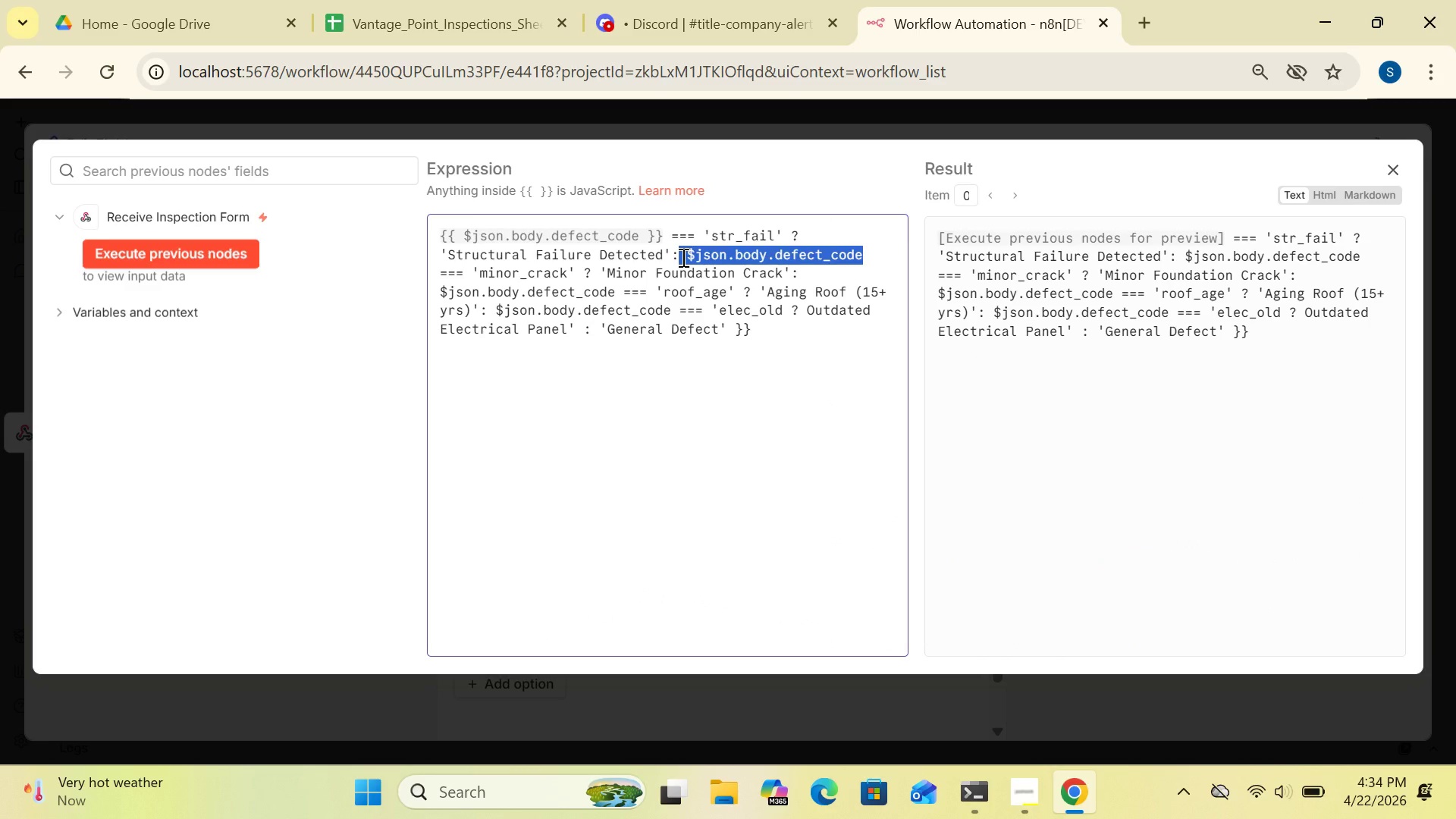 
hold_key(key=Z, duration=0.36)
 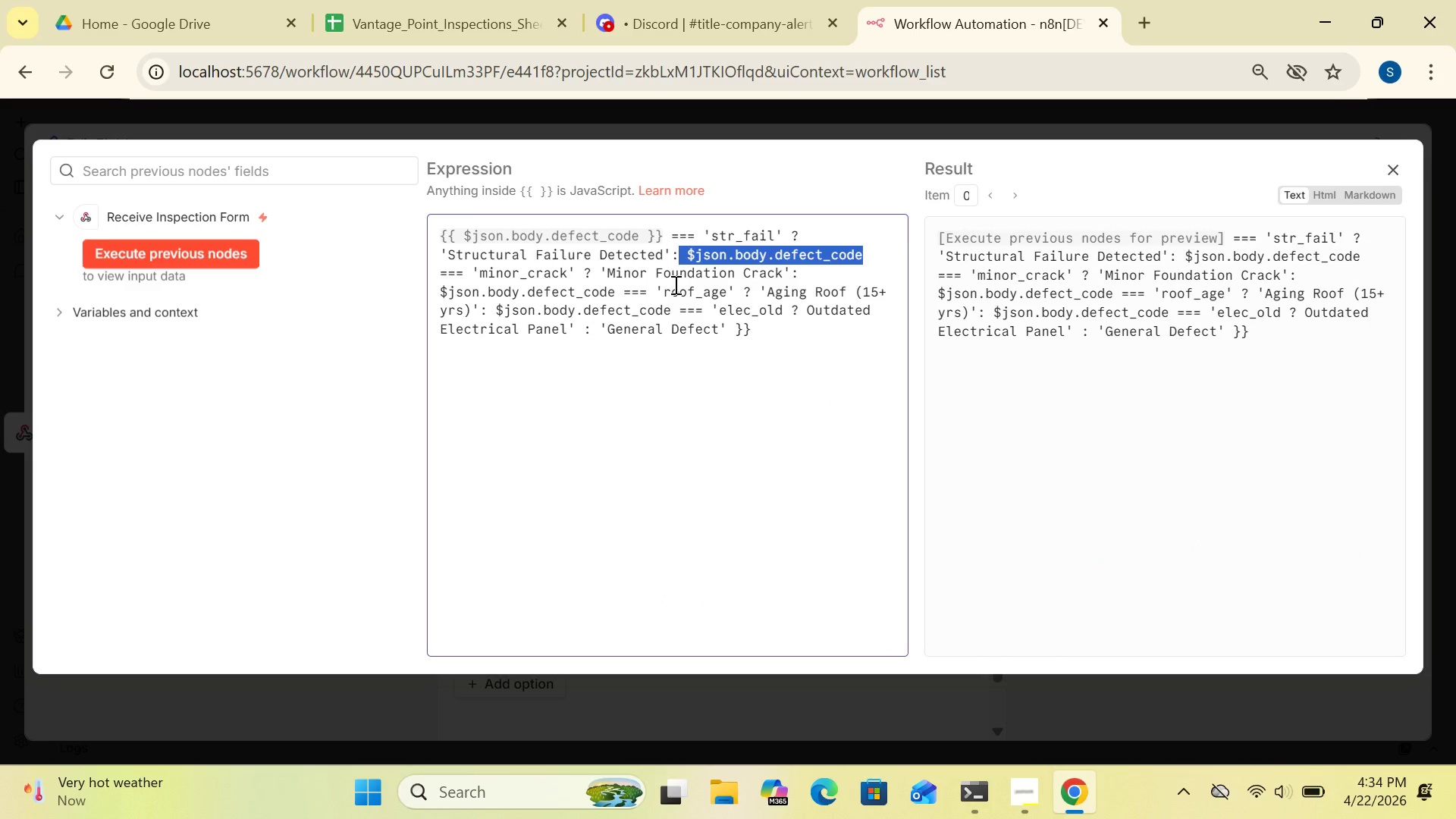 
hold_key(key=ControlLeft, duration=2.23)
 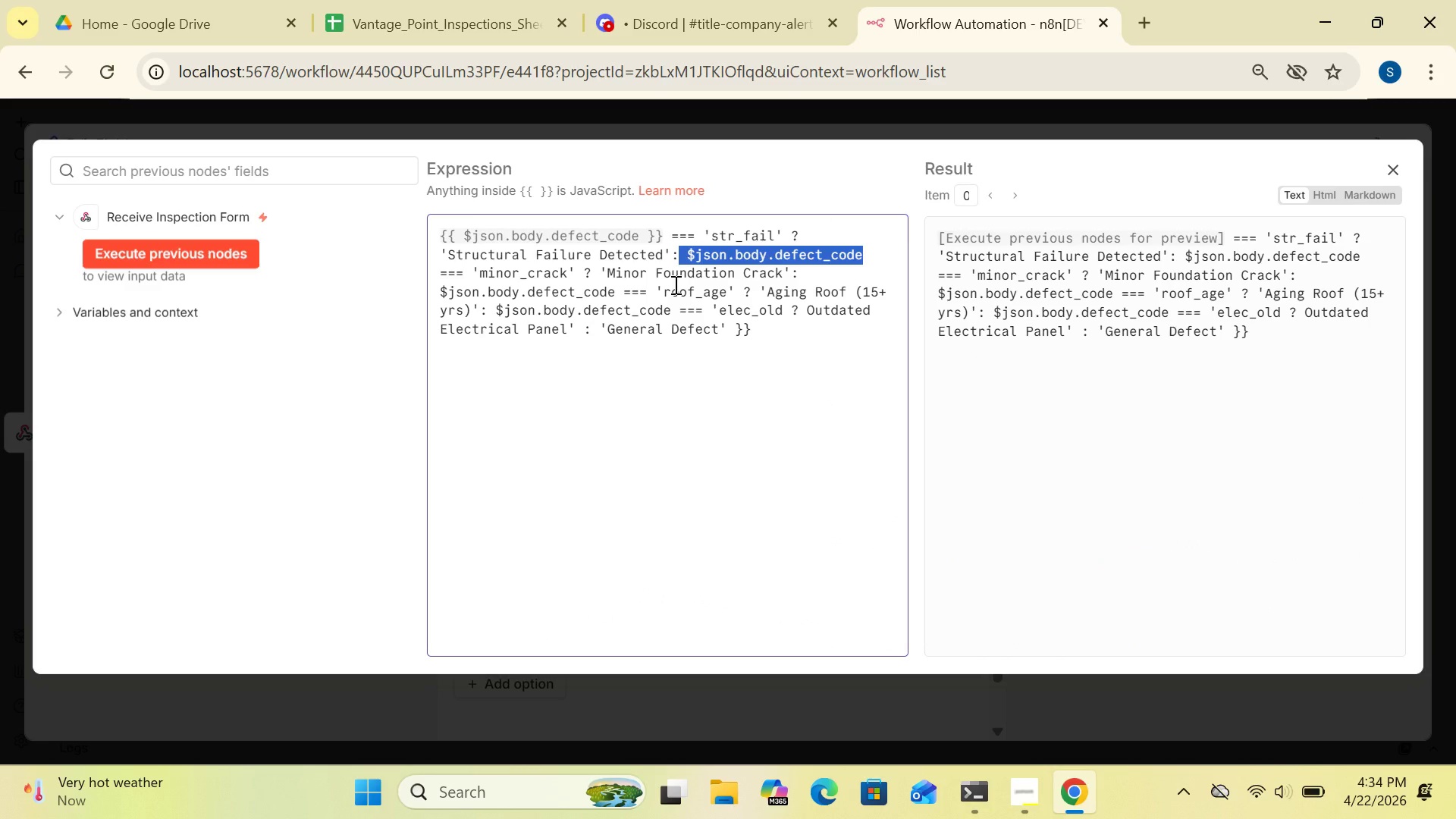 
hold_key(key=C, duration=1.28)
 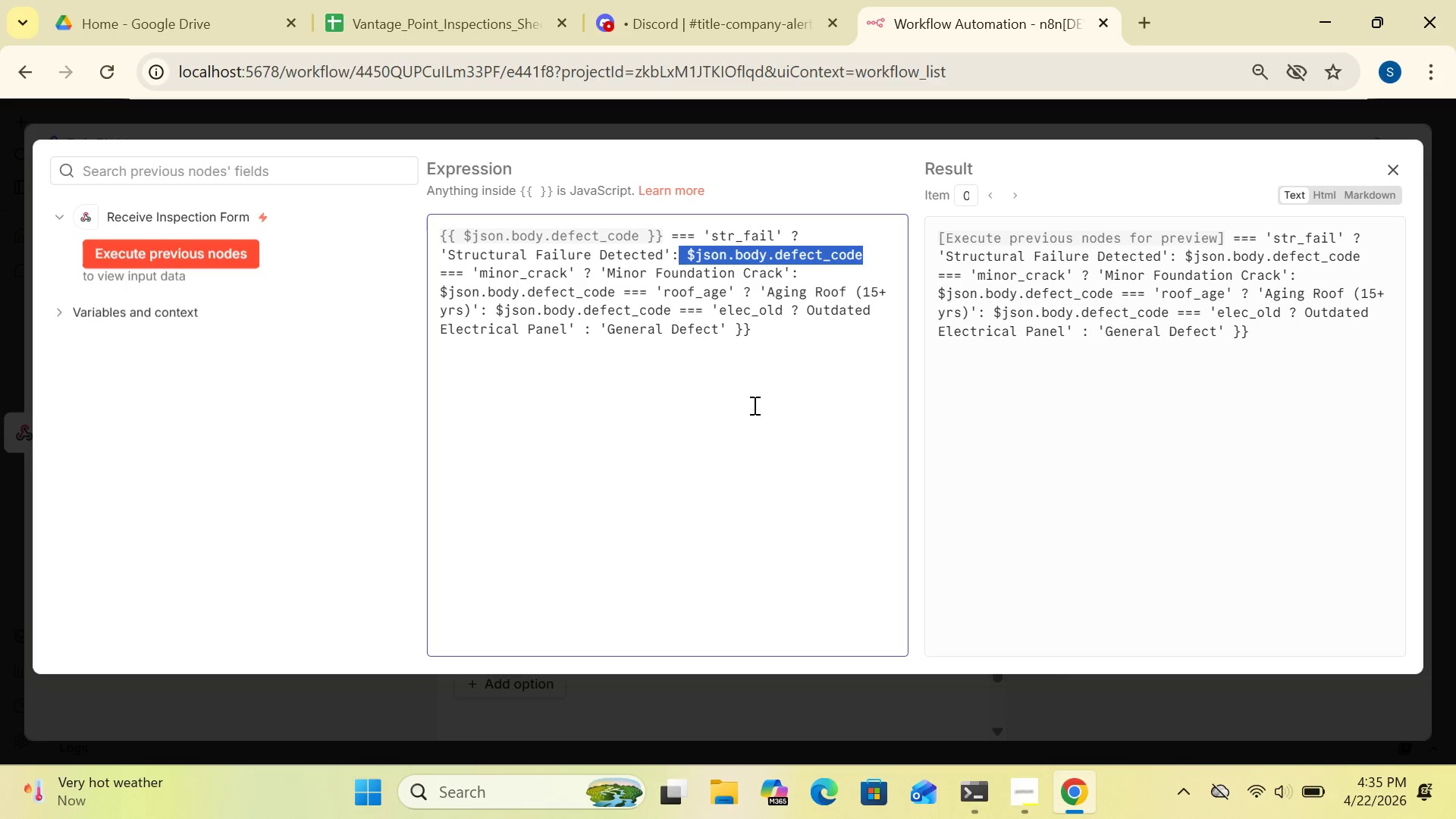 
left_click([751, 406])
 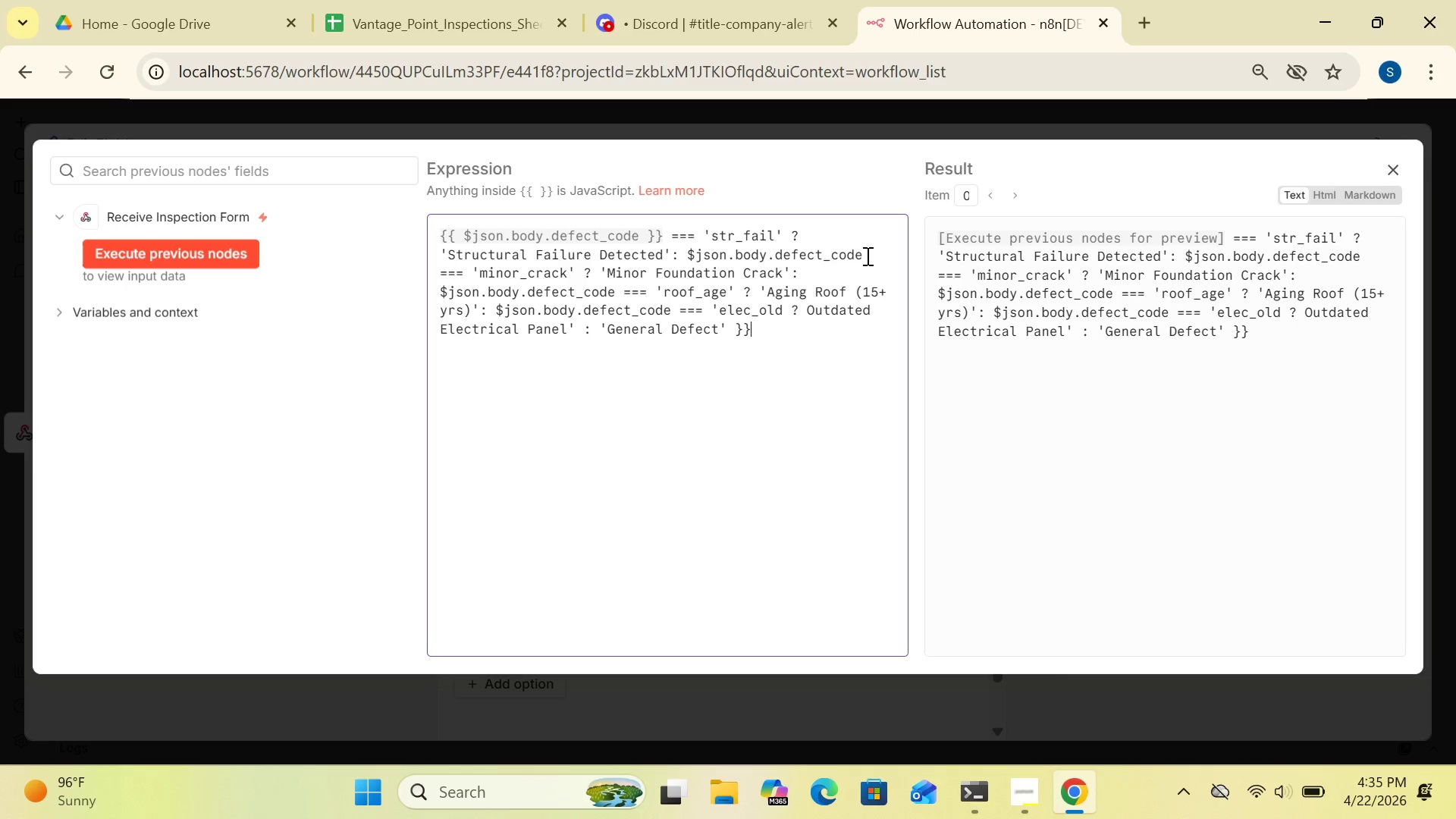 
wait(29.39)
 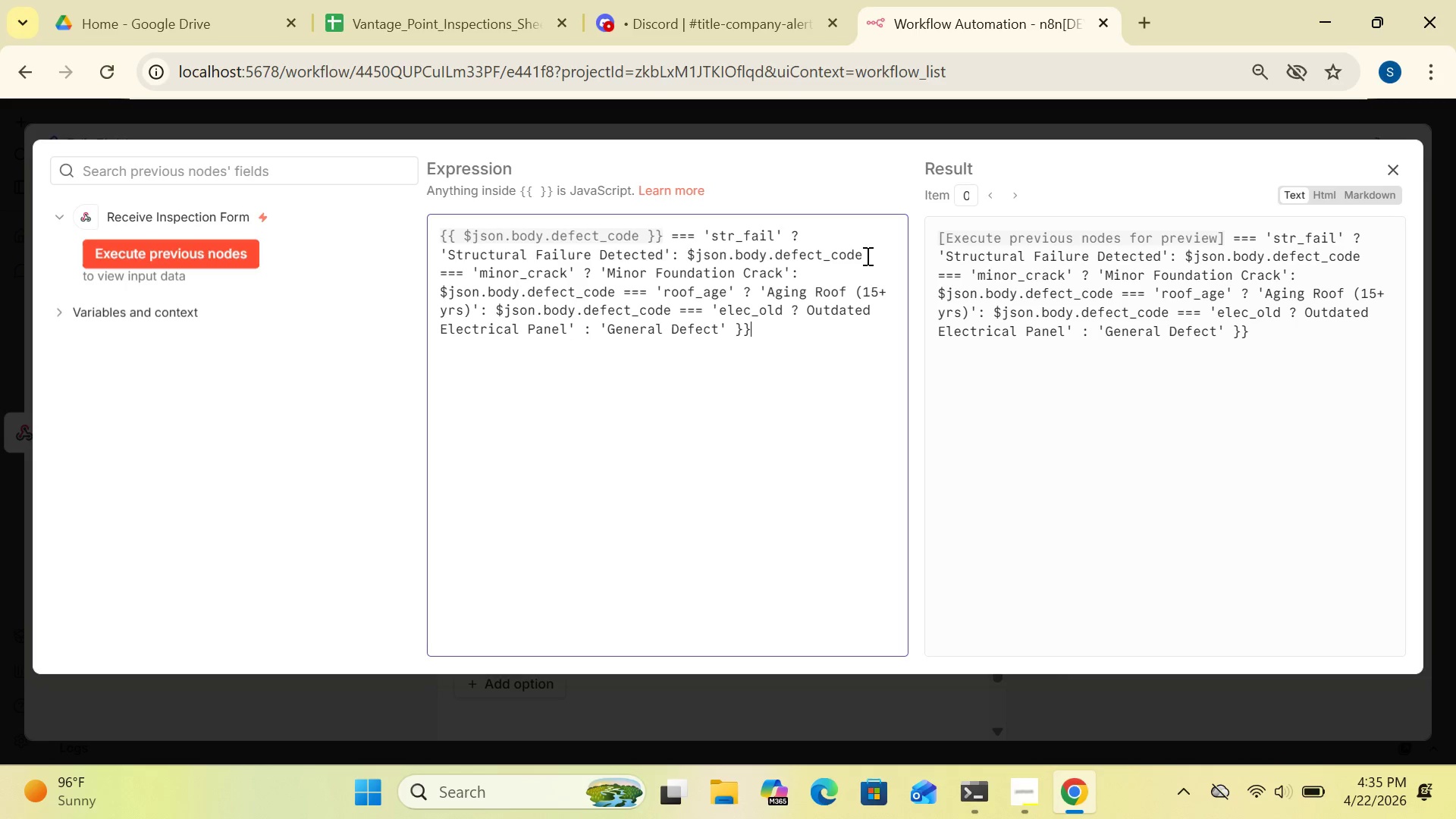 
left_click([465, 270])
 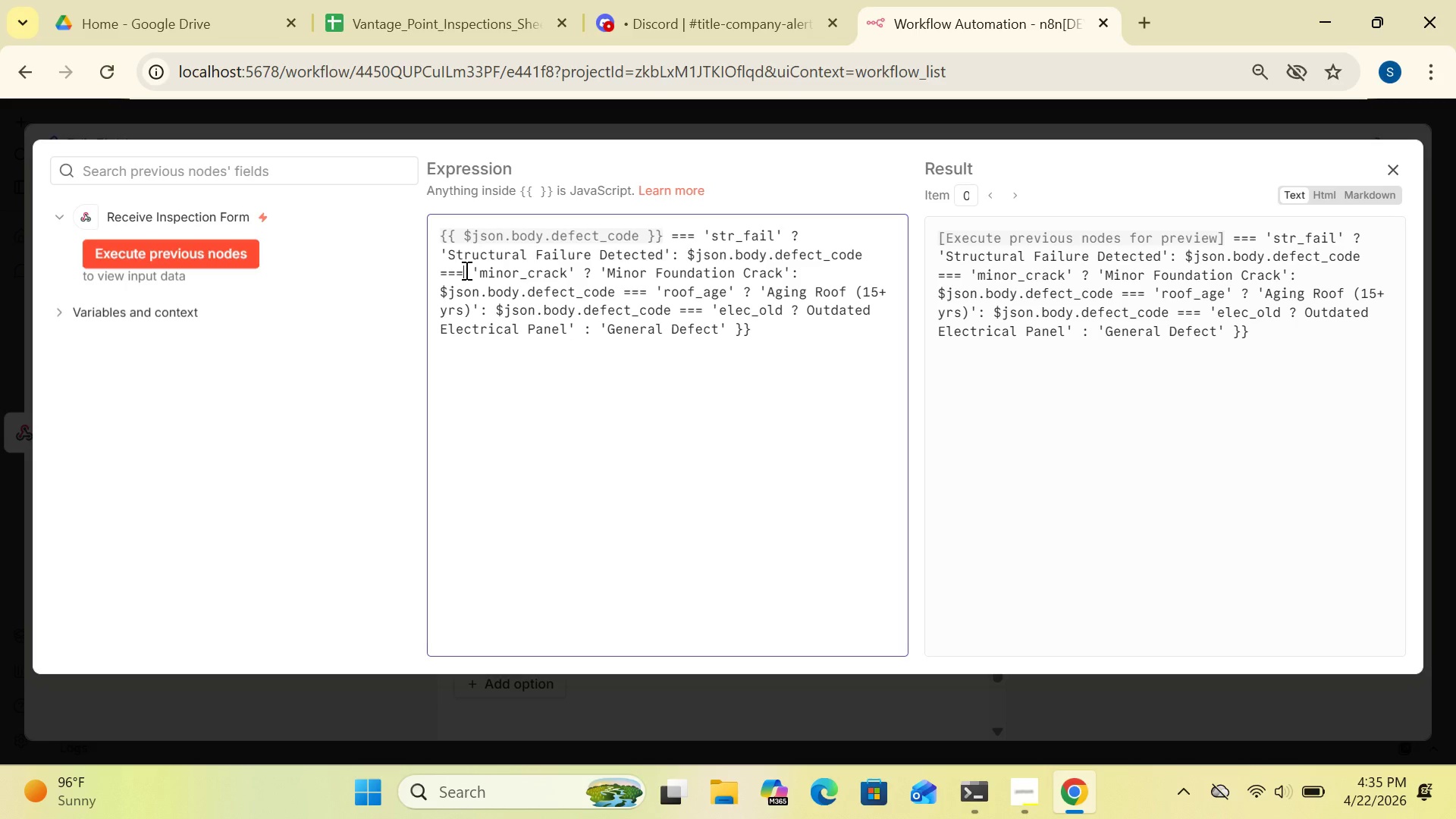 
type('act_flood)
 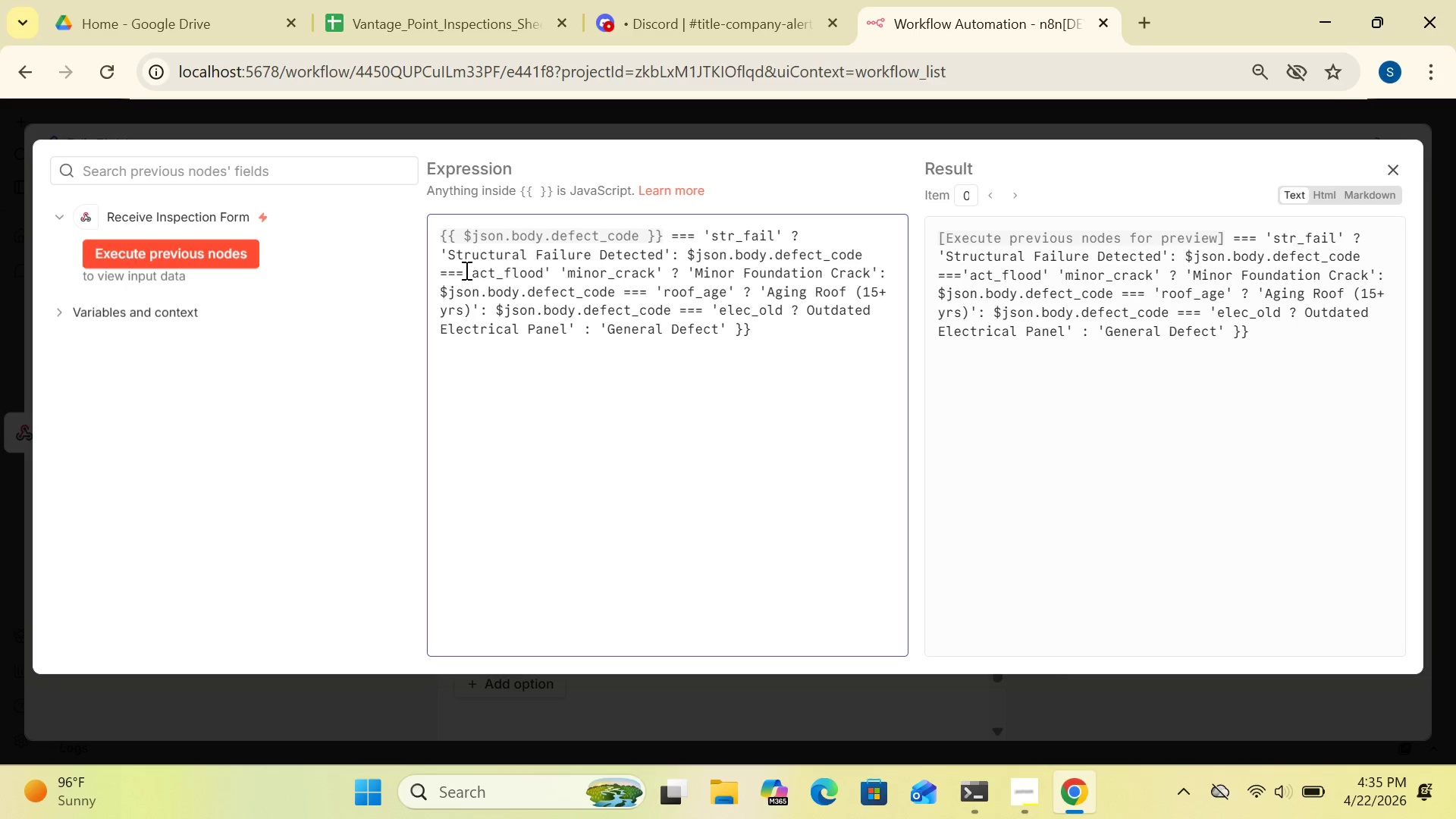 
wait(5.66)
 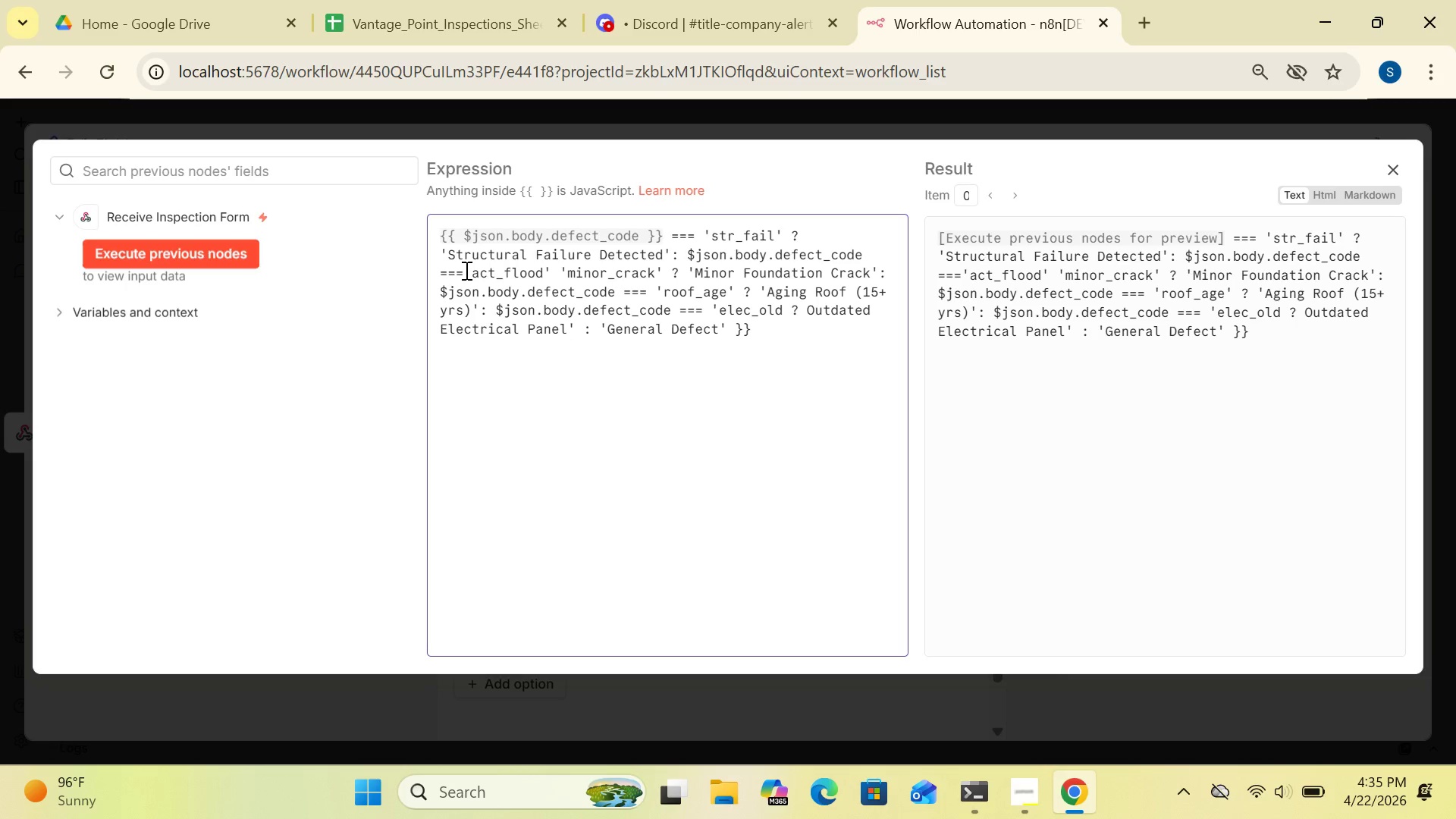 
left_click([552, 271])
 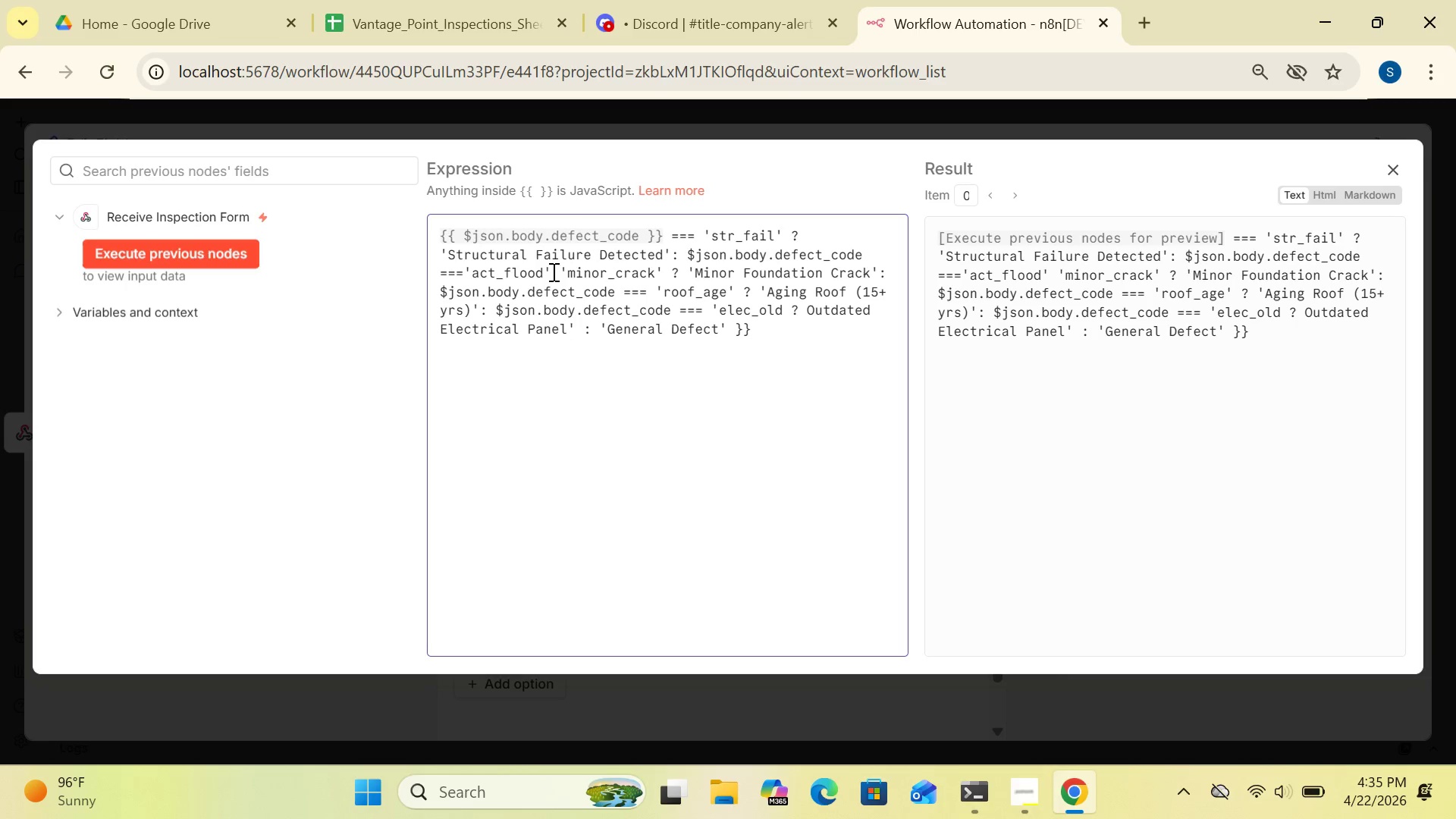 
key(Space)
 